 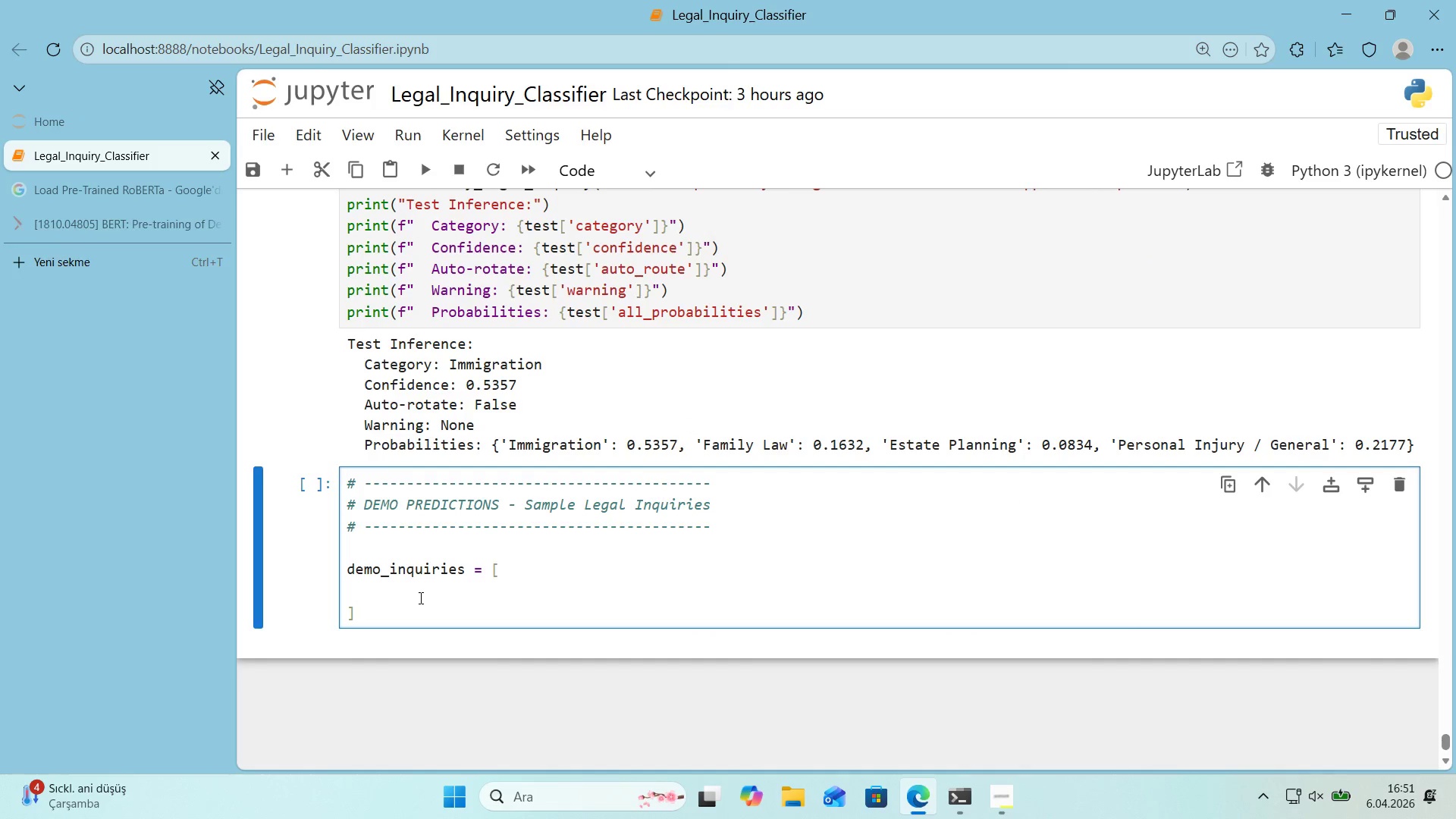 
type(@@)
 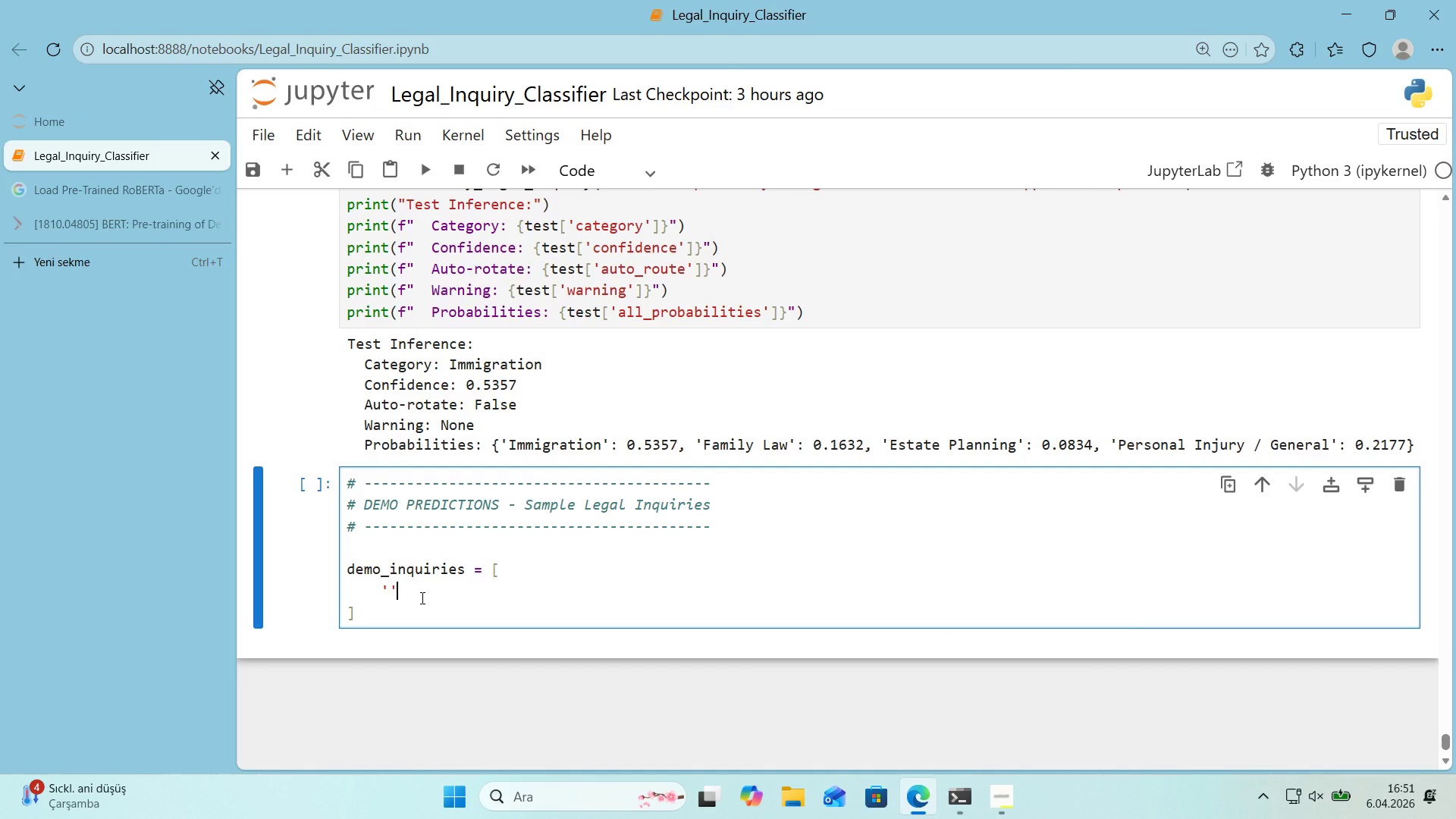 
key(ArrowLeft)
 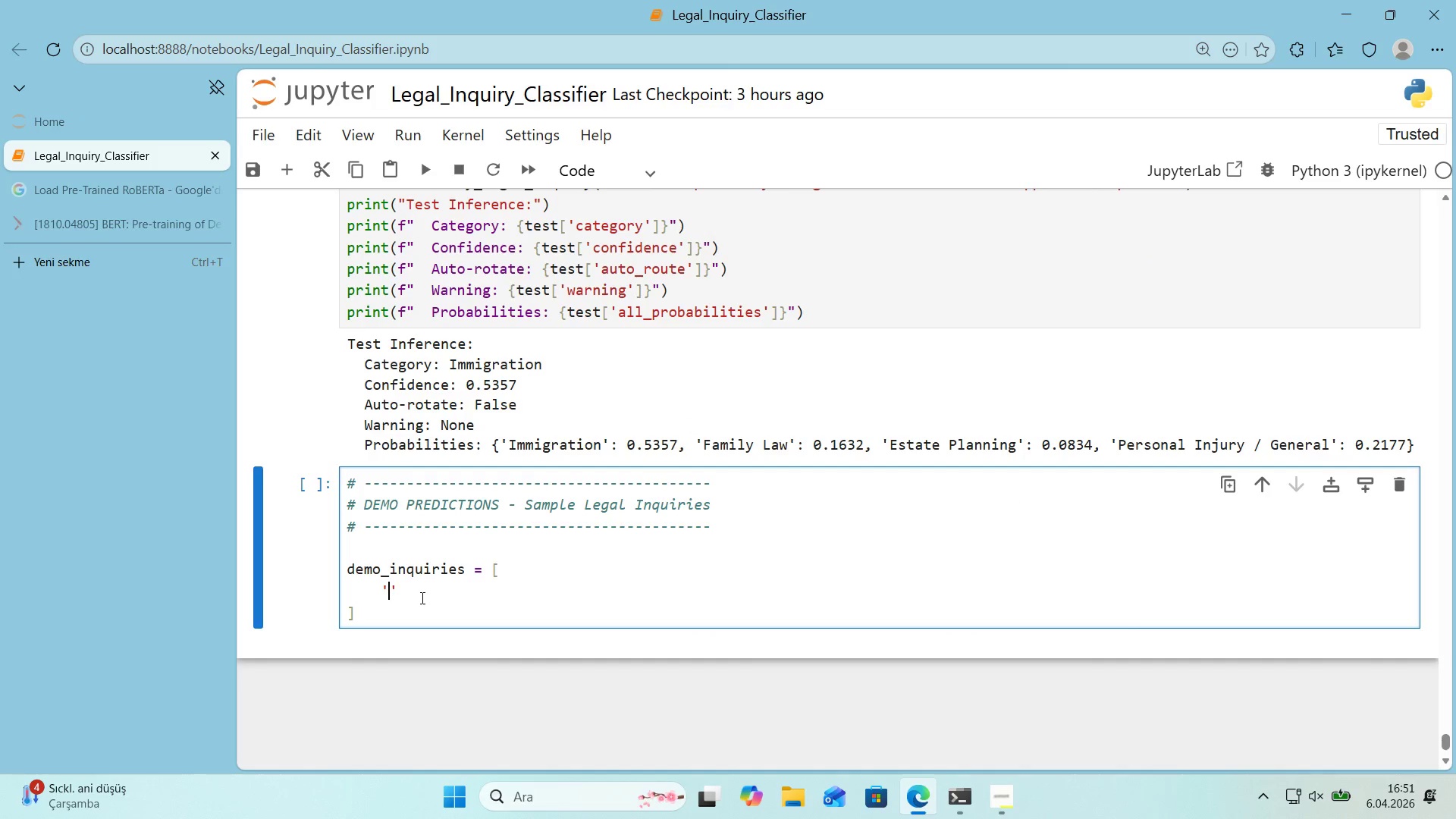 
key(ArrowLeft)
 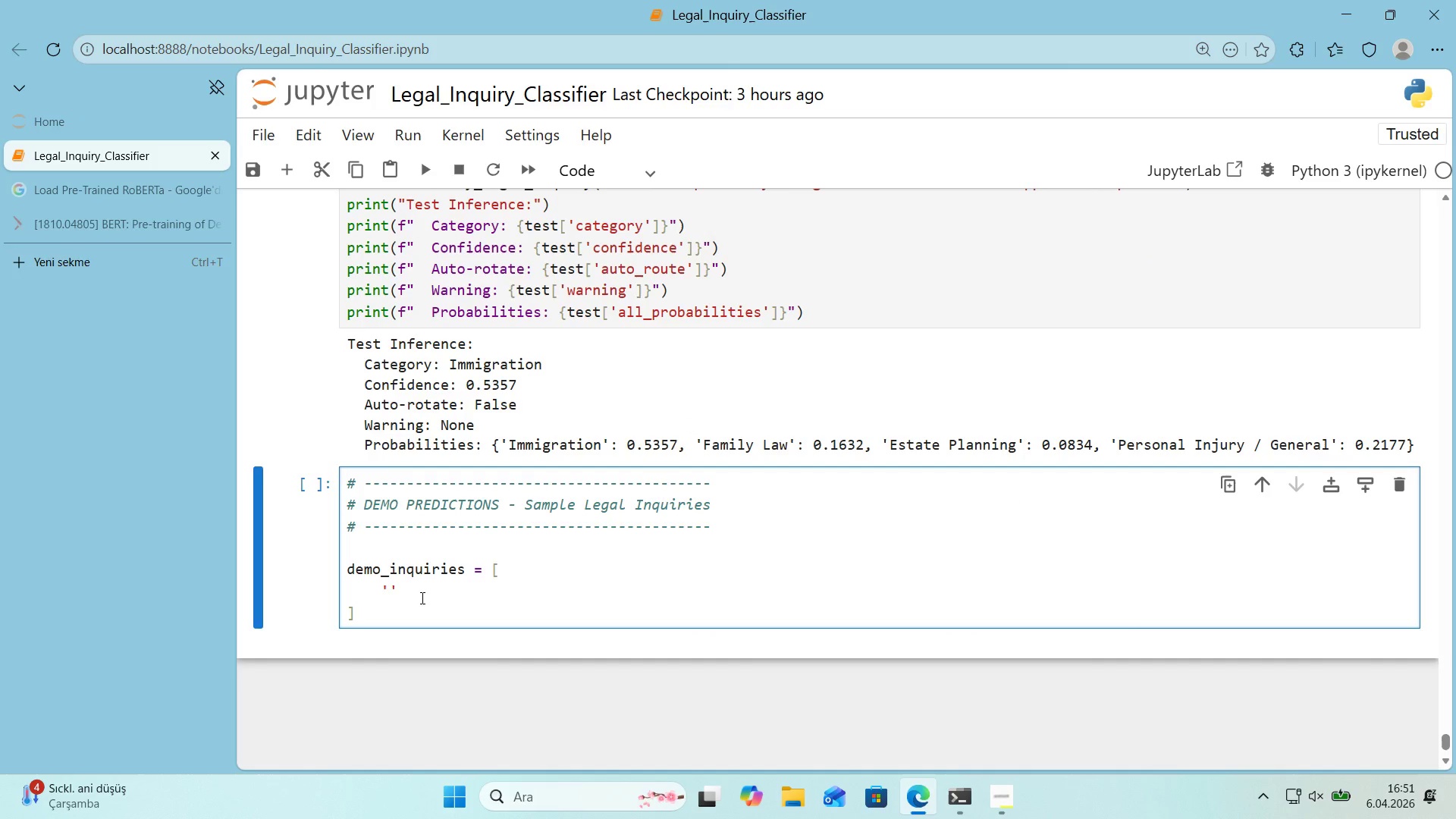 
key(ArrowRight)
 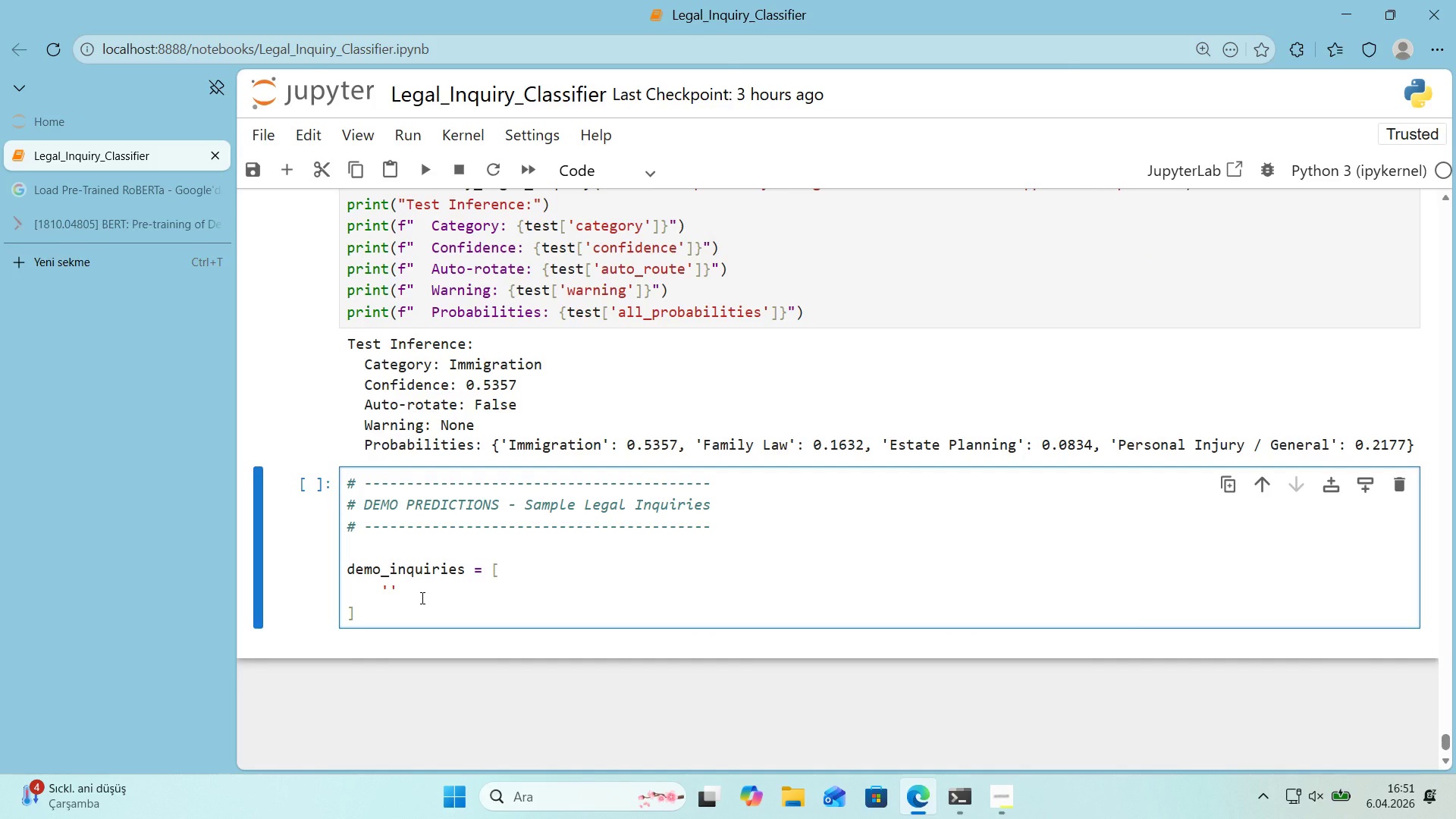 
type(I need help w'th my 'mm'grat'on sat)
key(Backspace)
key(Backspace)
type(tatus and v'sa appl'cat'on process)
 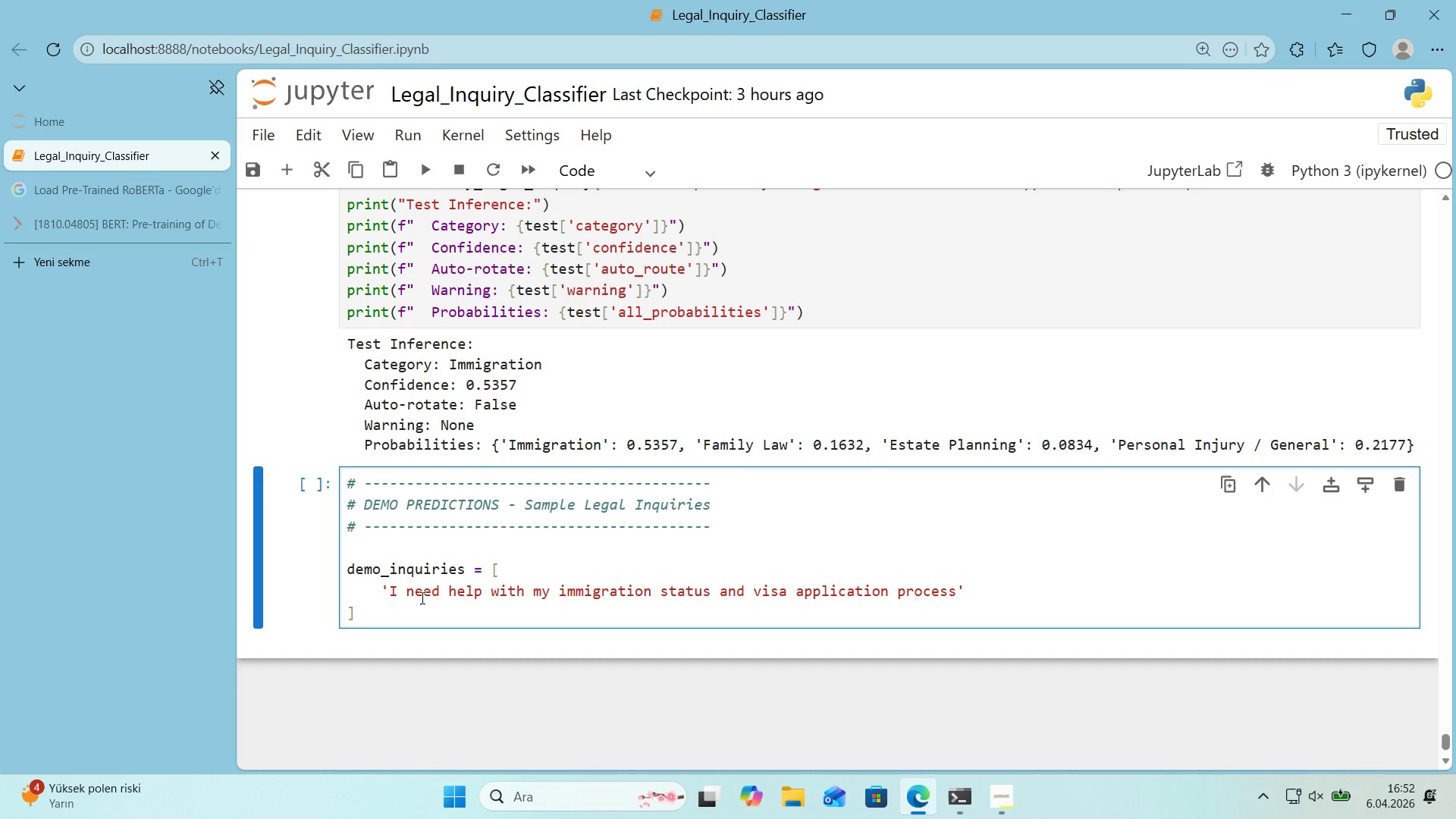 
key(ArrowRight)
 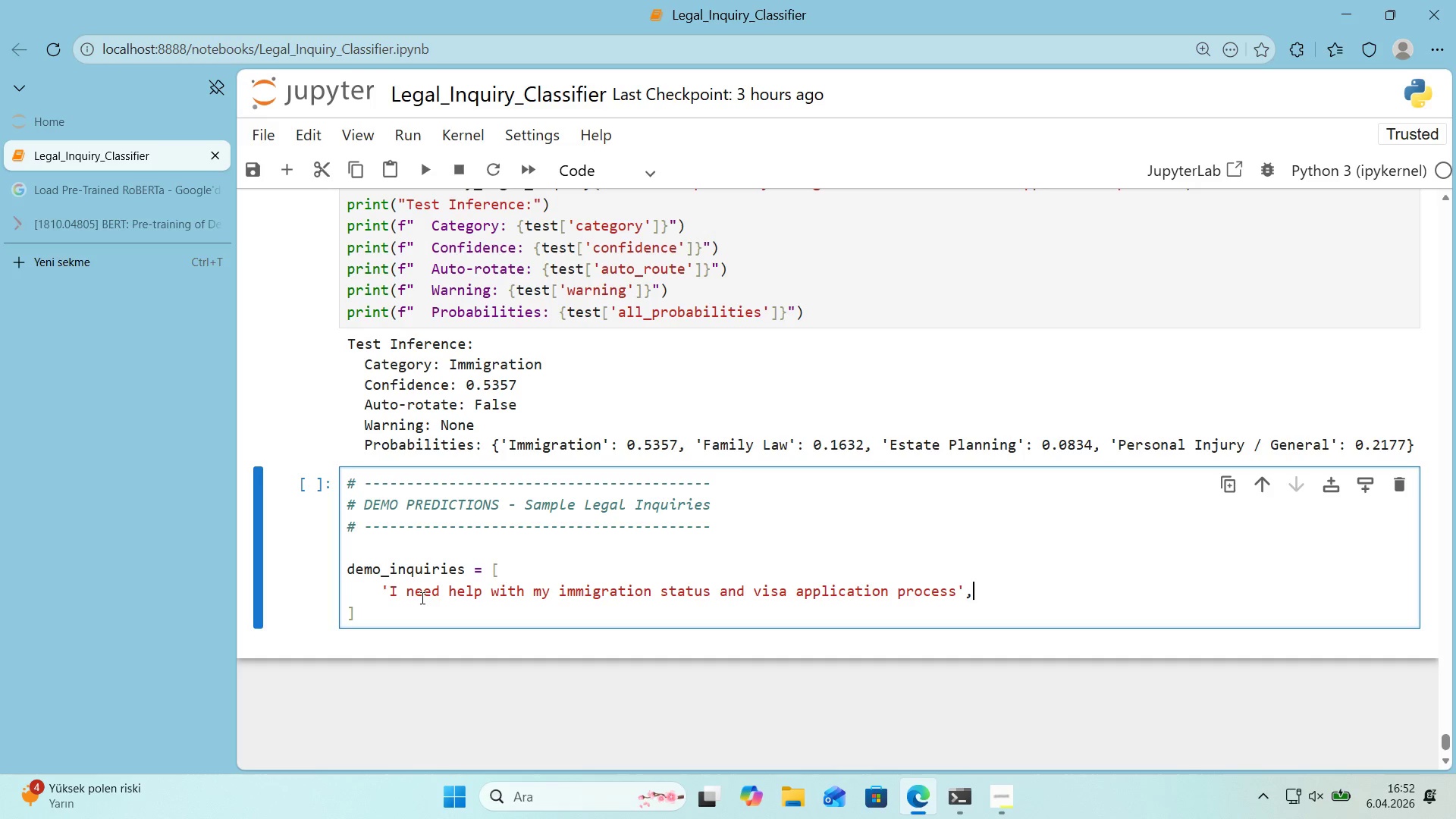 
key(Comma)
 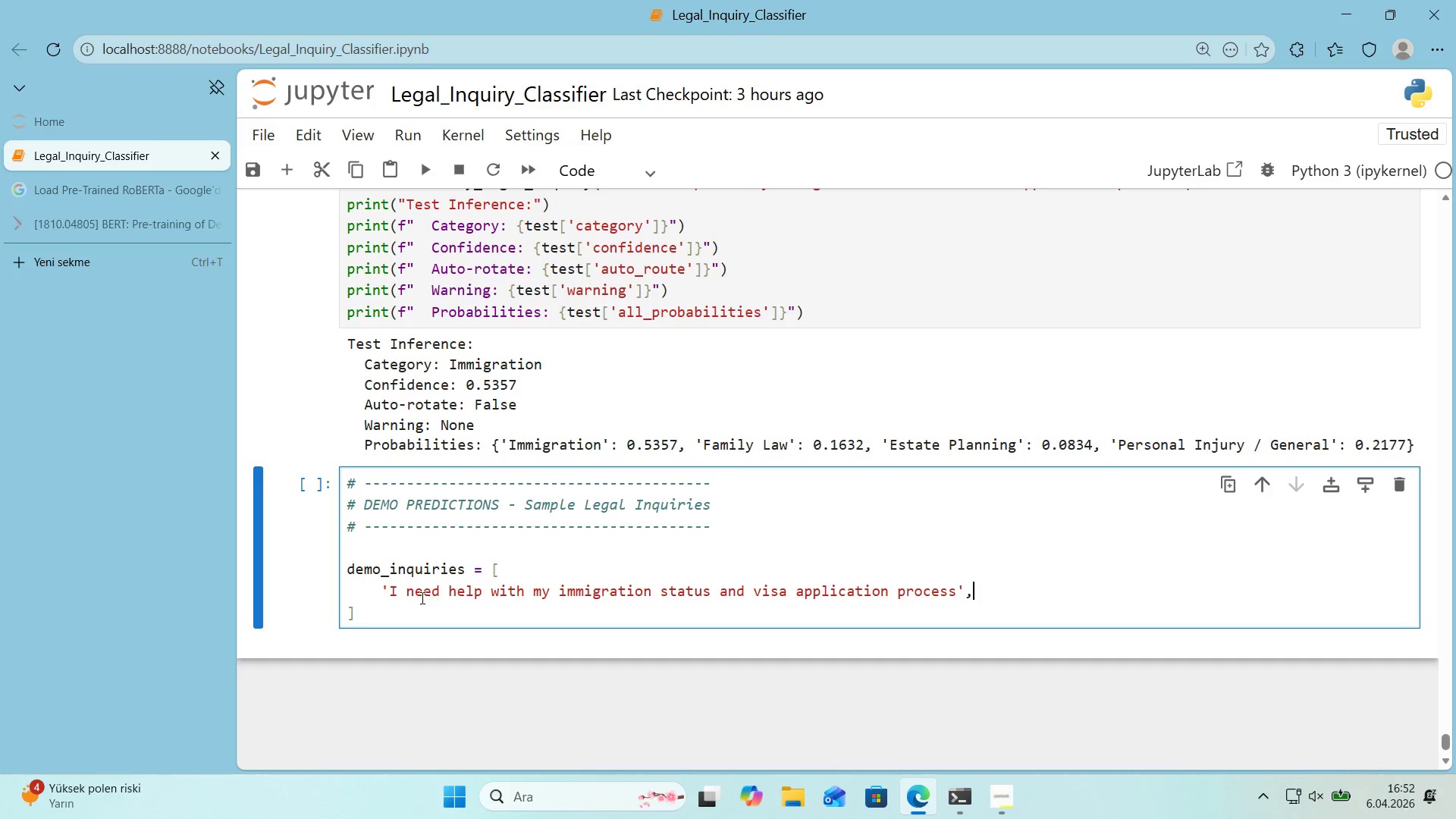 
key(Enter)
 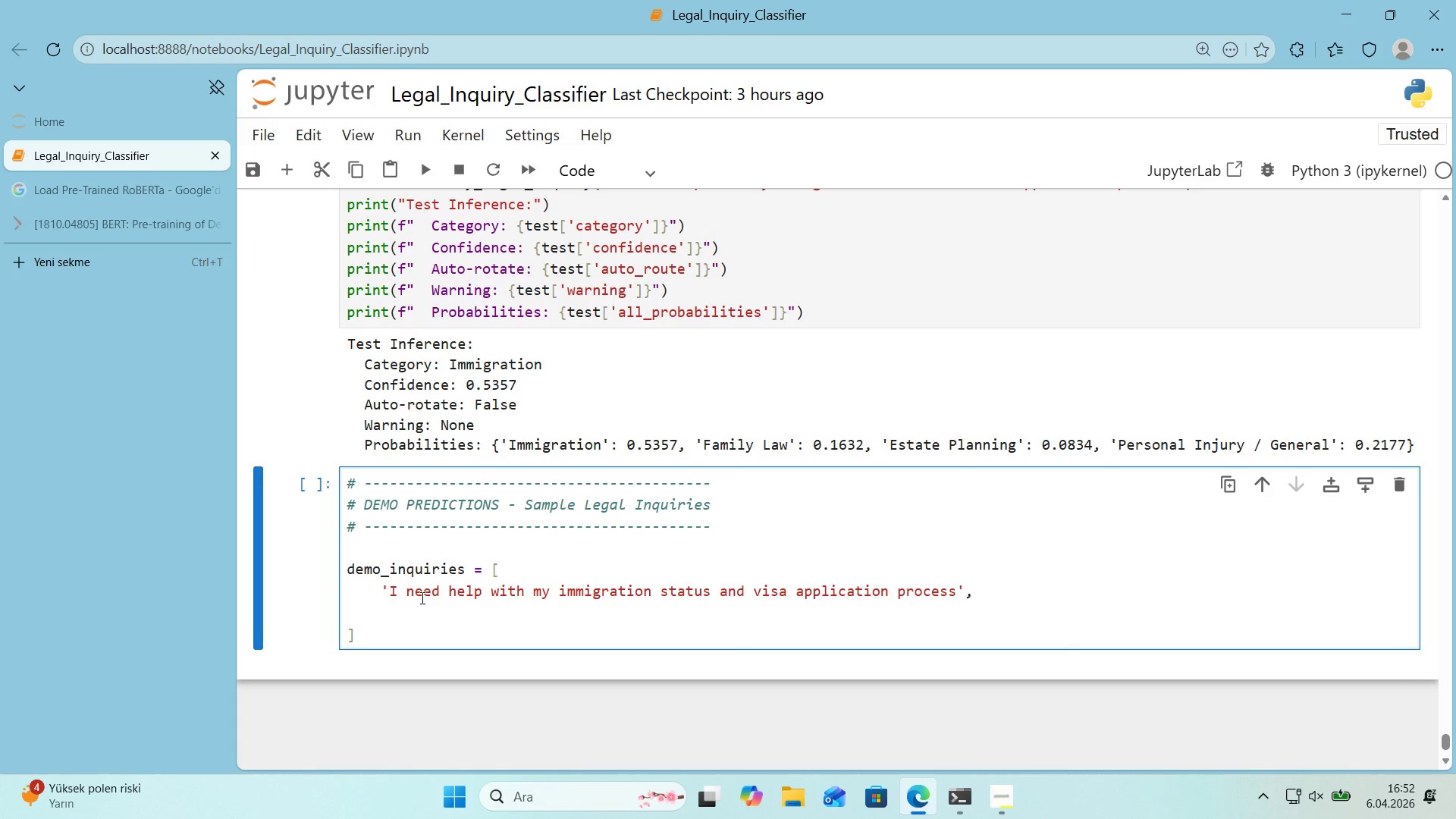 
type(@@)
 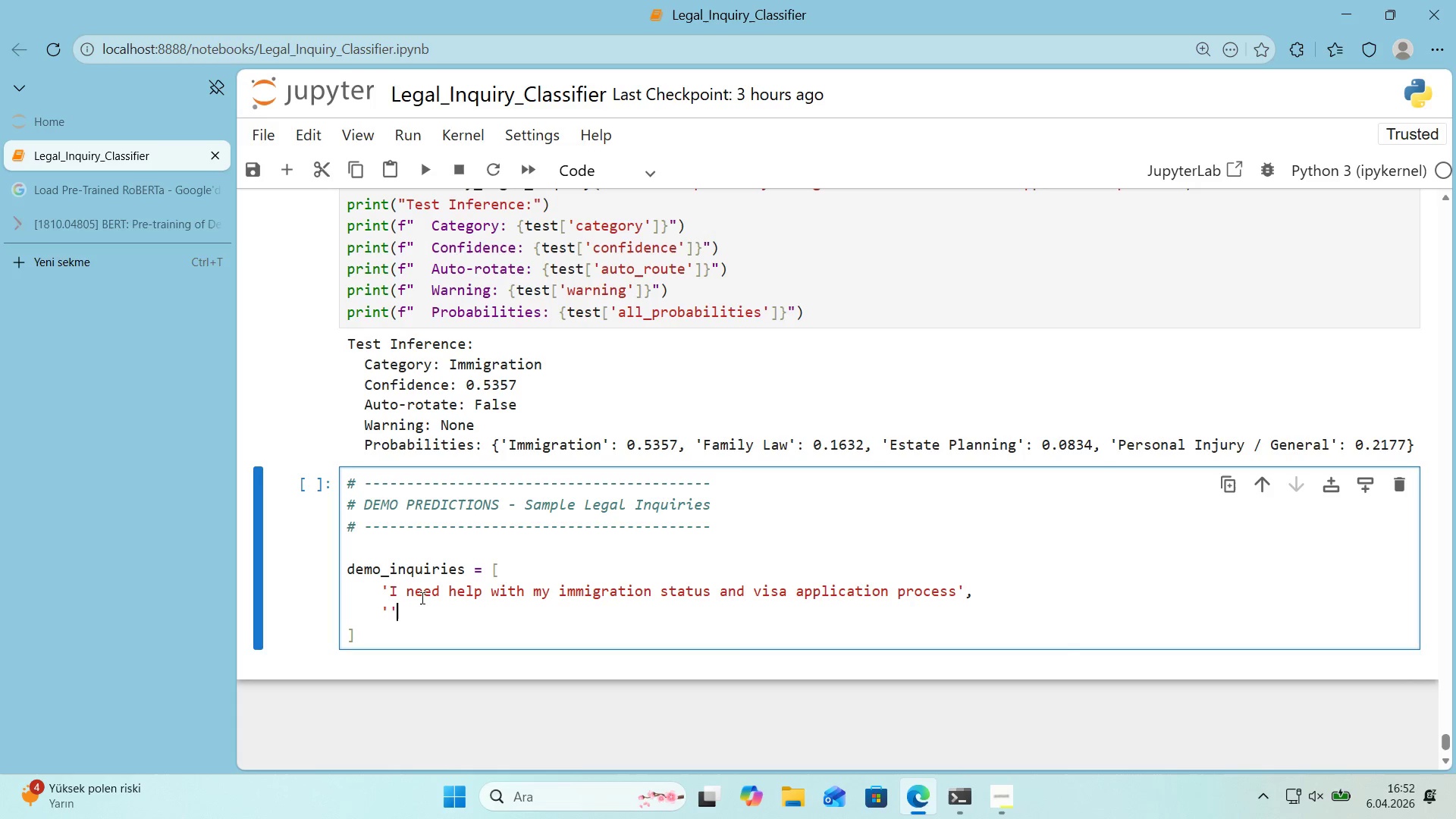 
key(ArrowLeft)
 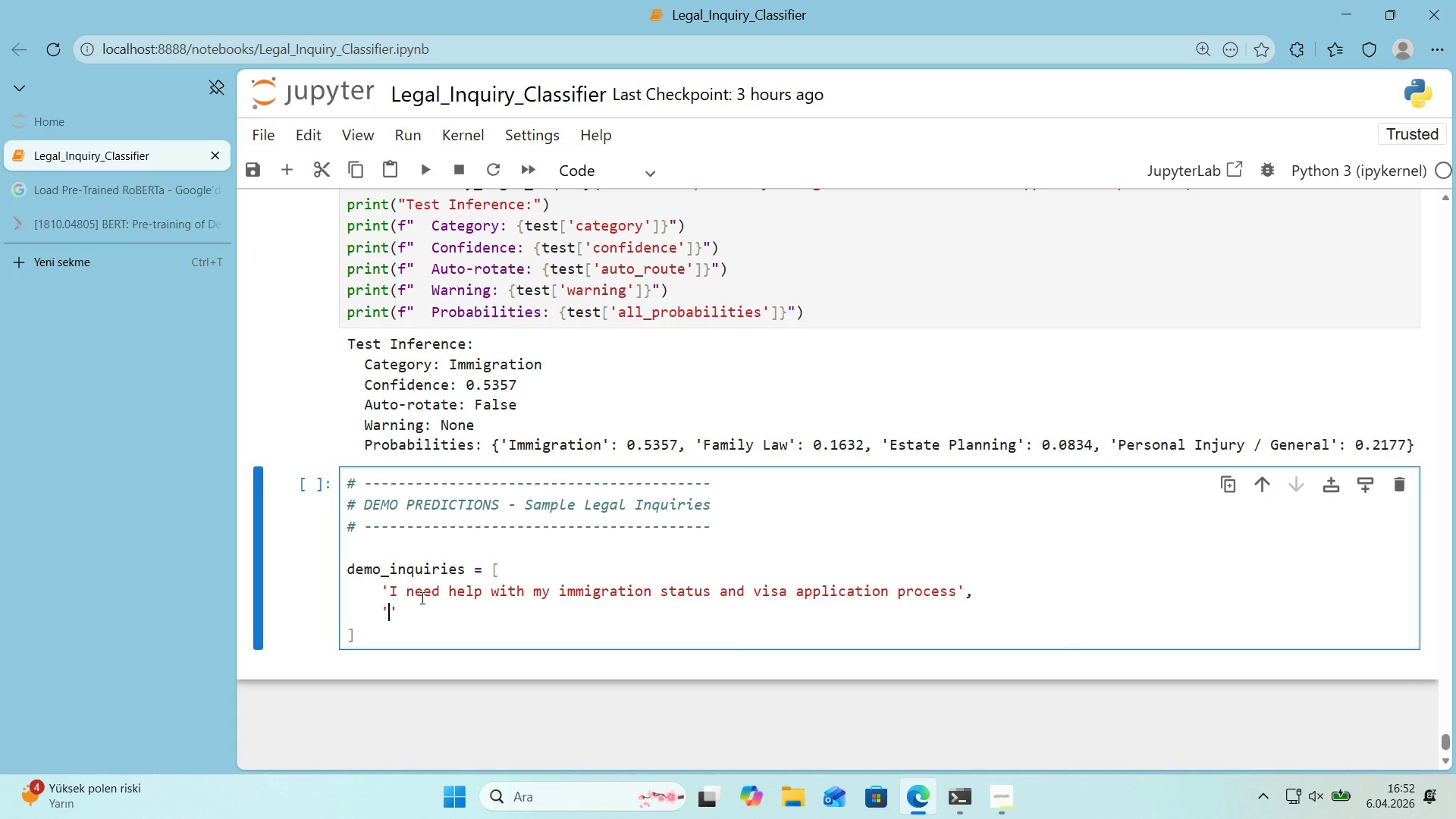 
type(My spouse and I are go'ng tj)
key(Backspace)
type(hrough a 'vor)
key(Backspace)
key(Backspace)
key(Backspace)
key(Backspace)
type(d'vorce and need custody arrangments)
 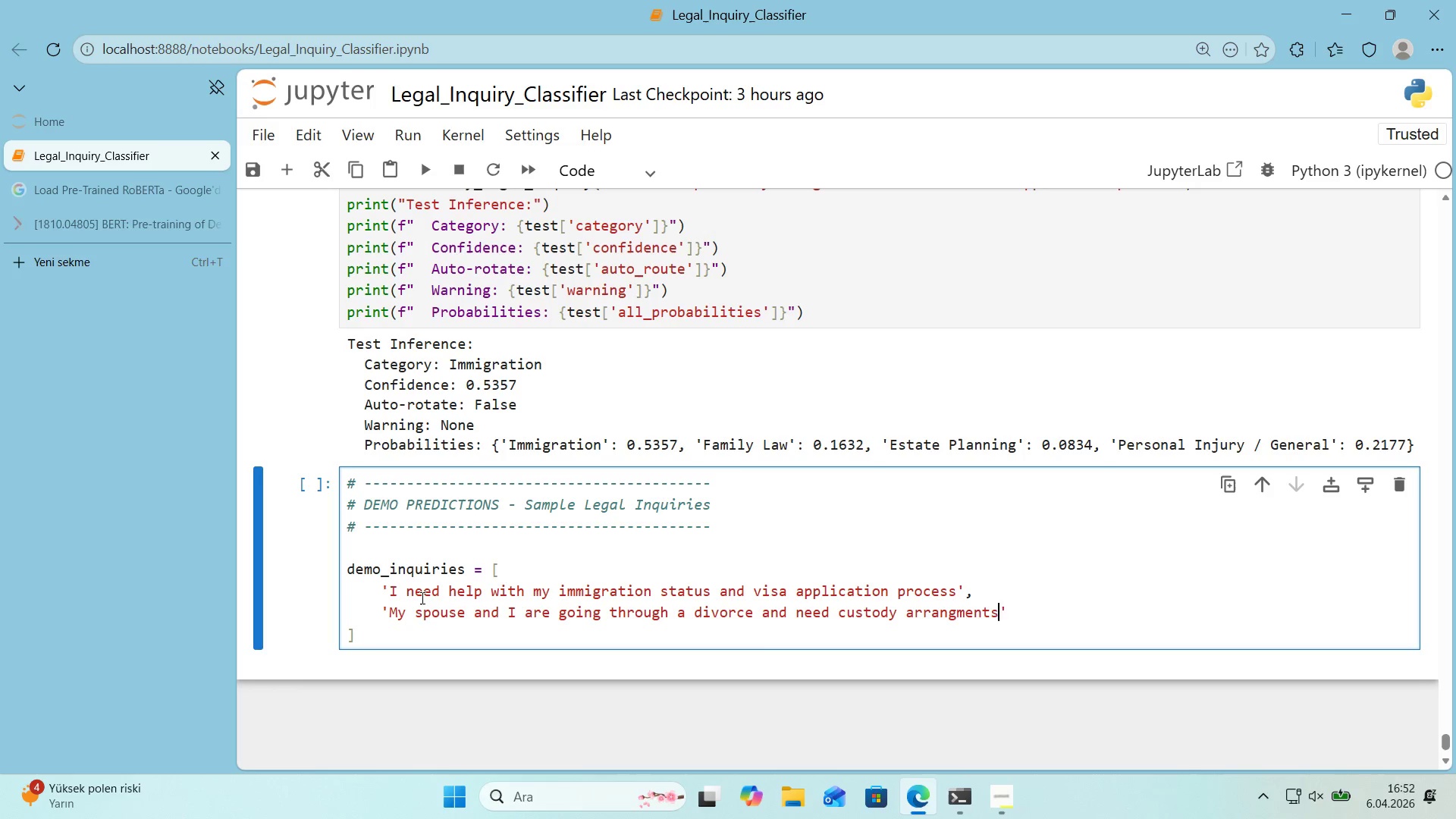 
key(ArrowRight)
 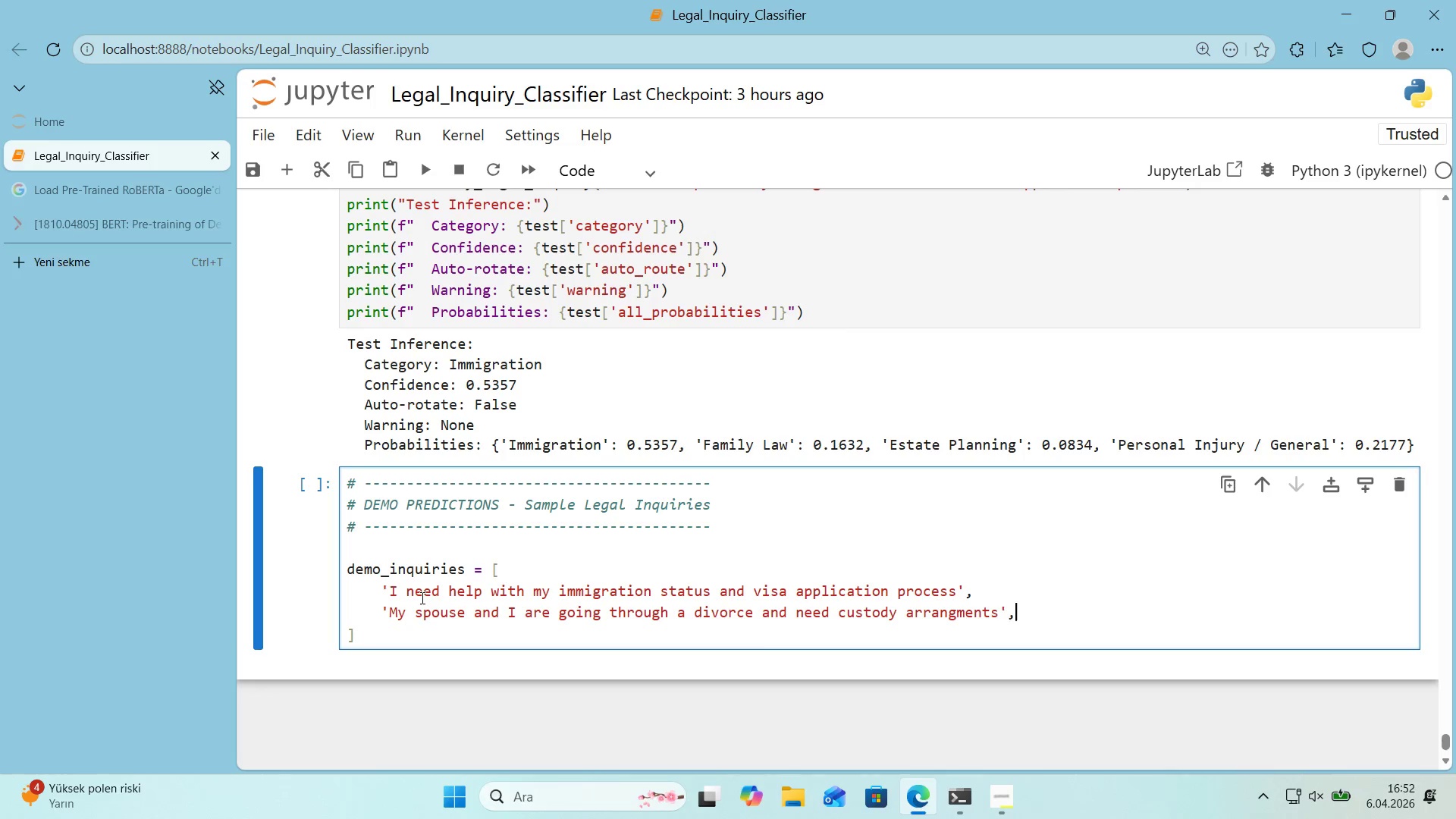 
key(Comma)
 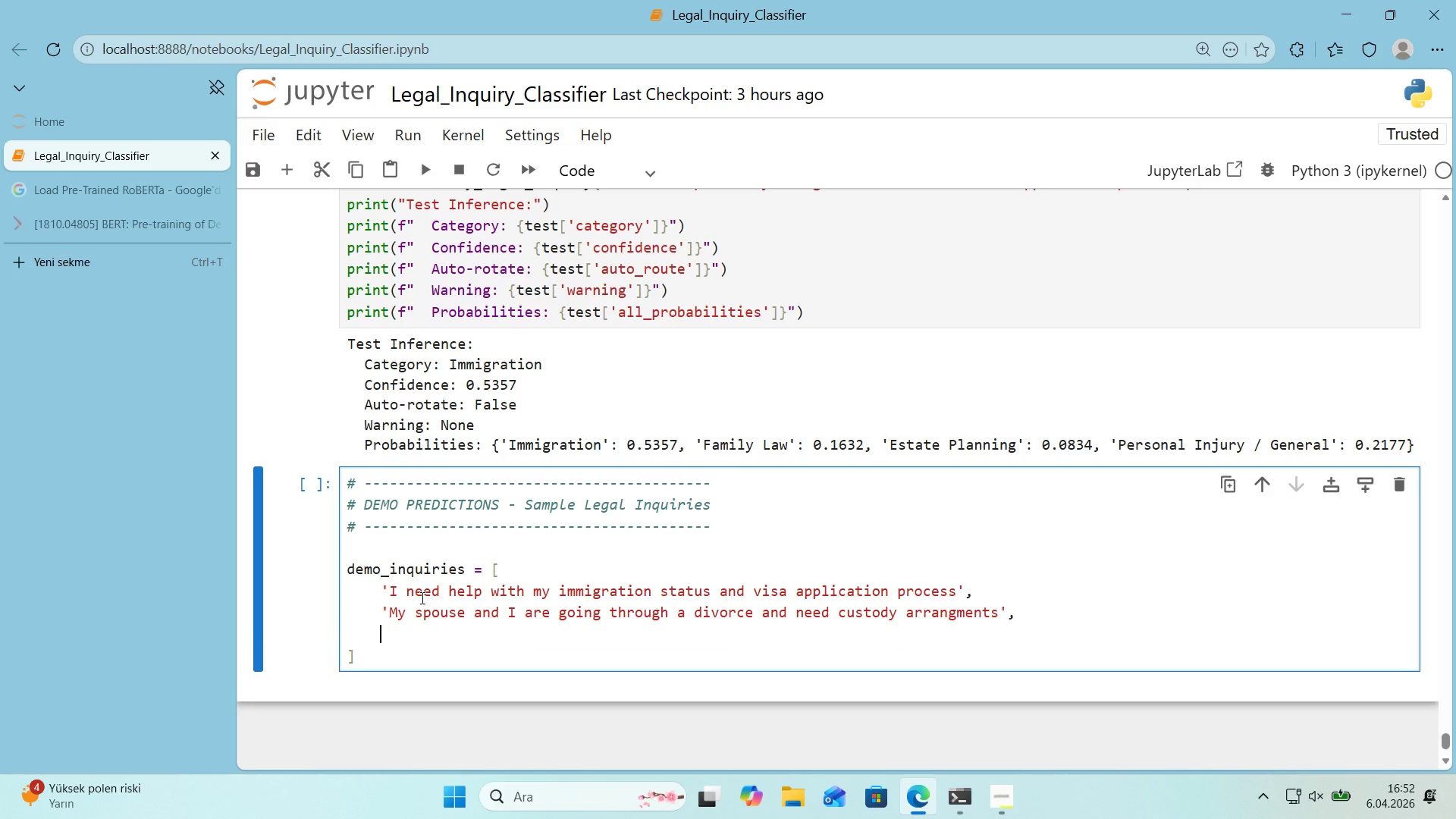 
key(Enter)
 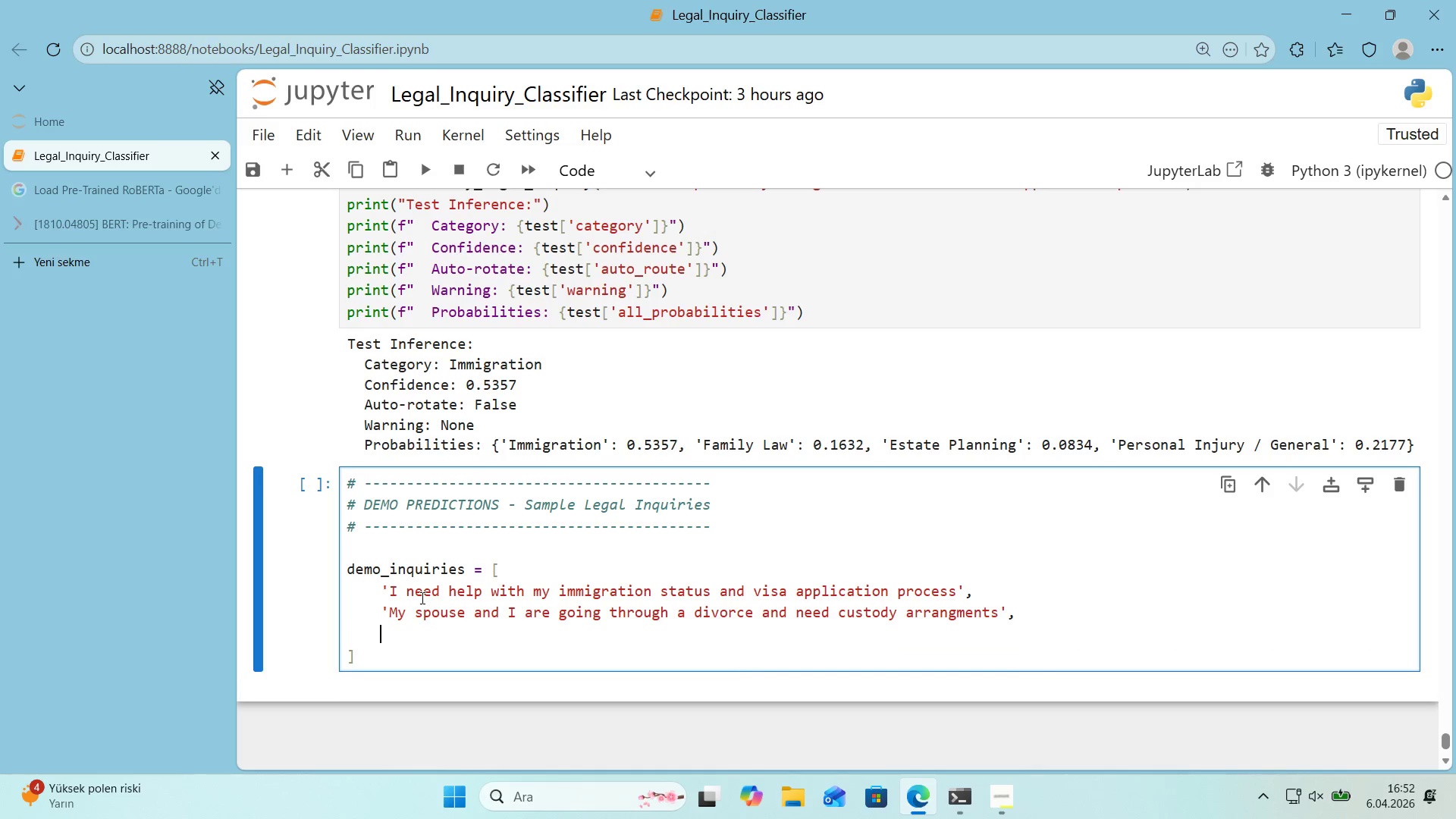 
type(@@)
 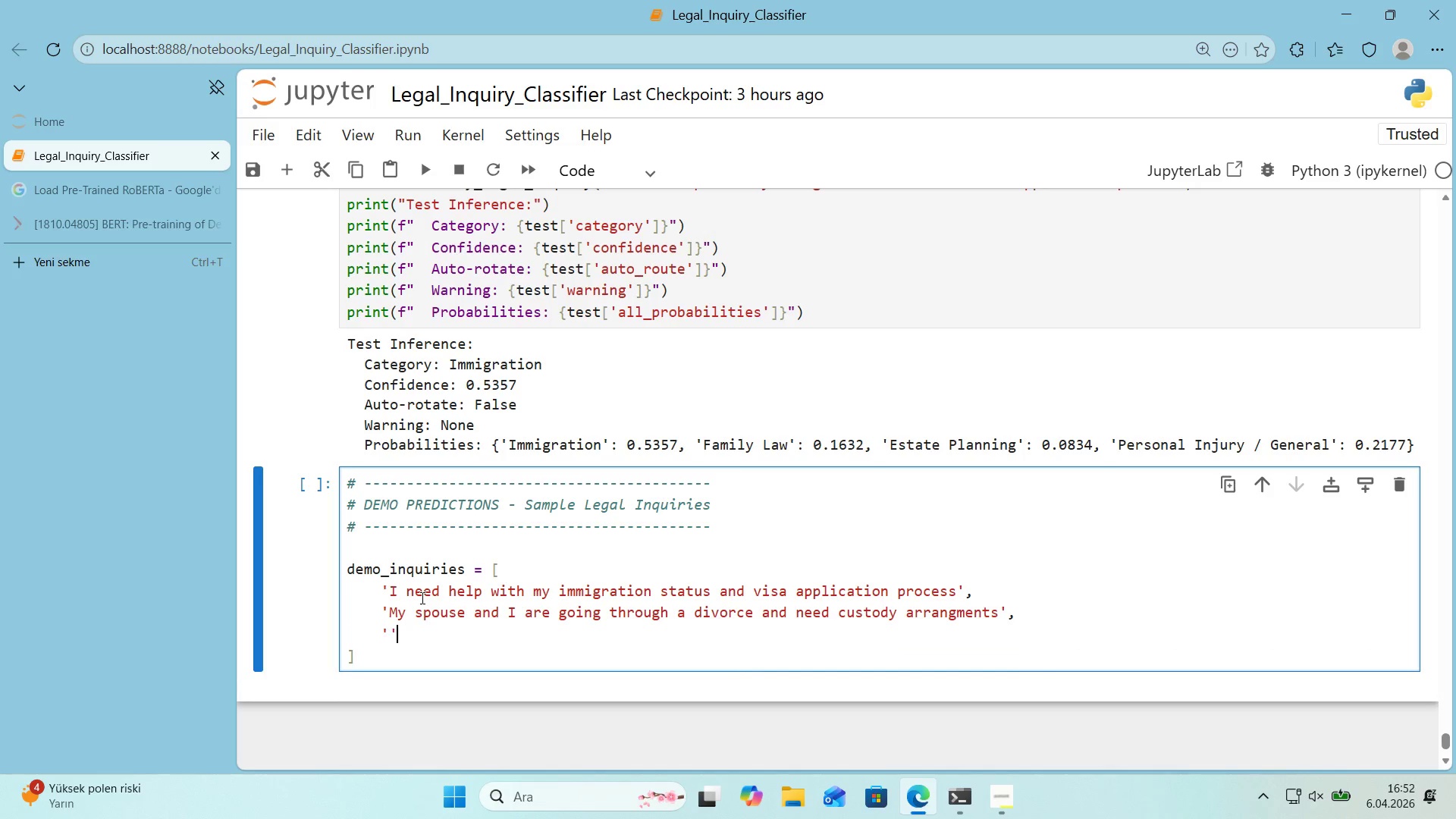 
key(ArrowLeft)
 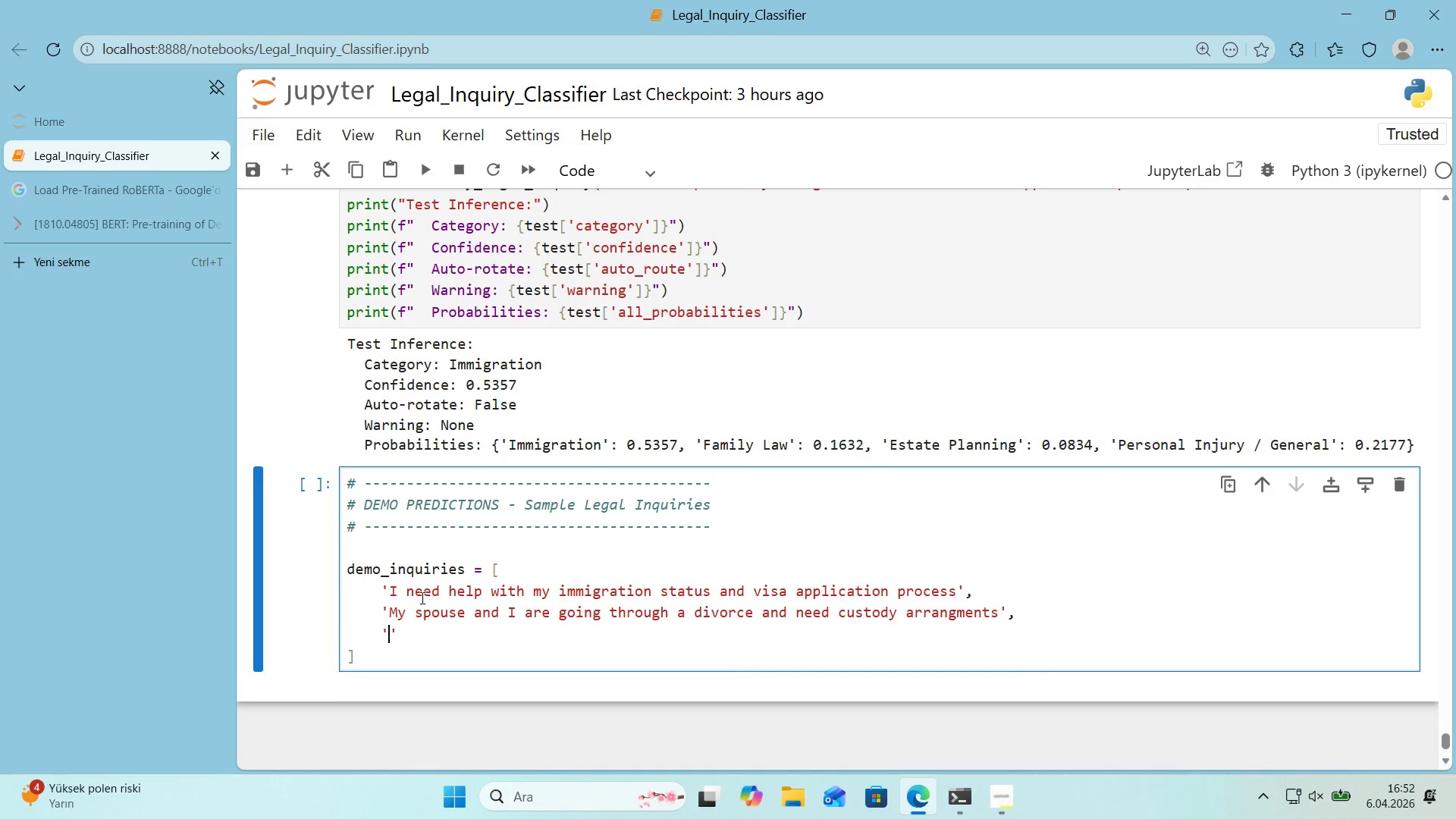 
type(I want to set up a trust fund and update my w'll for)
 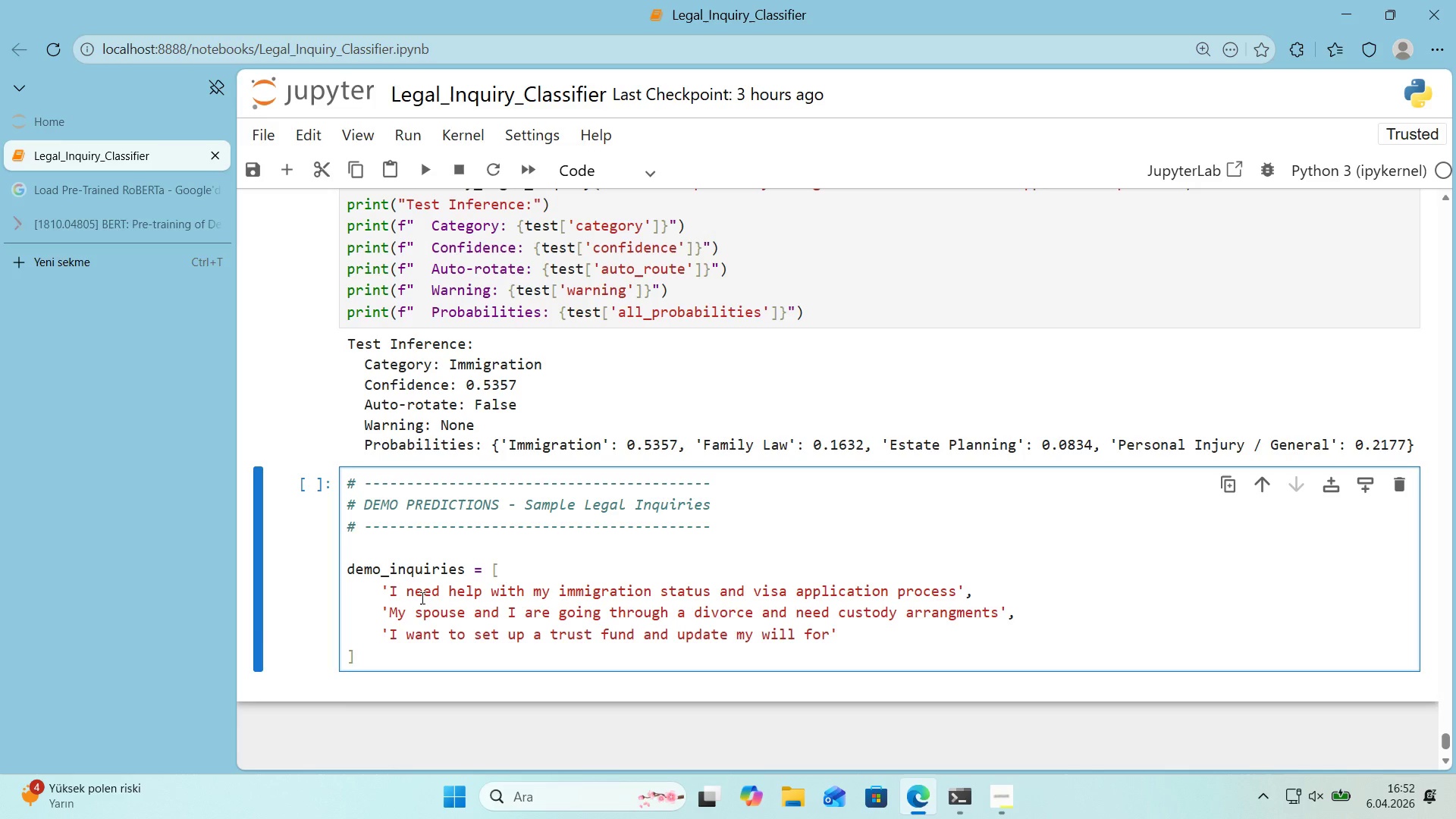 
wait(6.11)
 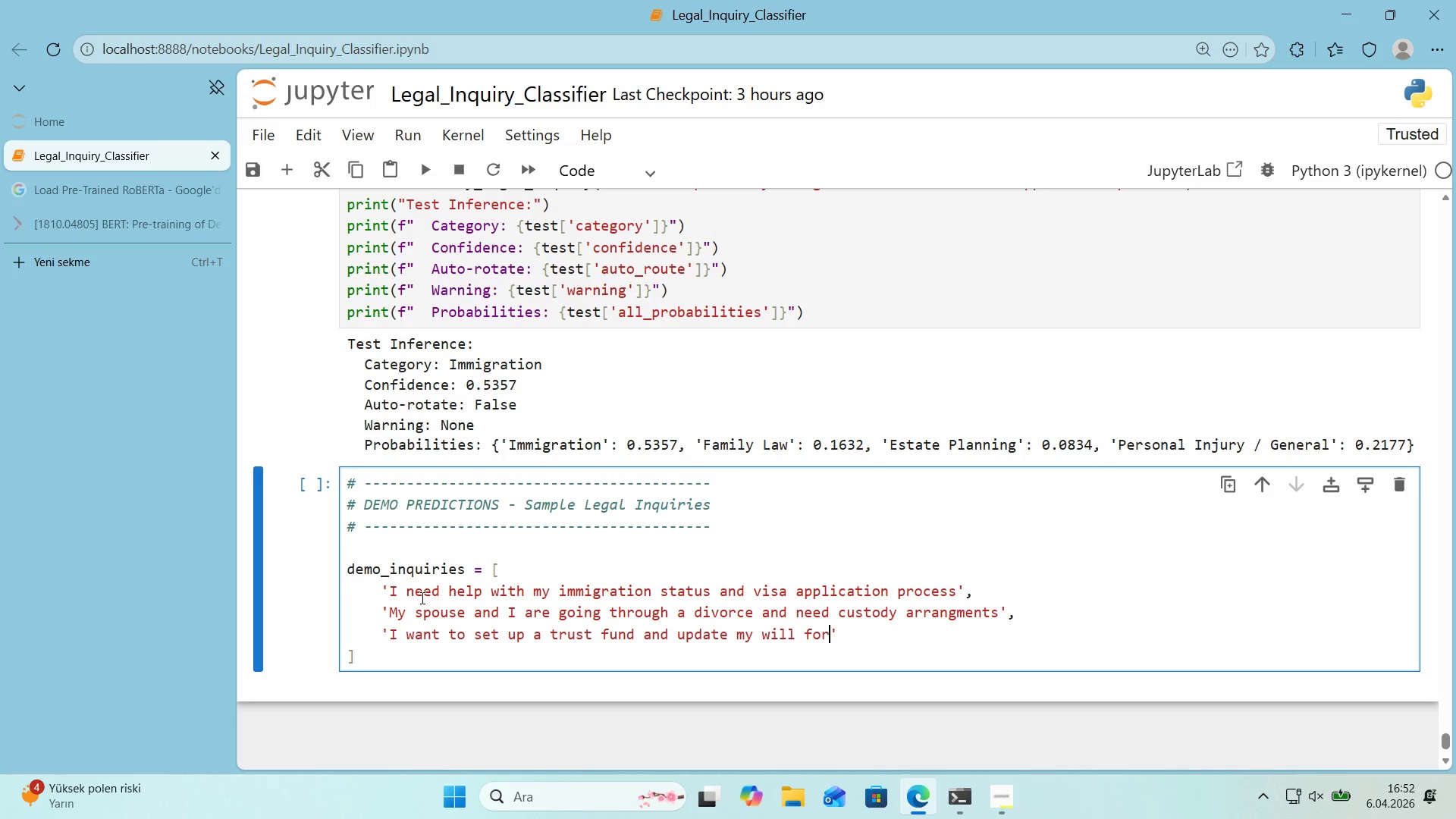 
type( estate plann'ng)
 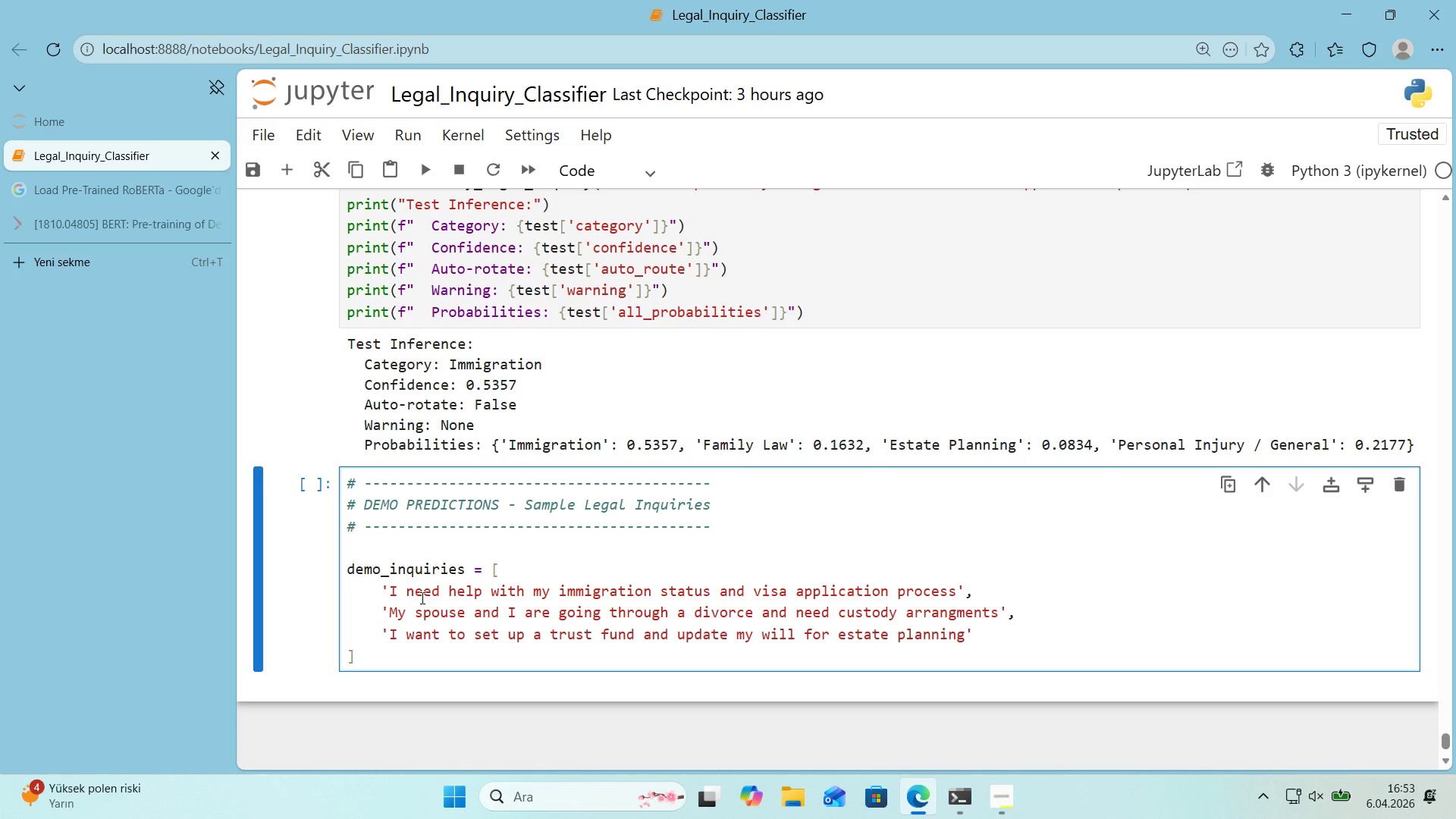 
key(ArrowRight)
 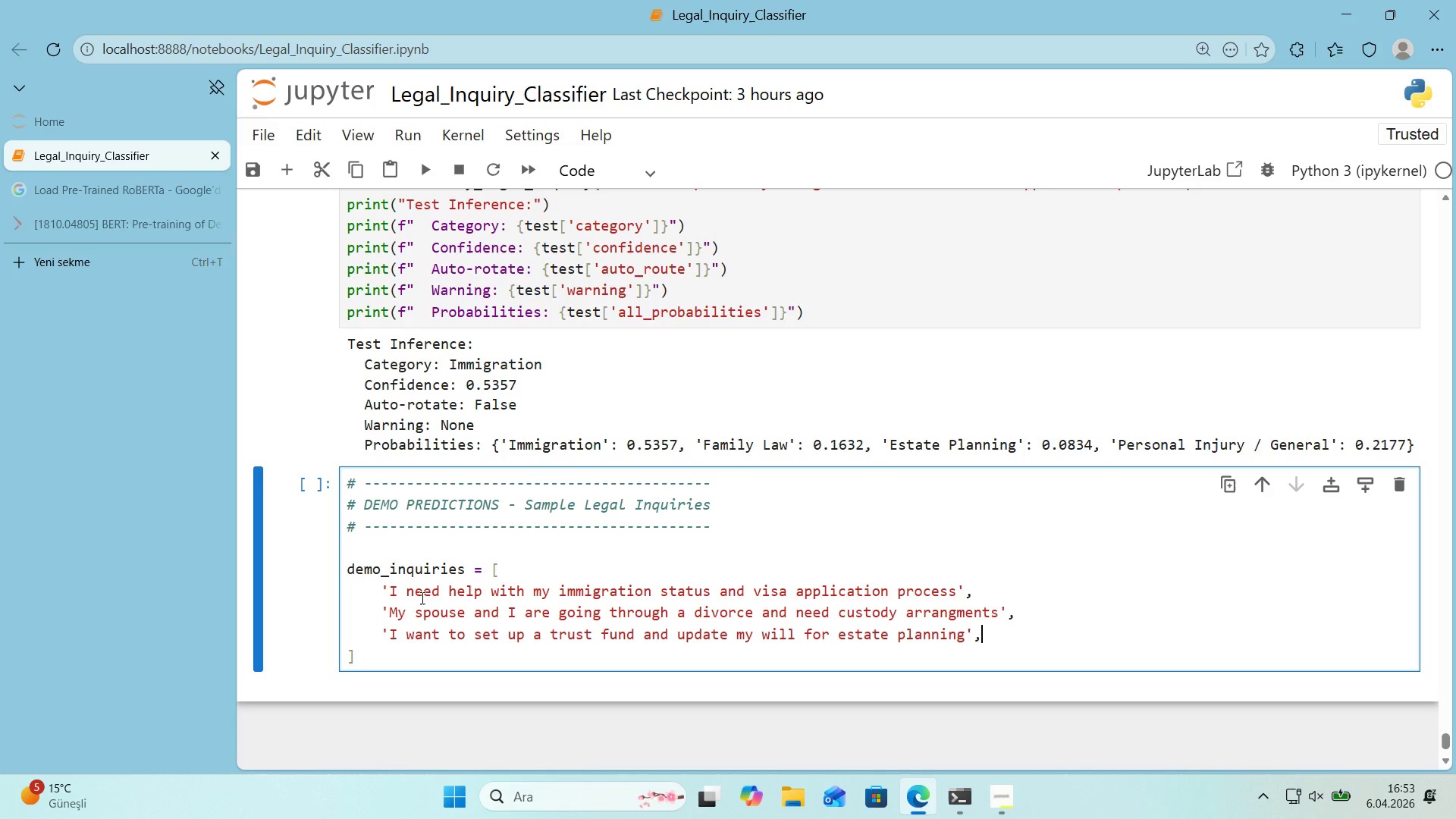 
key(Comma)
 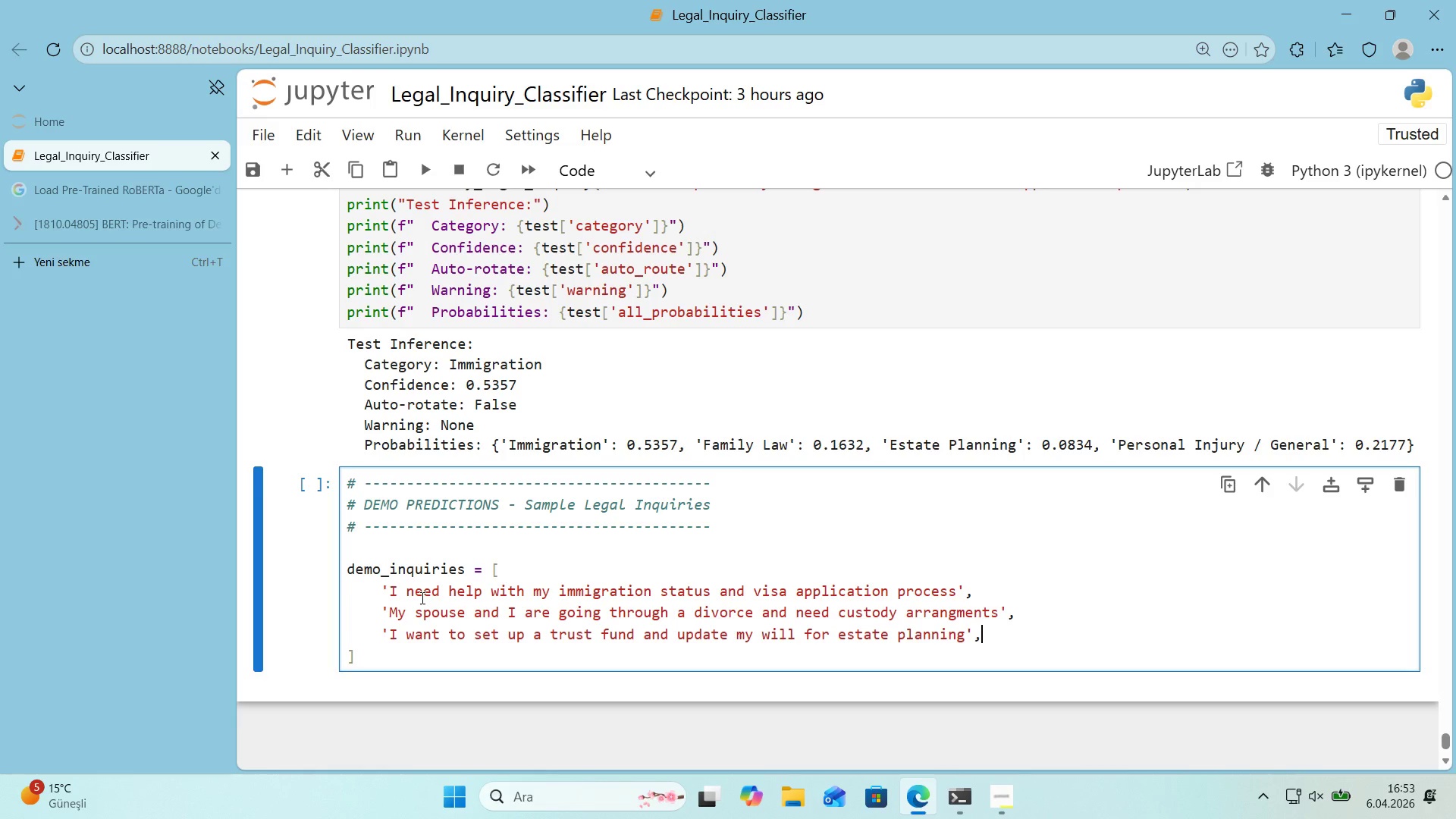 
key(Enter)
 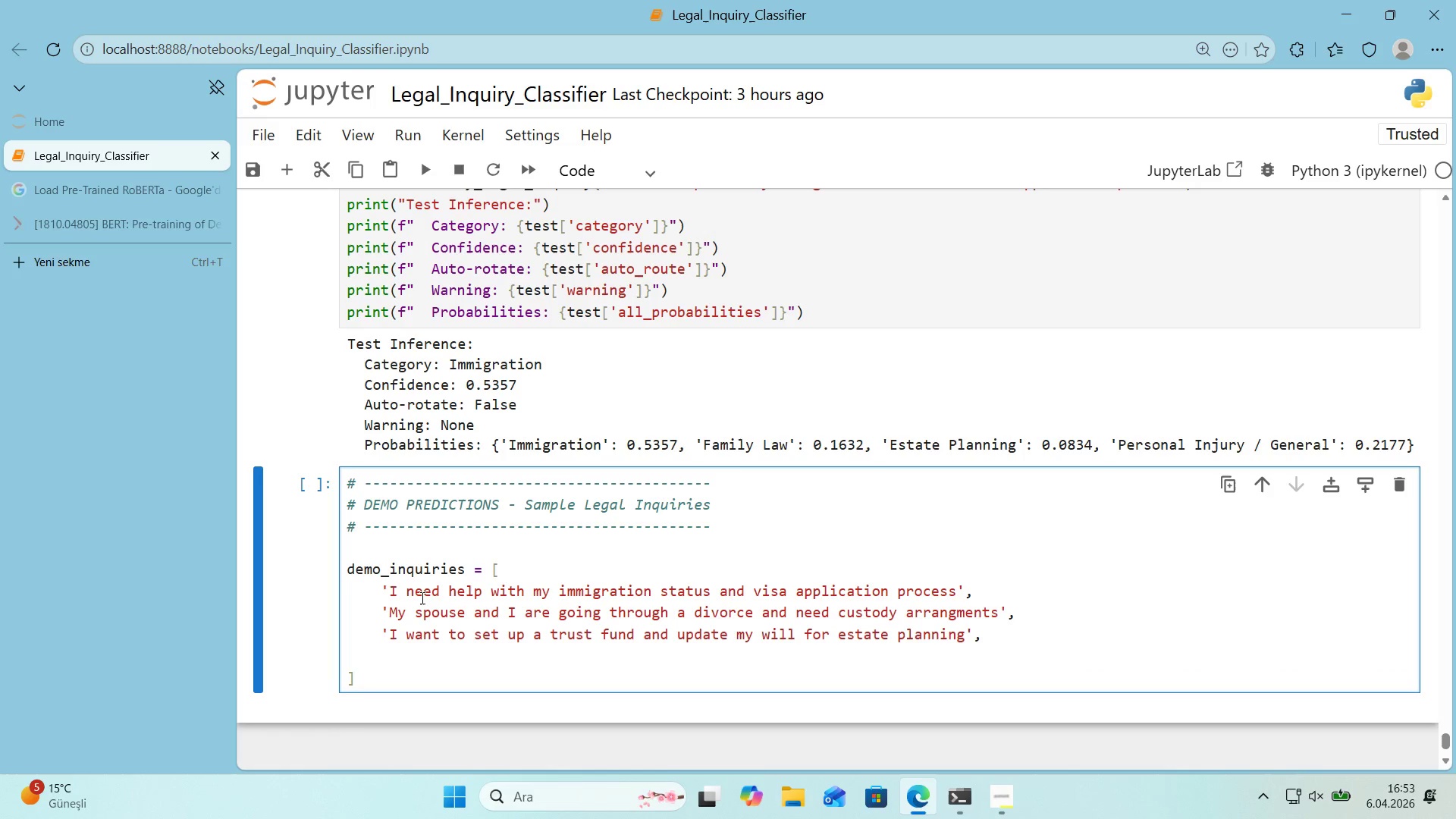 
type(I was)
key(Backspace)
key(Backspace)
key(Backspace)
key(Backspace)
key(Backspace)
type(@@)
 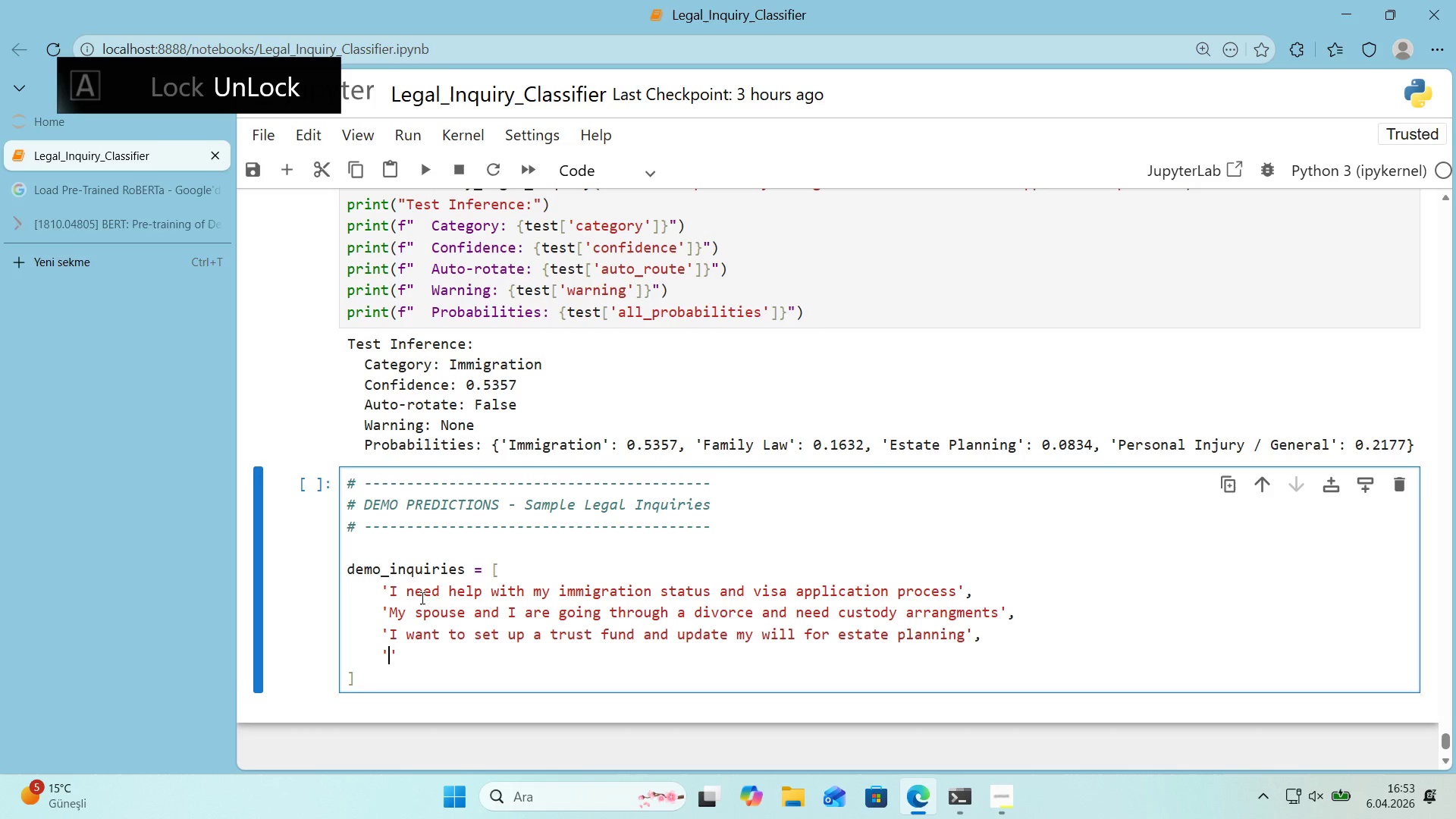 
key(ArrowLeft)
 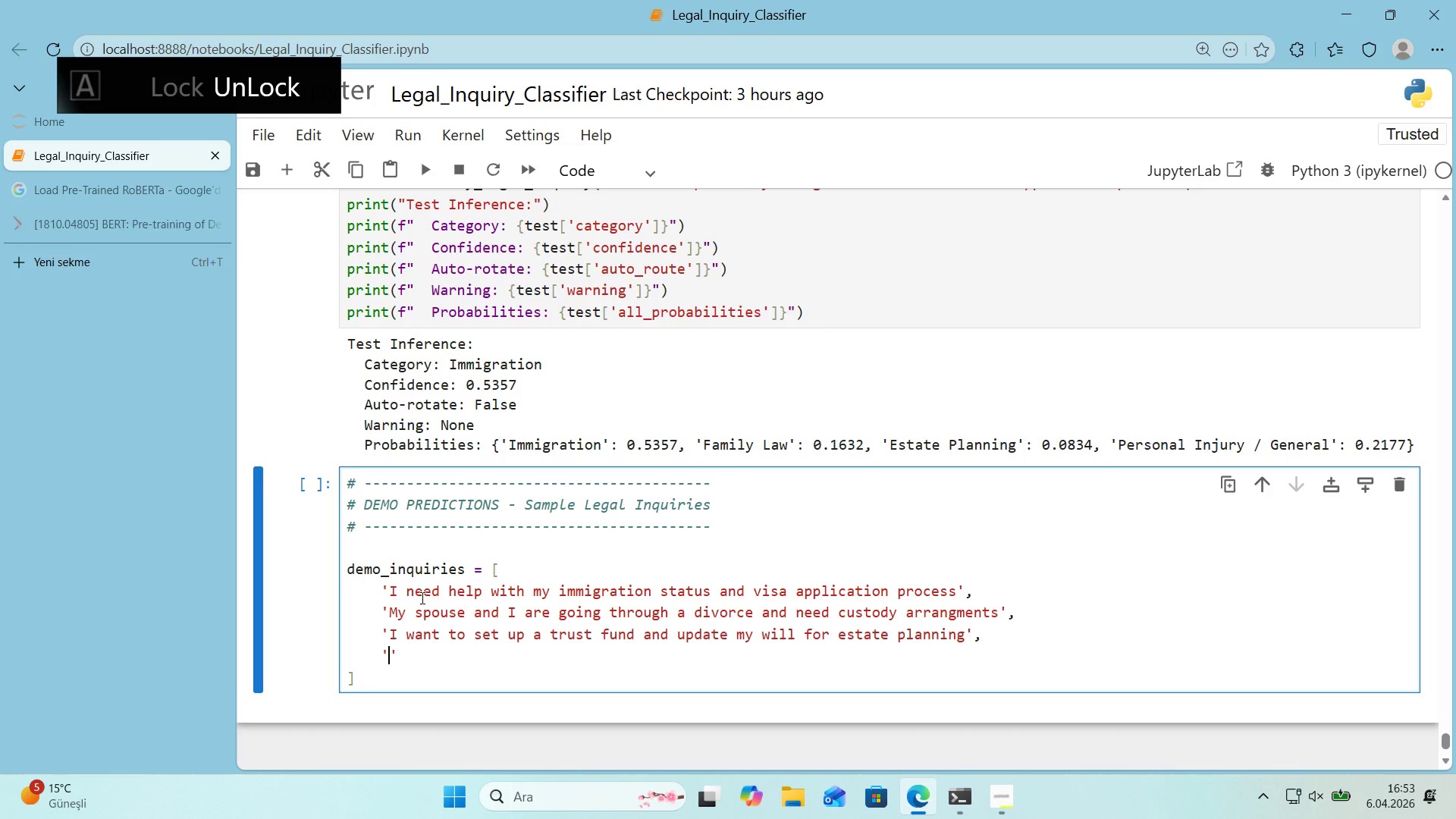 
type(I was 'njured 'n a car acc'dent and want to f'lea pers)
key(Backspace)
key(Backspace)
key(Backspace)
key(Backspace)
key(Backspace)
key(Backspace)
type( a personel)
key(Backspace)
type(al)
key(Backspace)
key(Backspace)
key(Backspace)
type(al 'njury cla'm)
 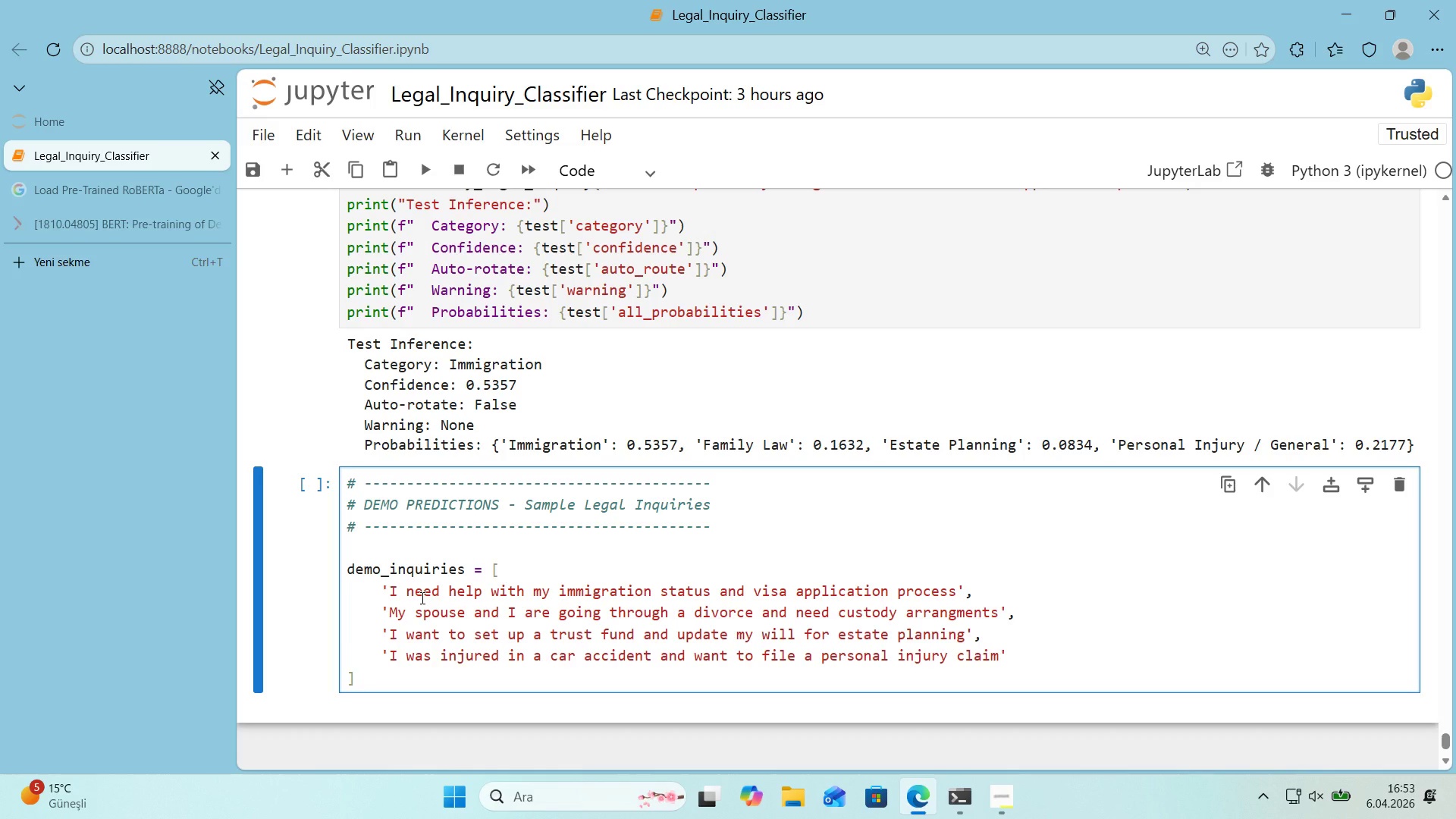 
key(ArrowRight)
 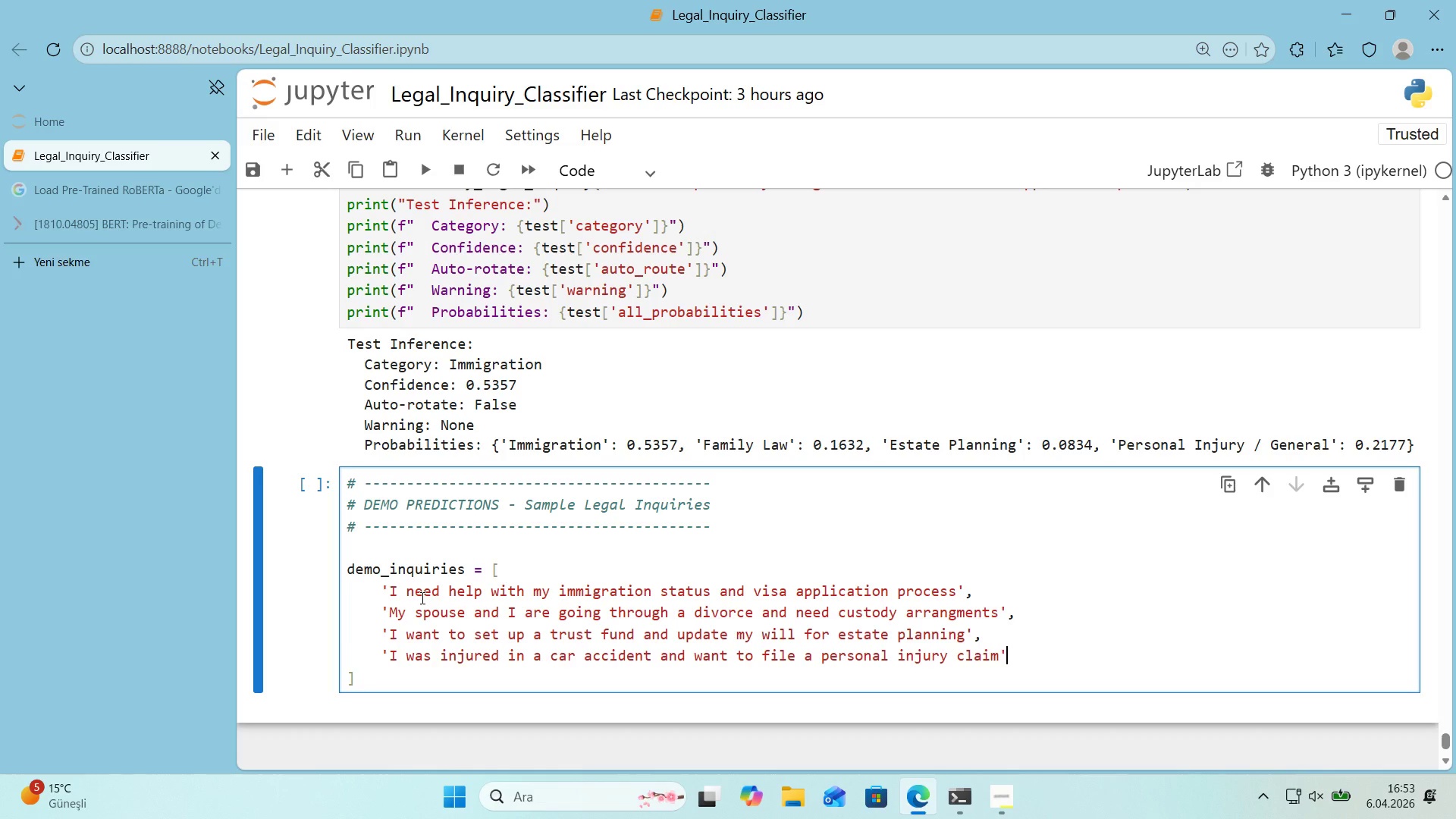 
key(Comma)
 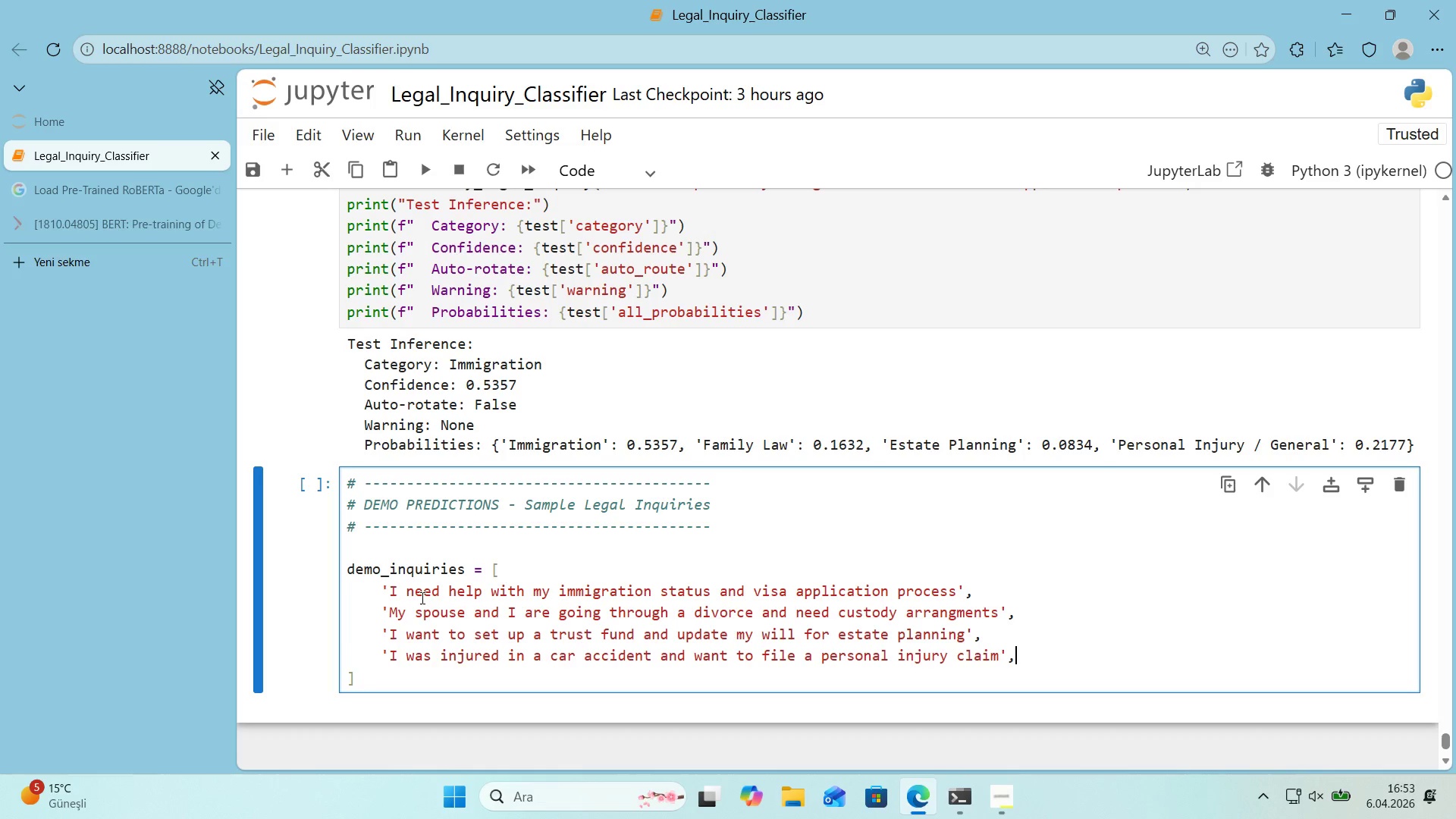 
key(Enter)
 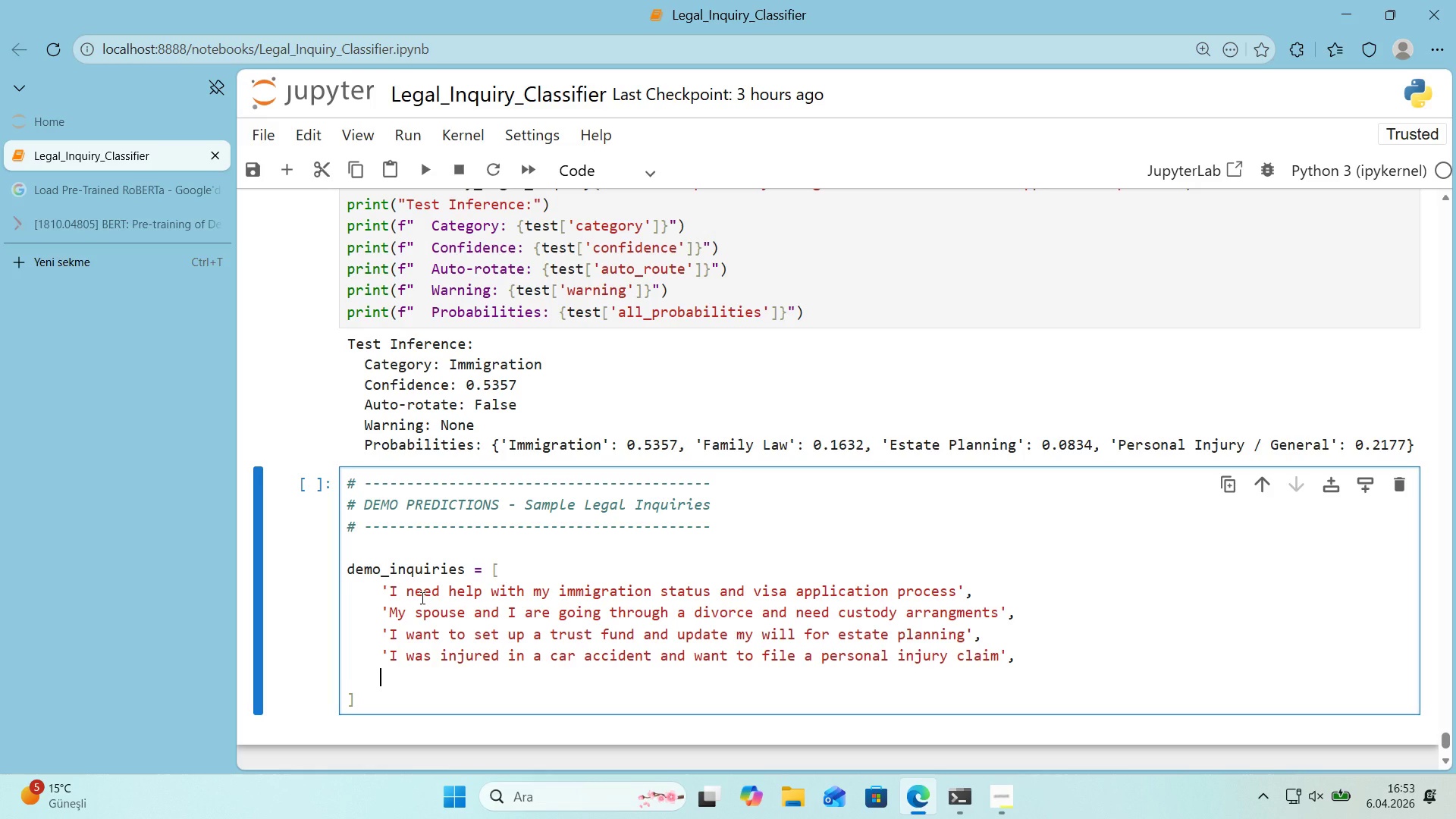 
type(@@)
 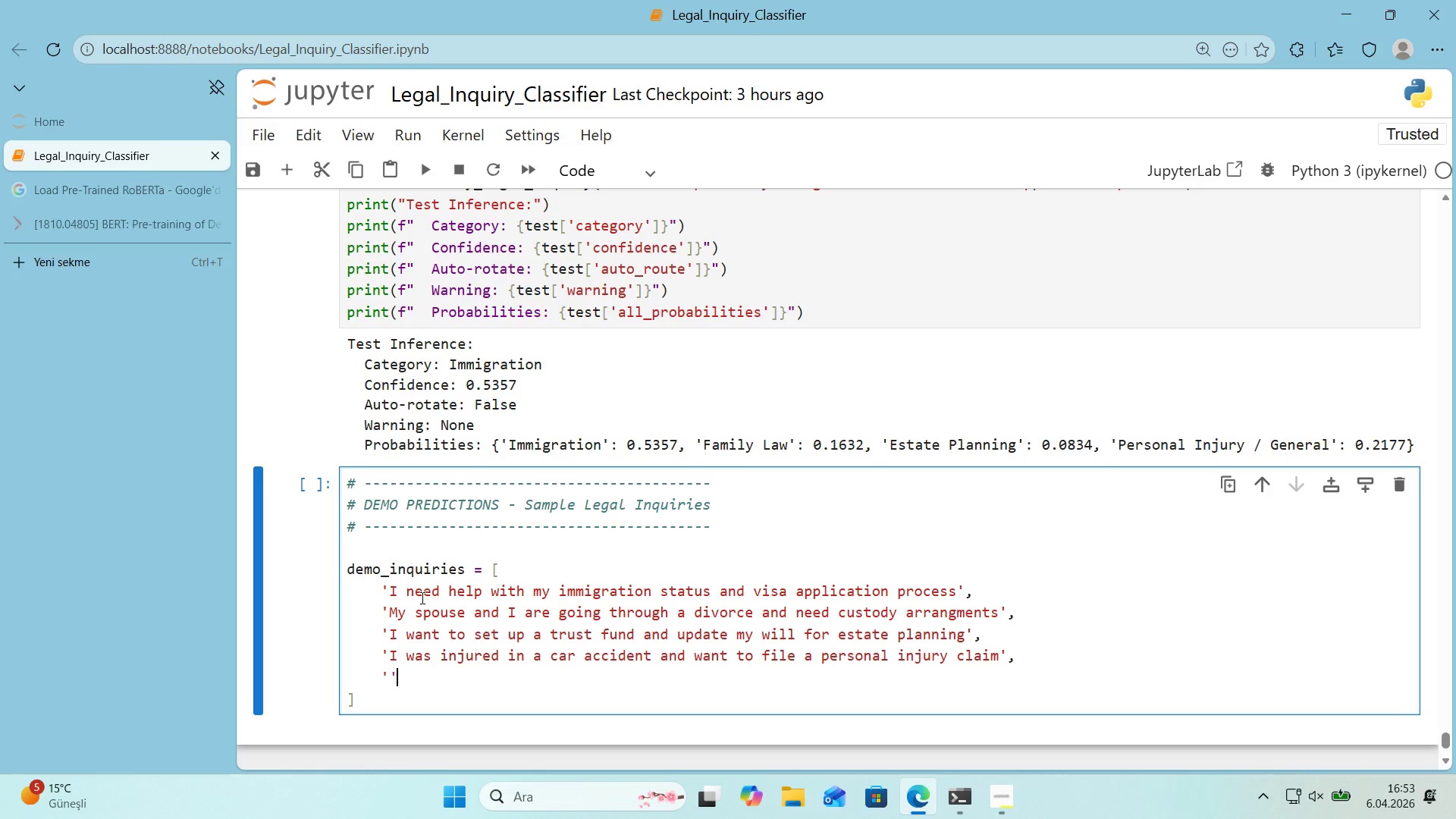 
key(ArrowLeft)
 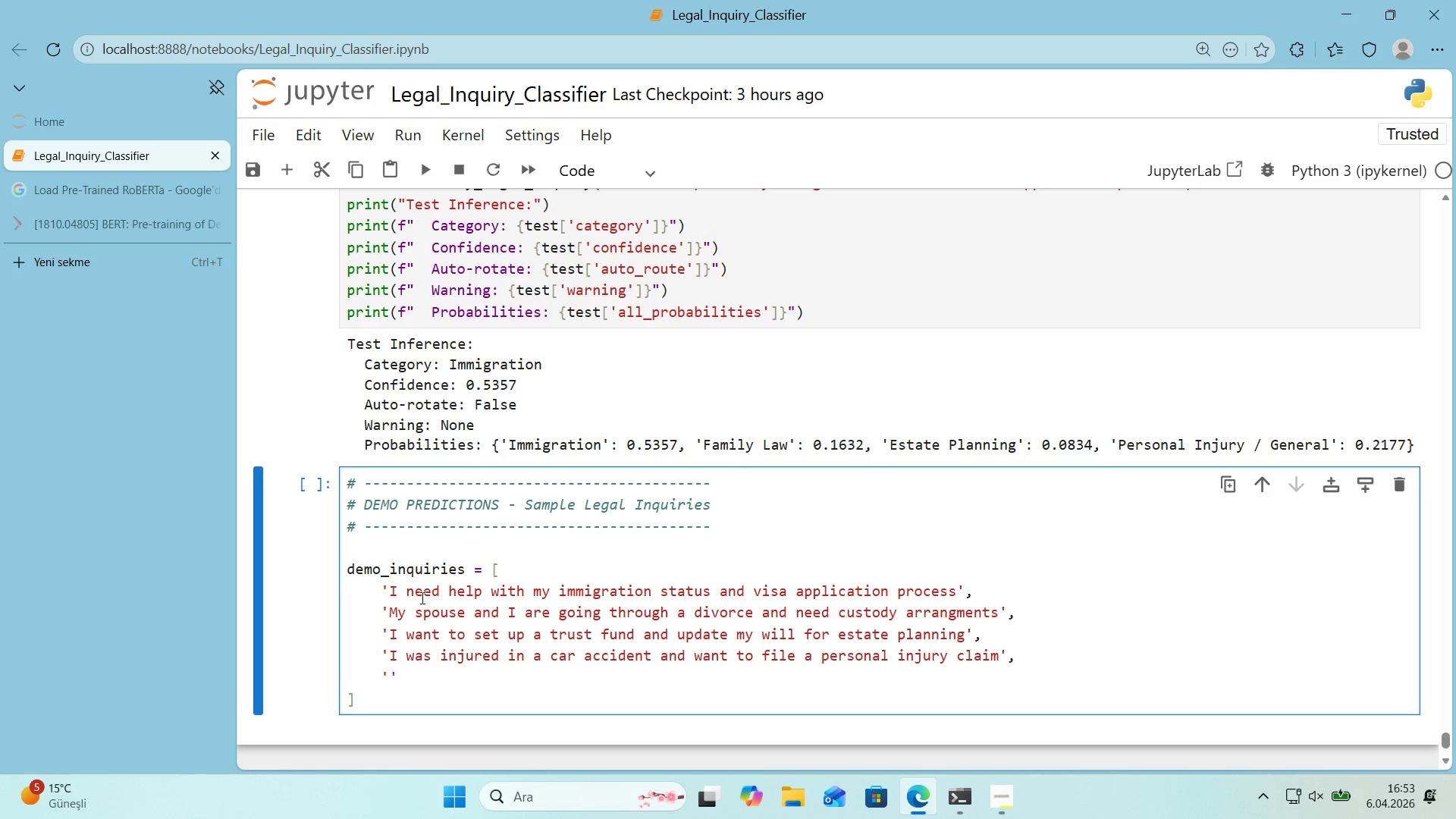 
type(My emploer 's v'olat'ng my c'v'l r'ghts and d'scr'm'ant'ng aga'nts me)
 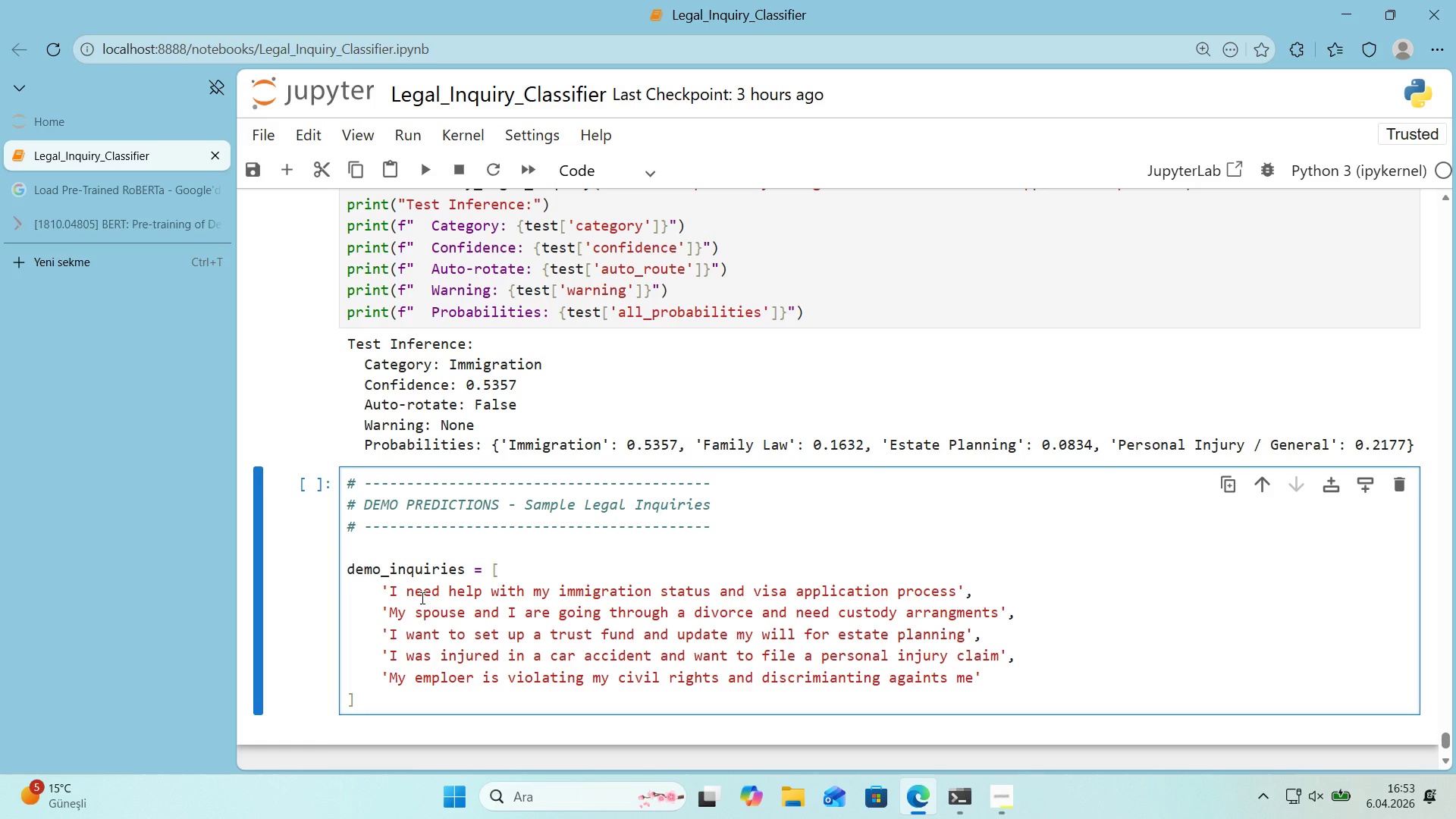 
key(ArrowRight)
 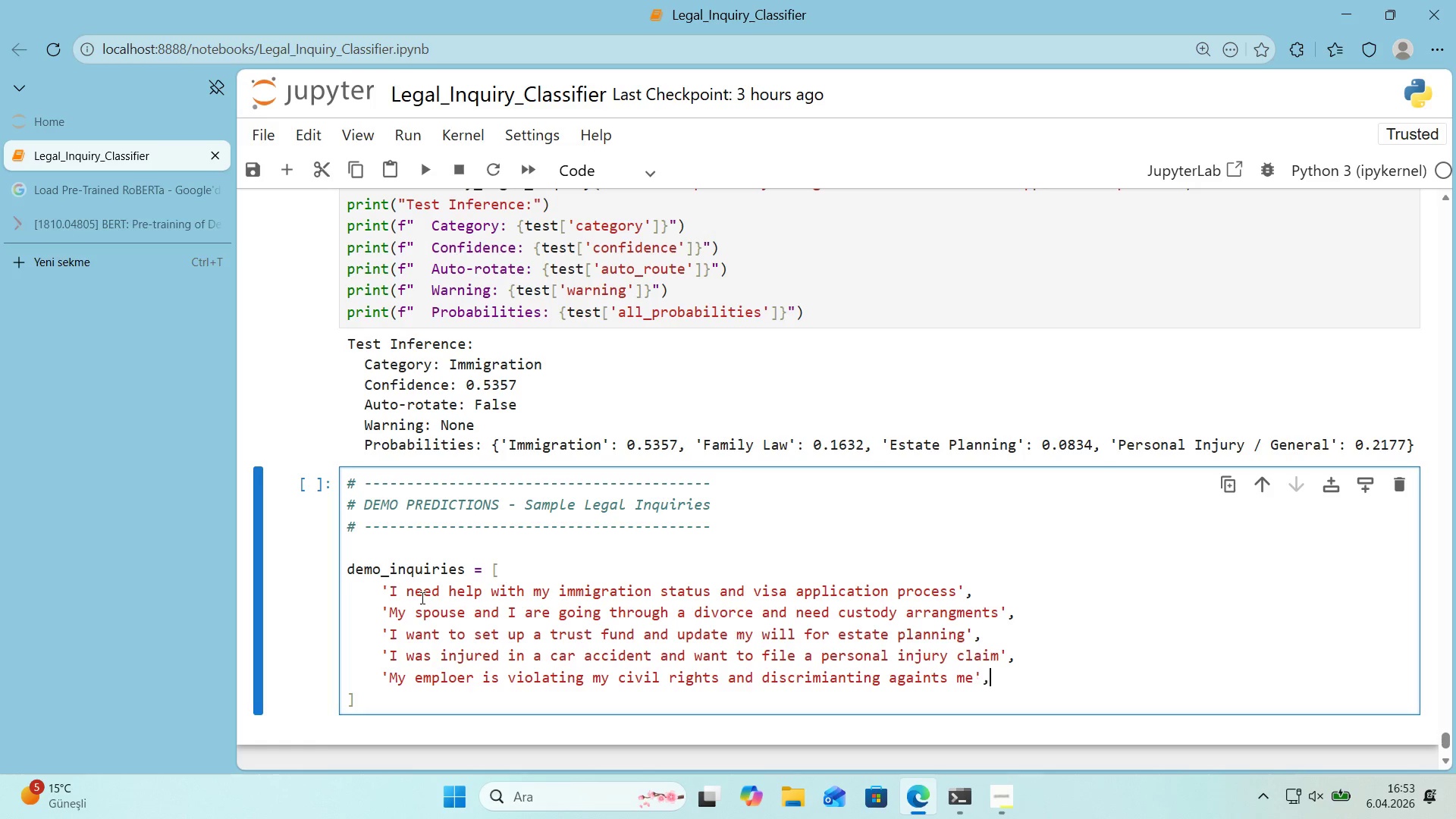 
key(Comma)
 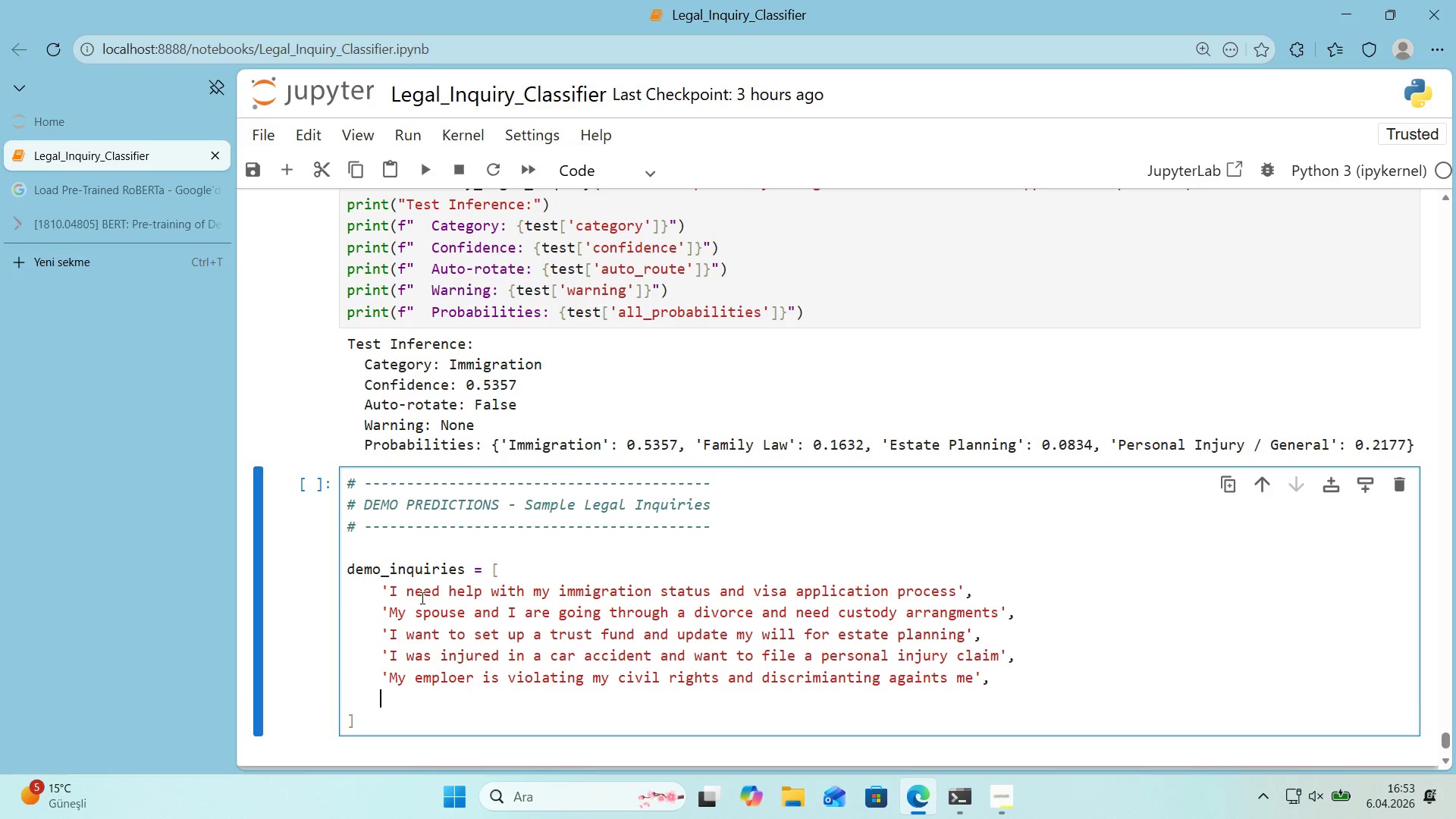 
key(Enter)
 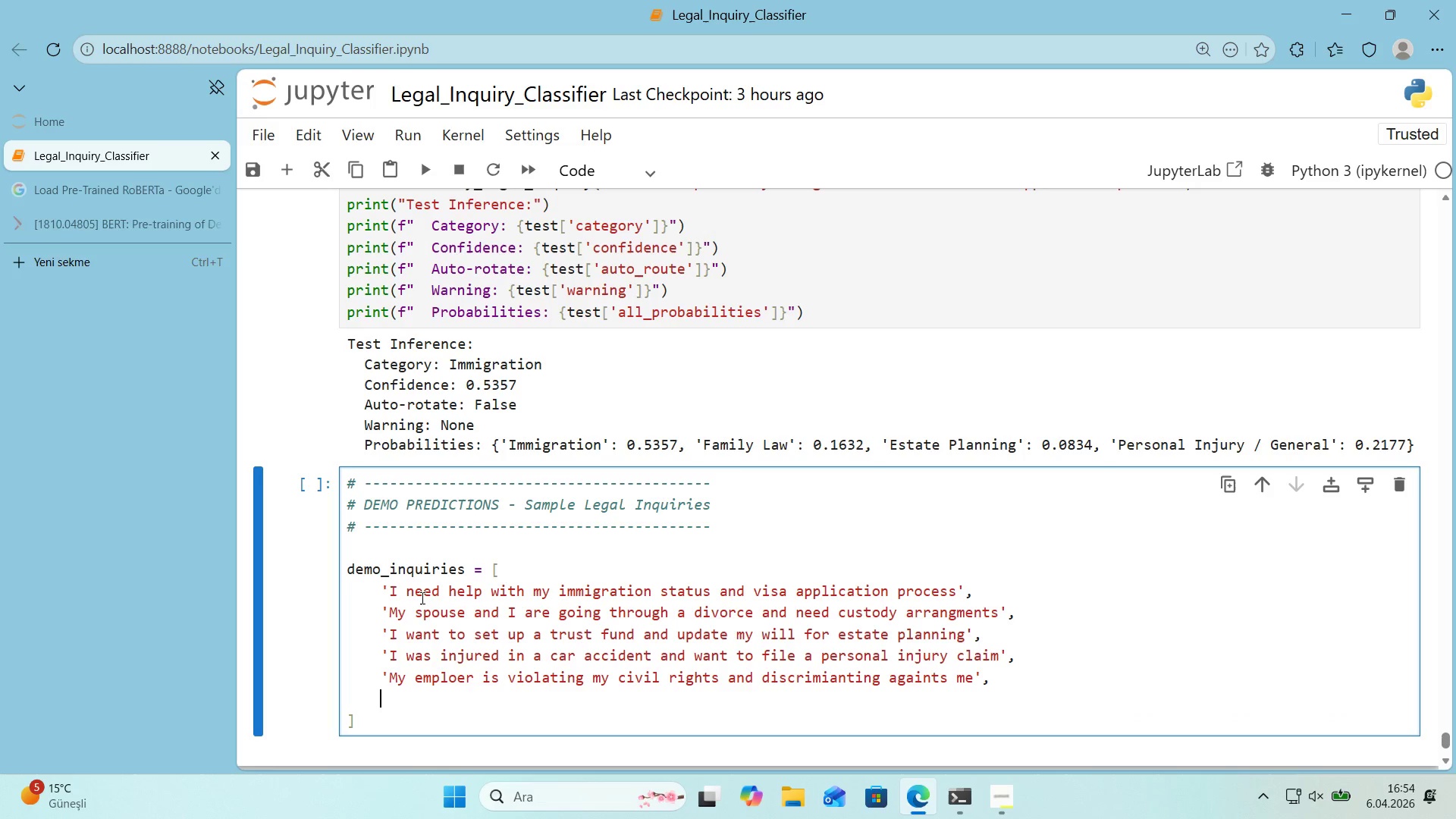 
type(@@)
 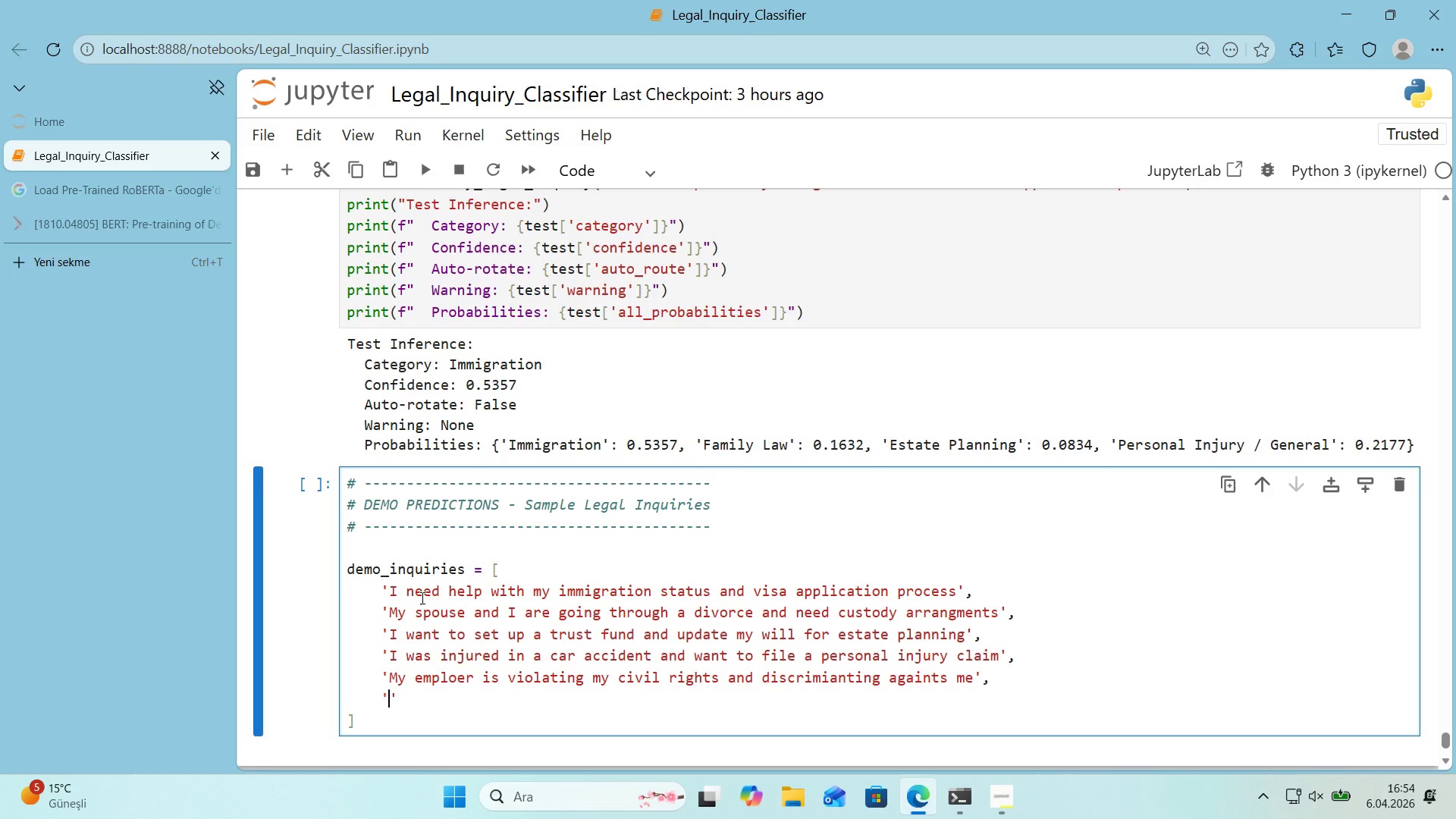 
key(ArrowLeft)
 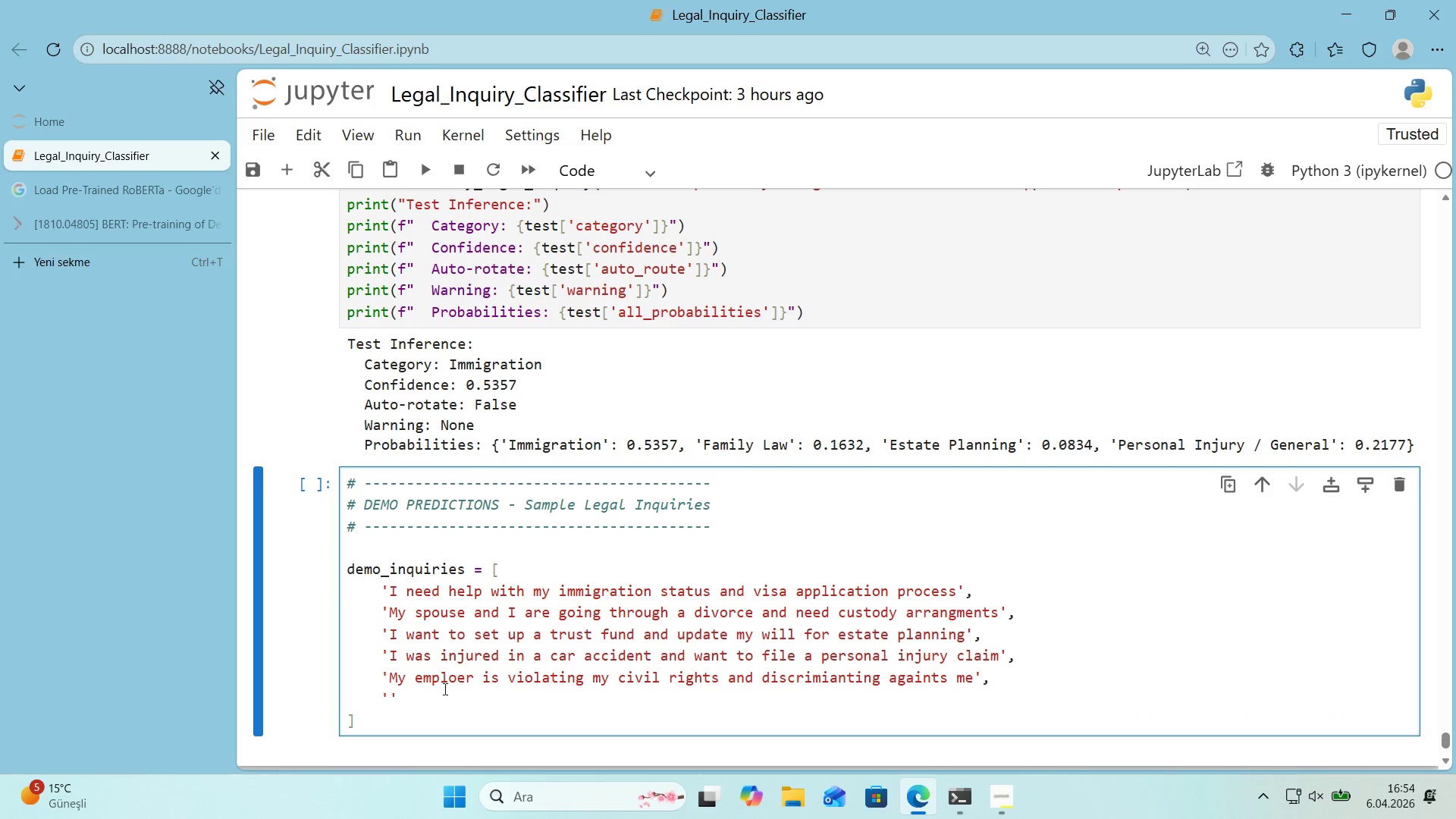 
left_click([456, 680])
 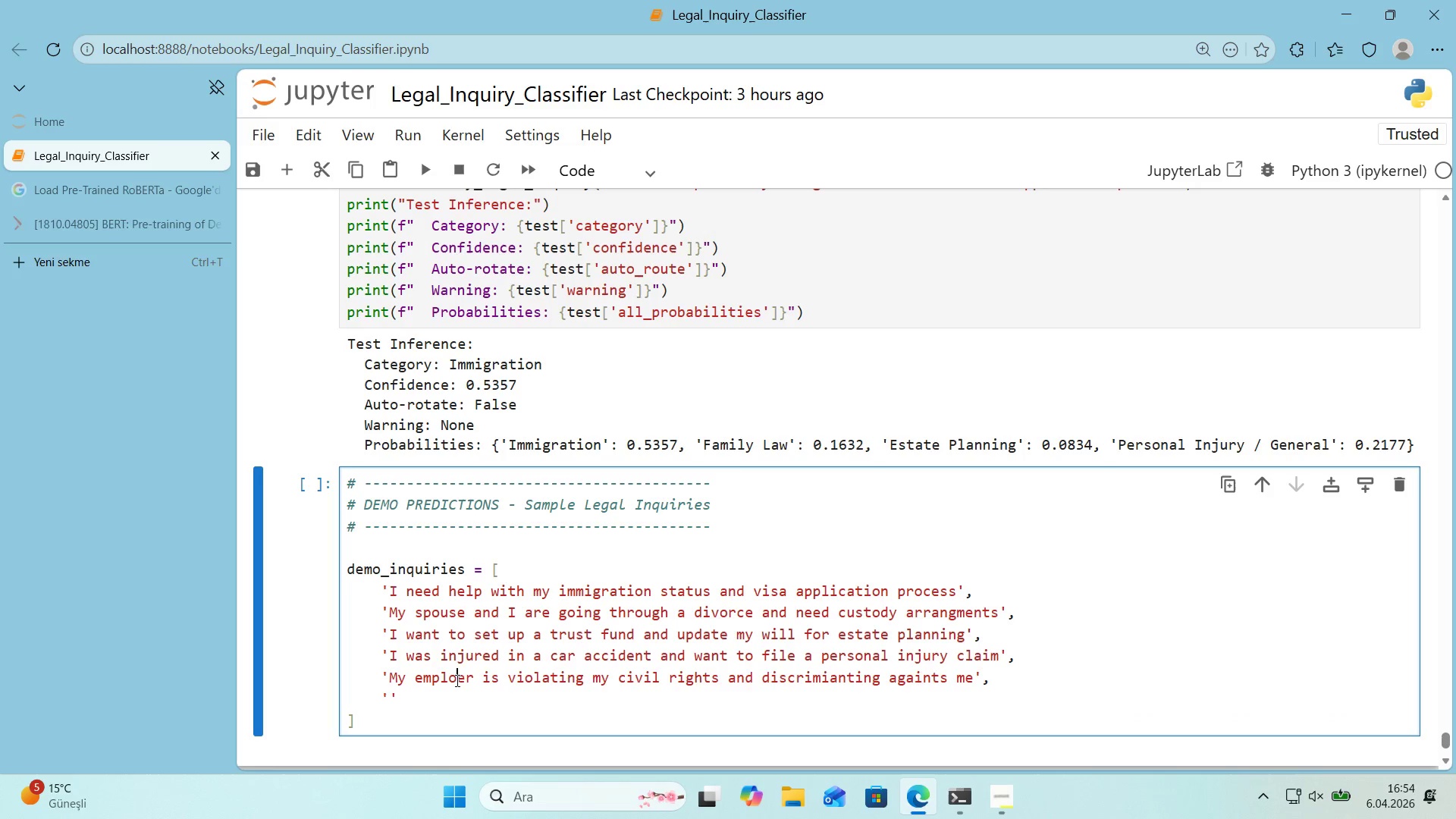 
key(Y)
 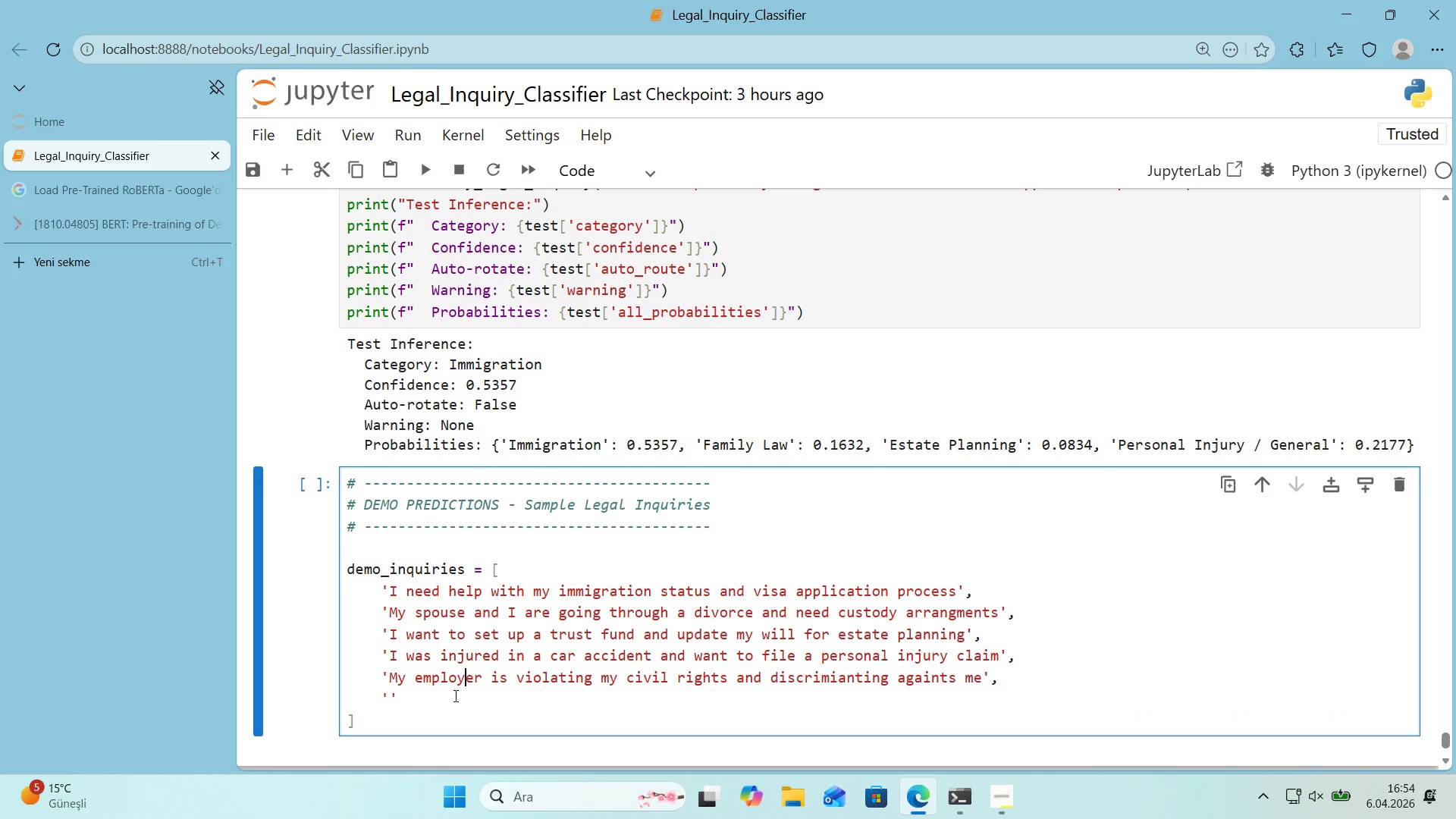 
double_click([453, 699])
 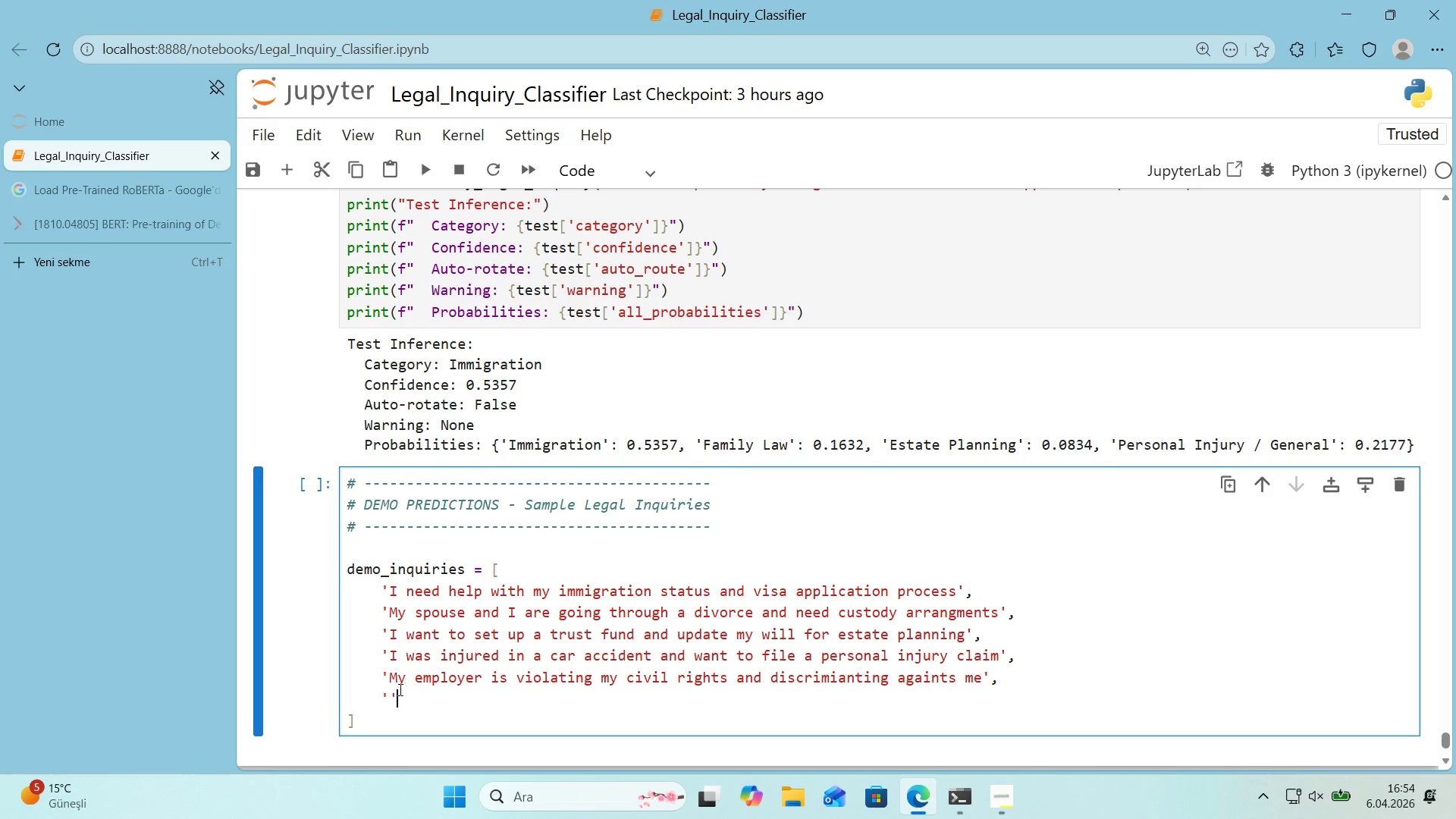 
left_click([386, 693])
 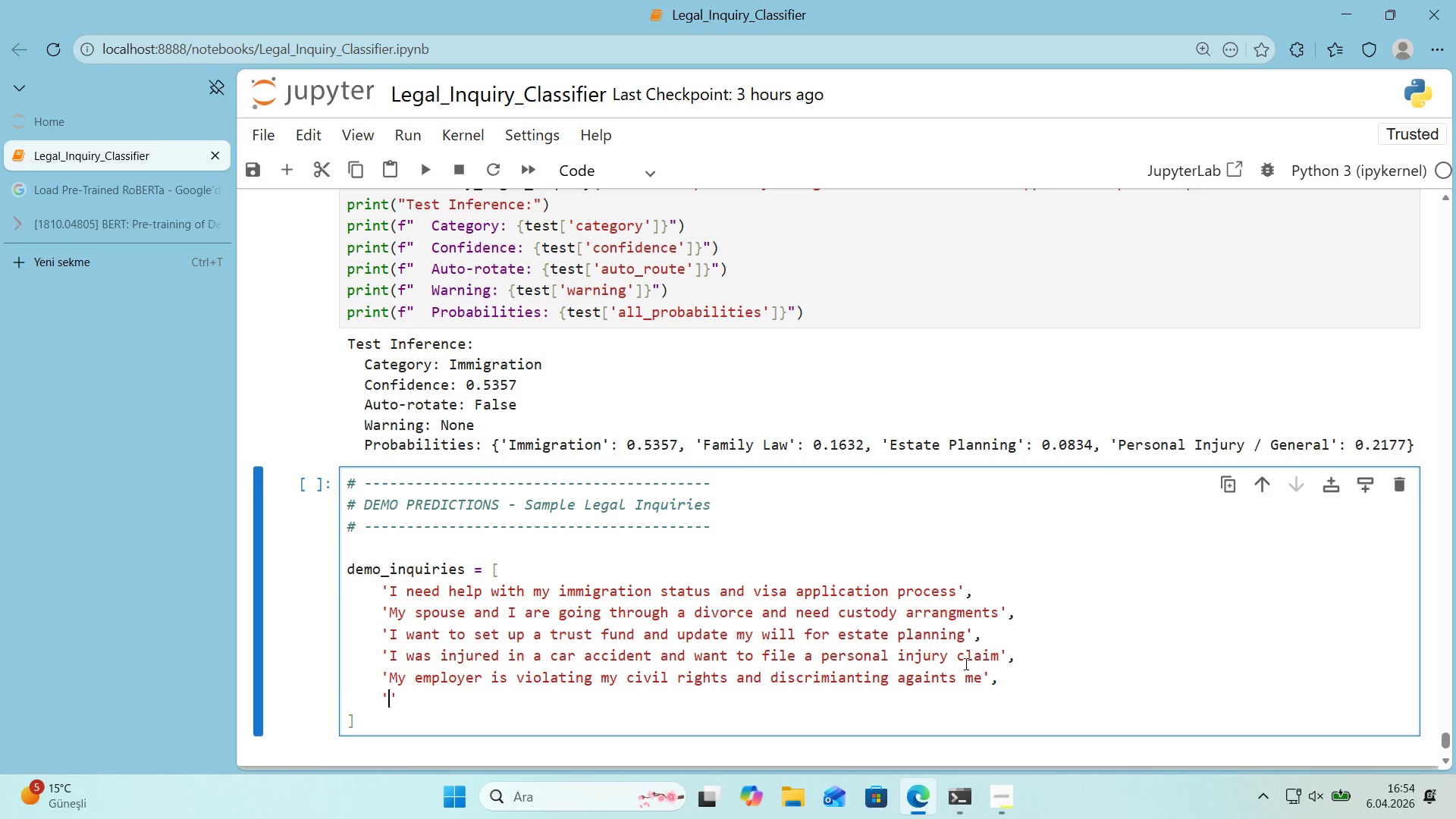 
wait(46.09)
 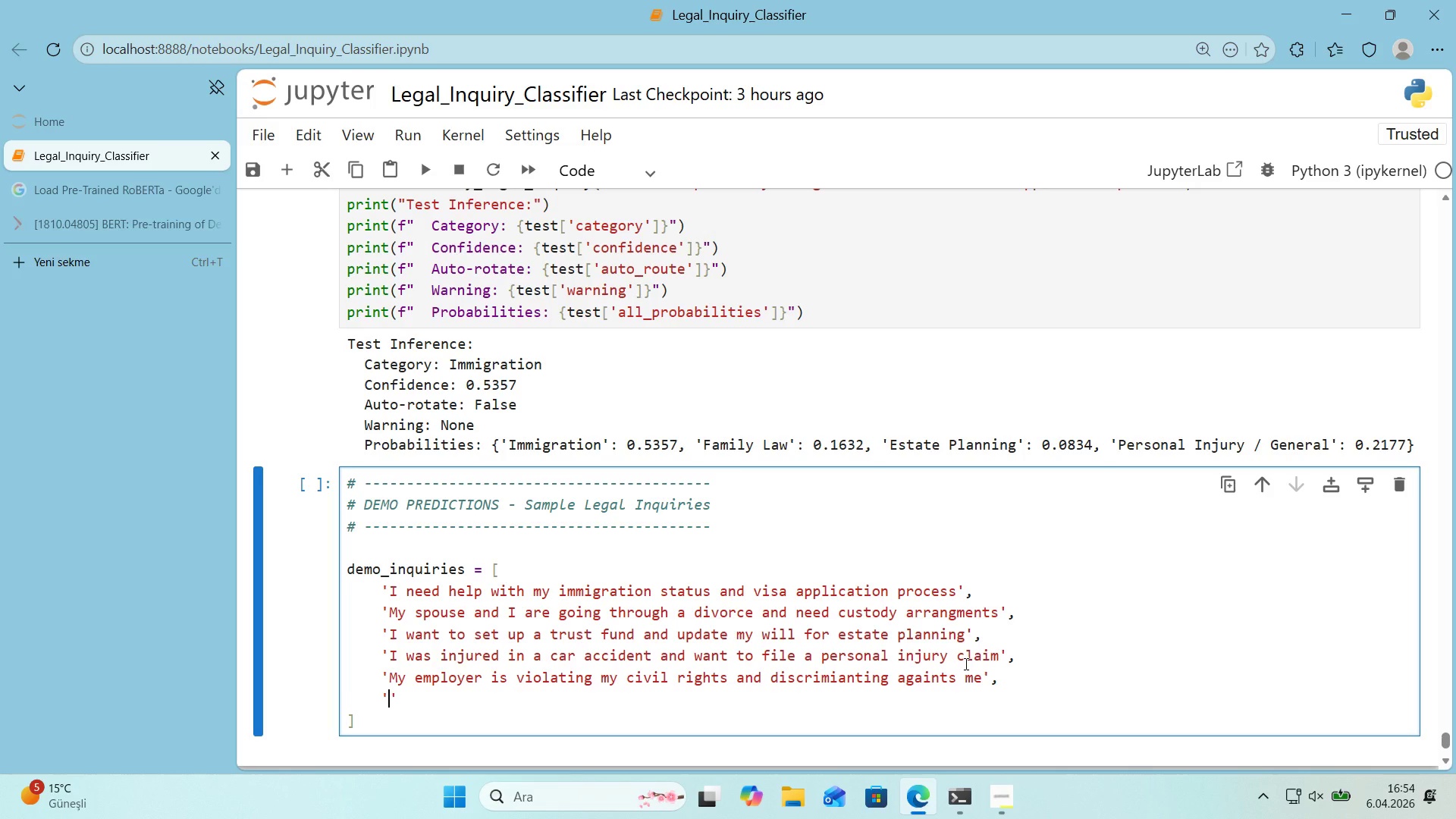 
type(I need help w'th tax )
 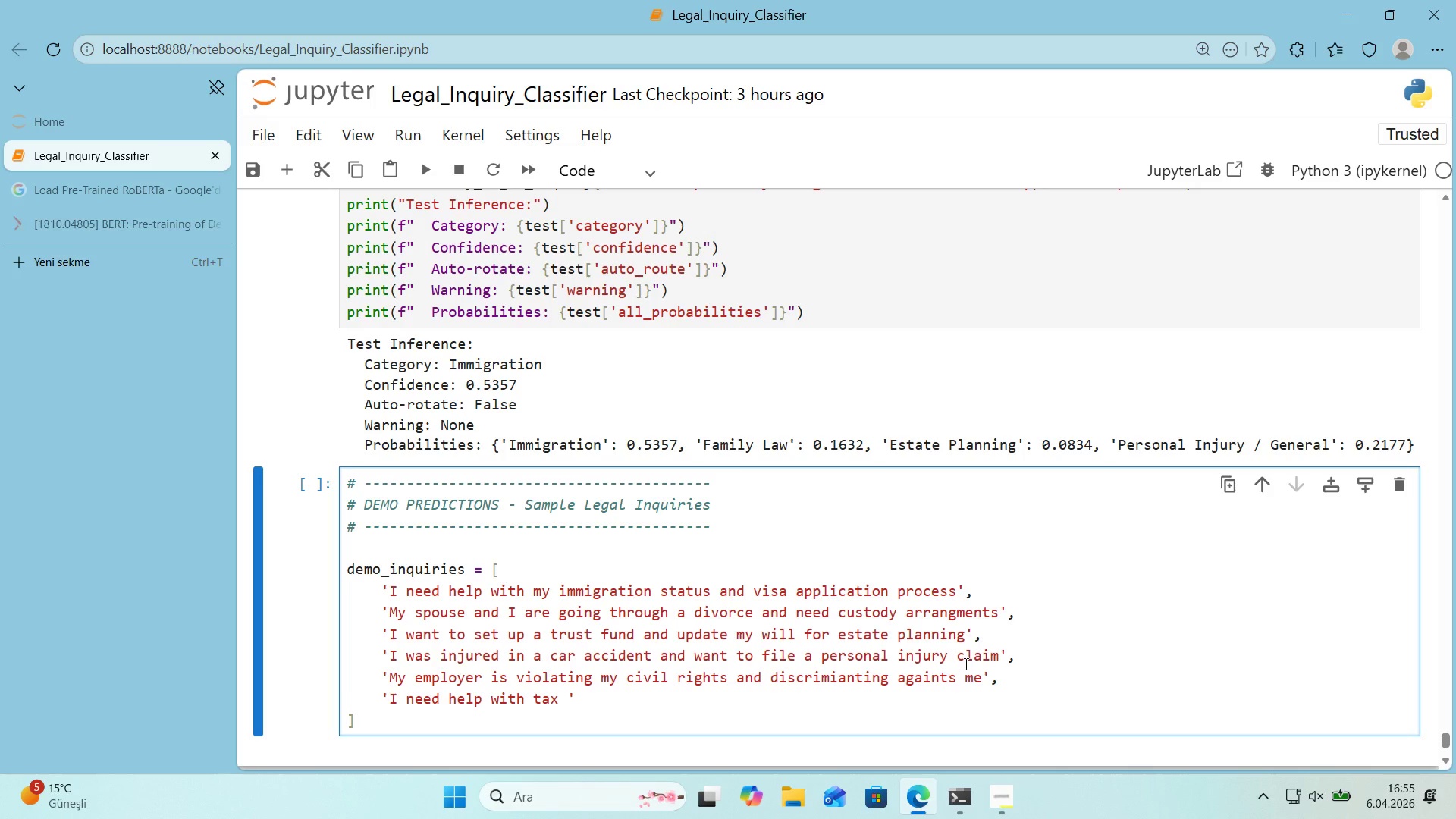 
wait(7.53)
 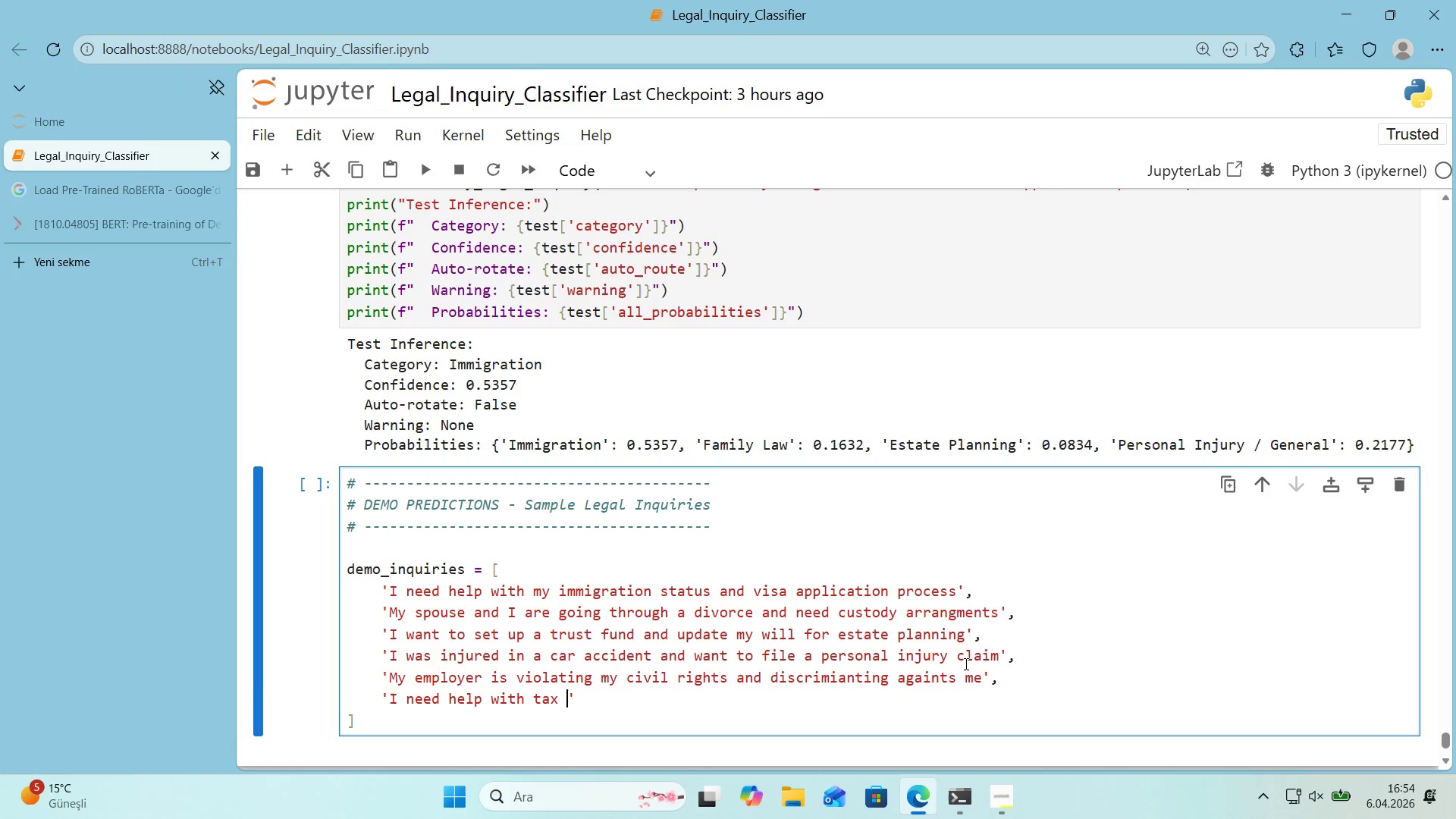 
type(plann'ng for my small bus'ness)
 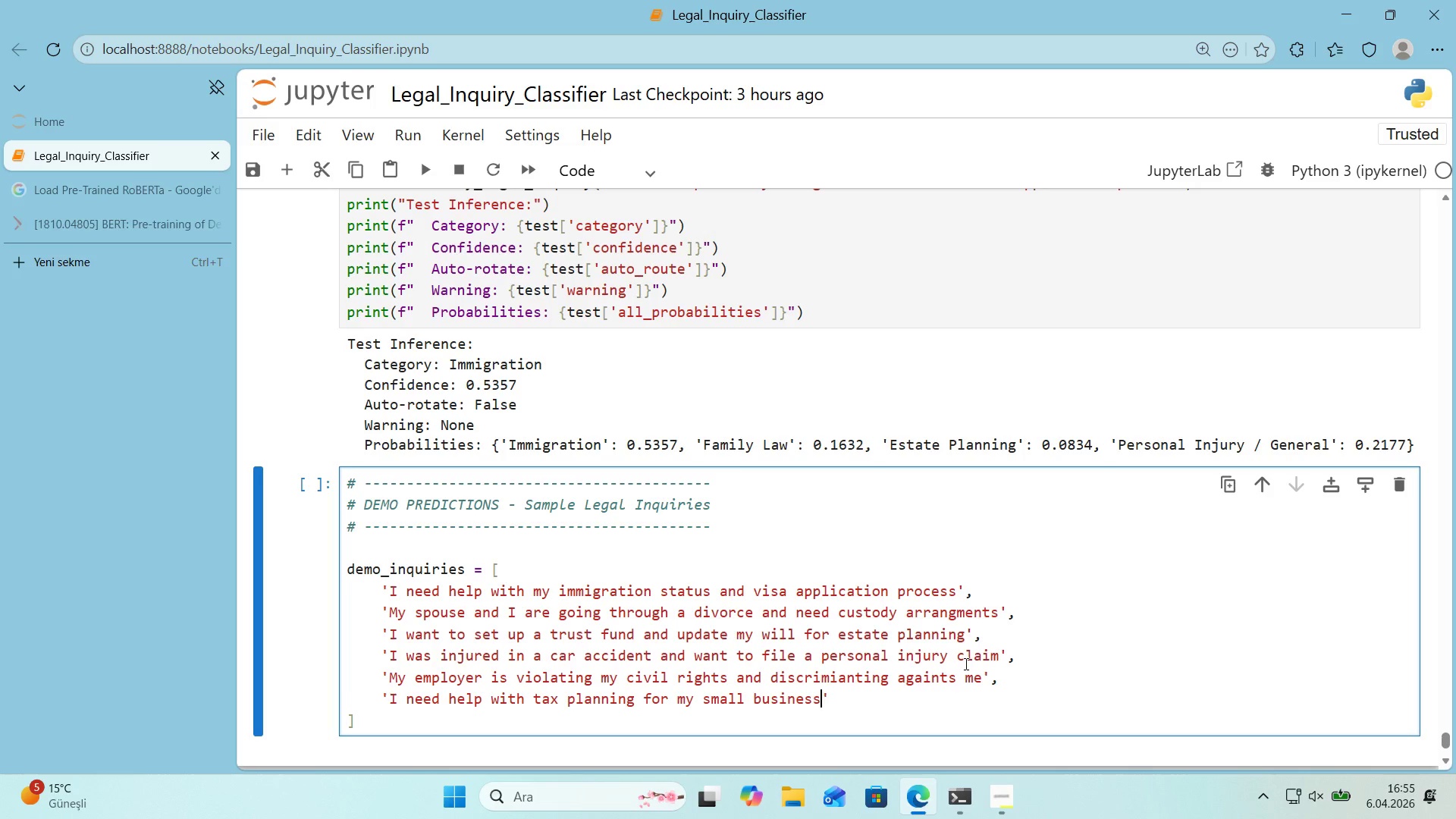 
key(ArrowRight)
 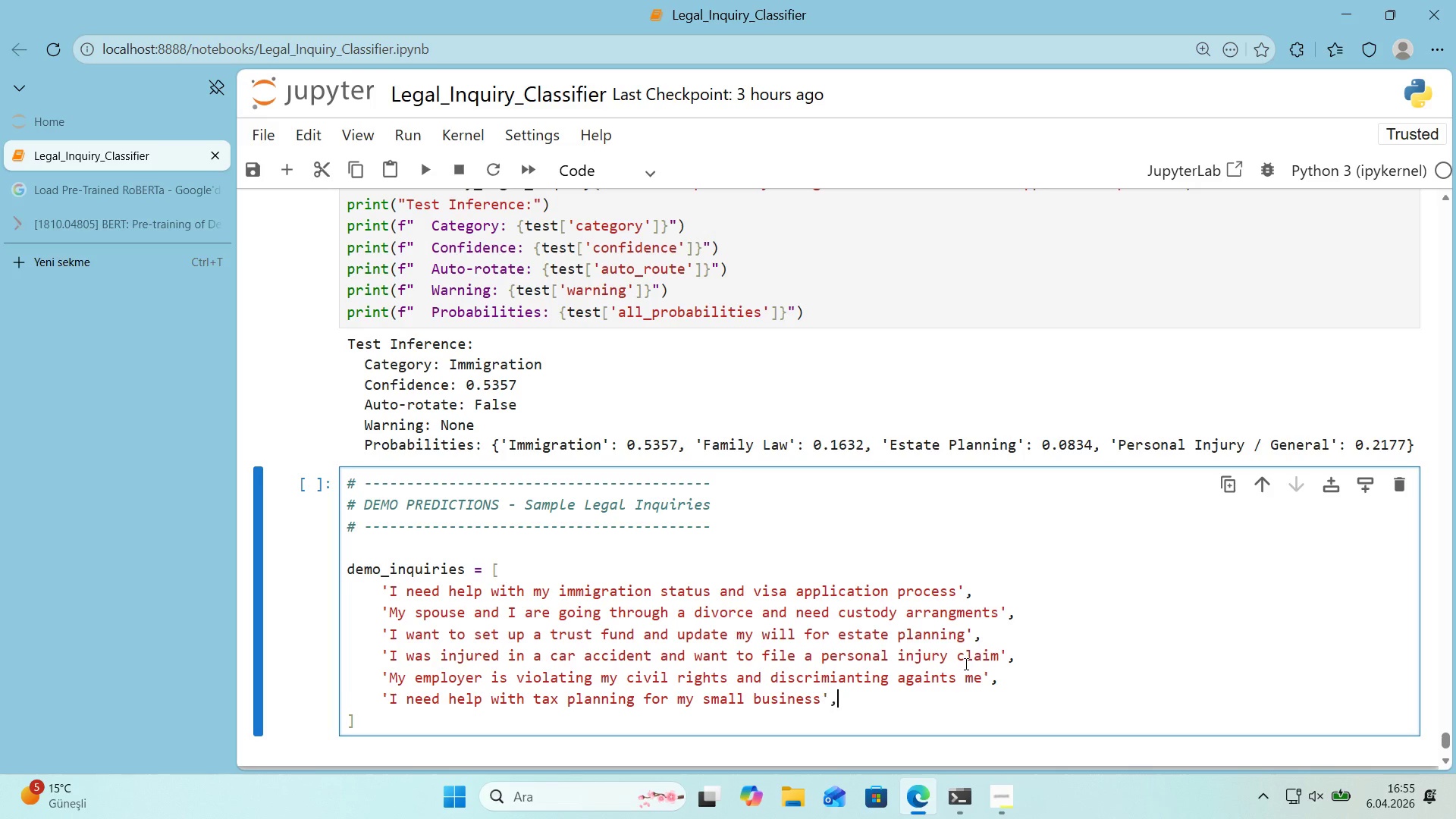 
key(Comma)
 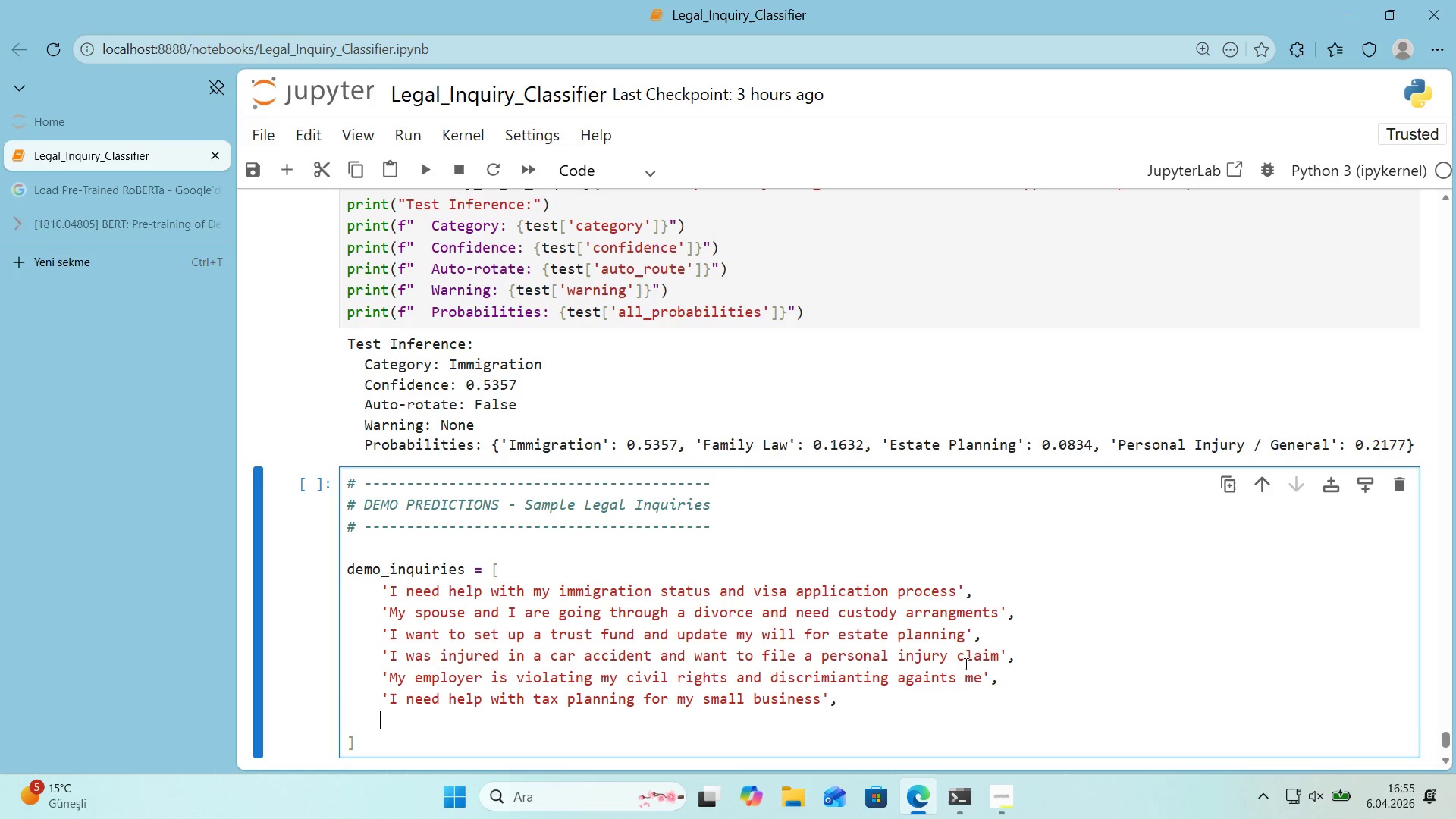 
key(Enter)
 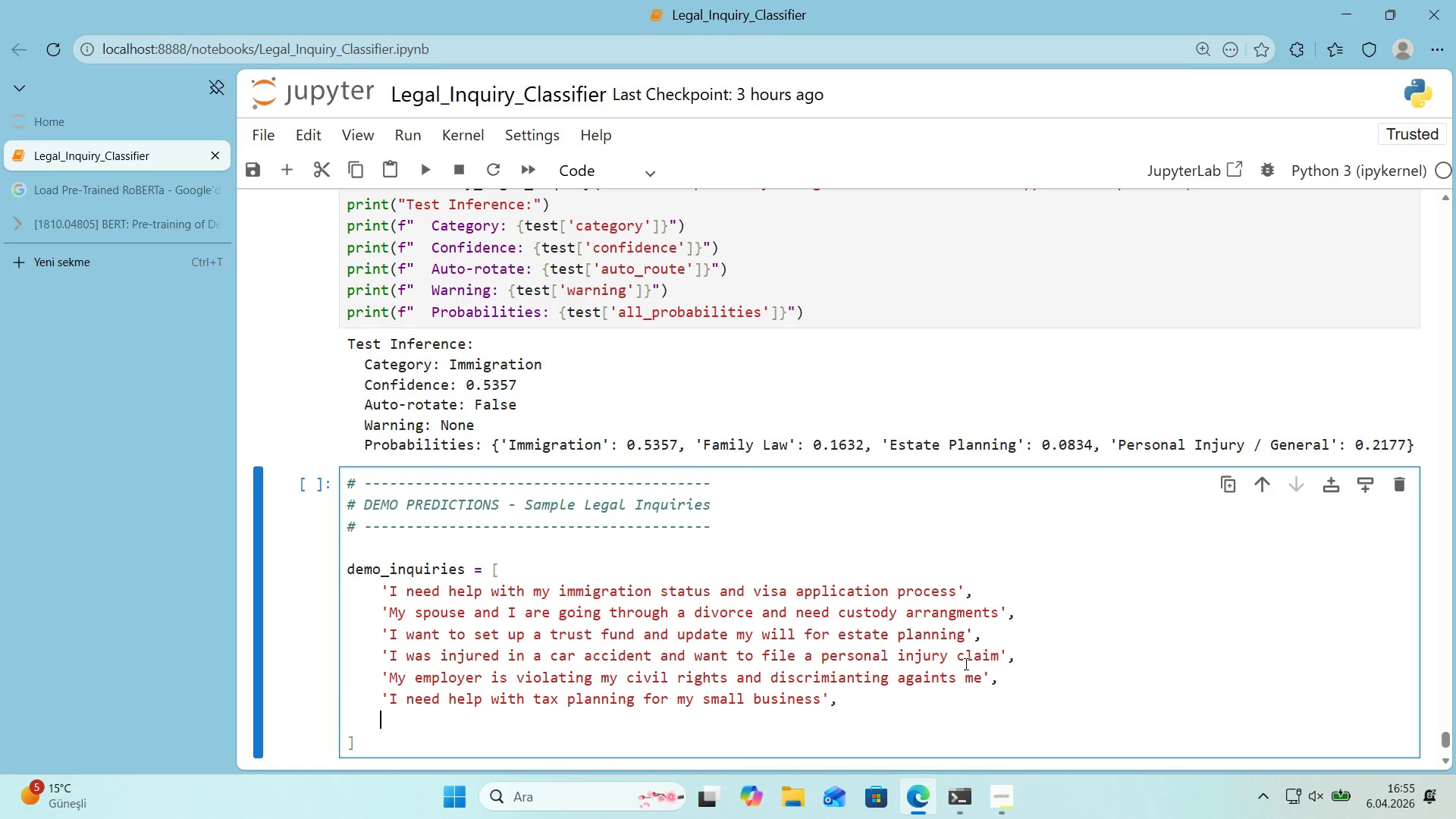 
type(@@)
 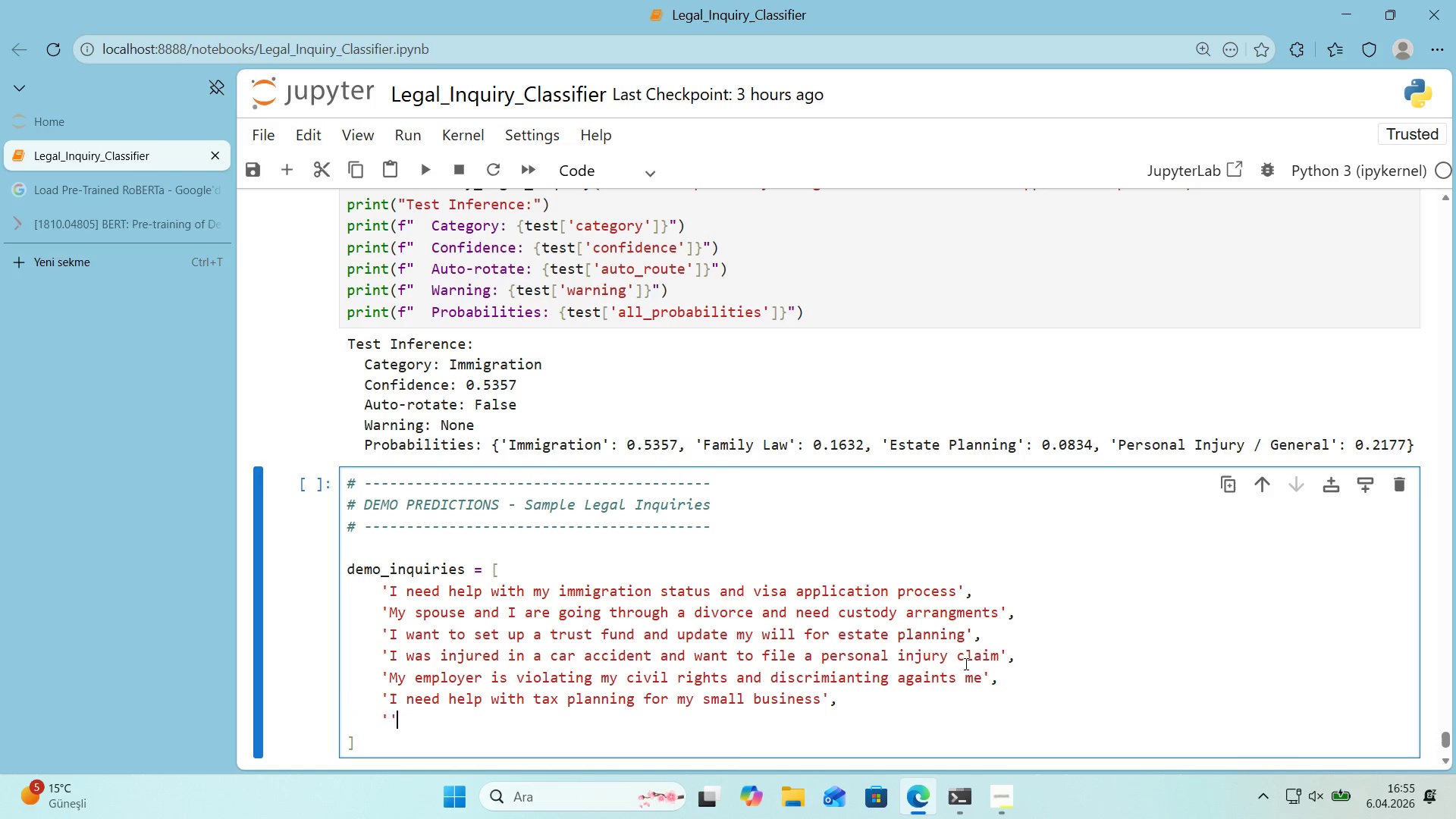 
key(ArrowLeft)
 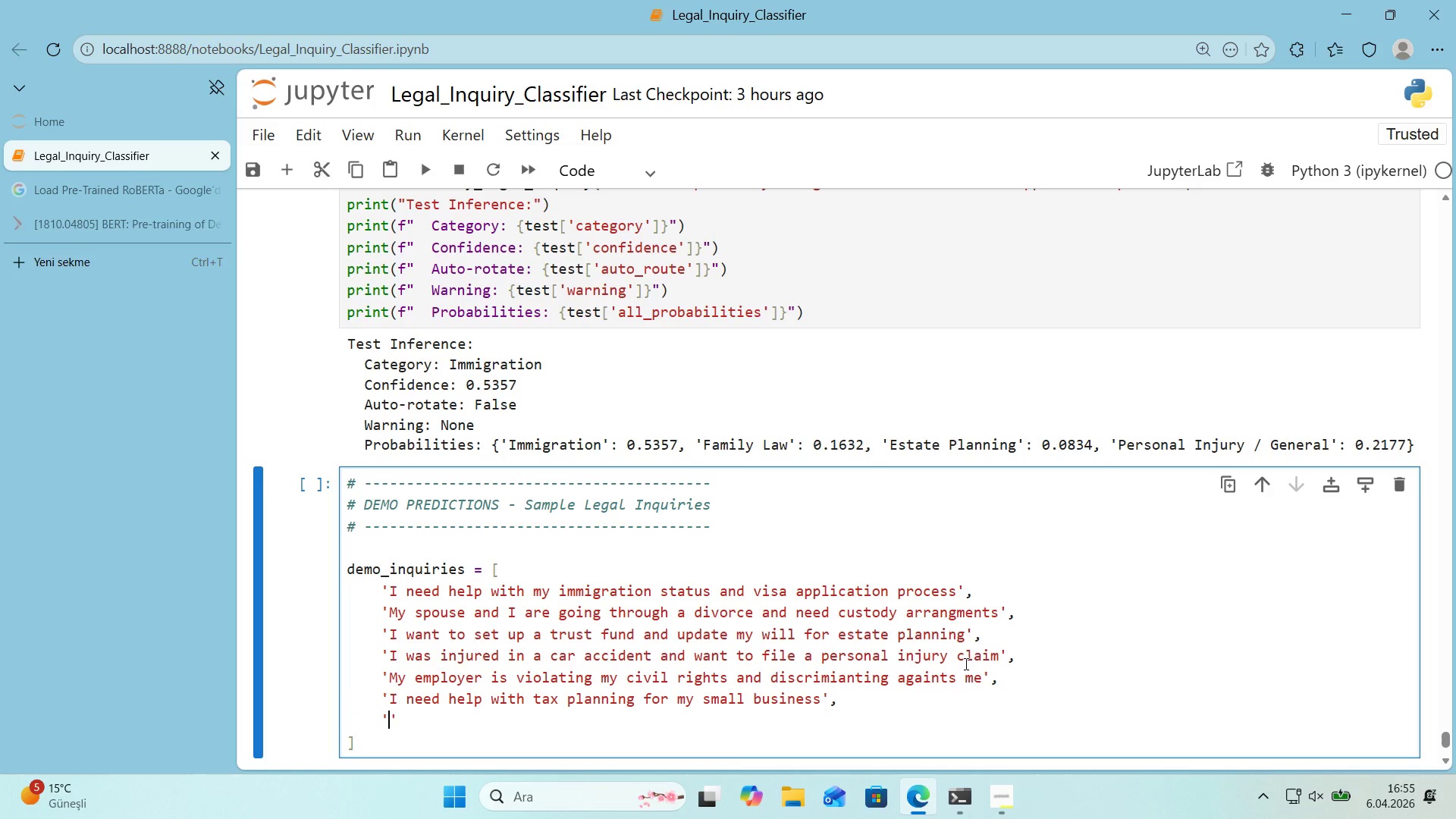 
type(I@m be'ng harassed by my landlord and need legal protect'on)
 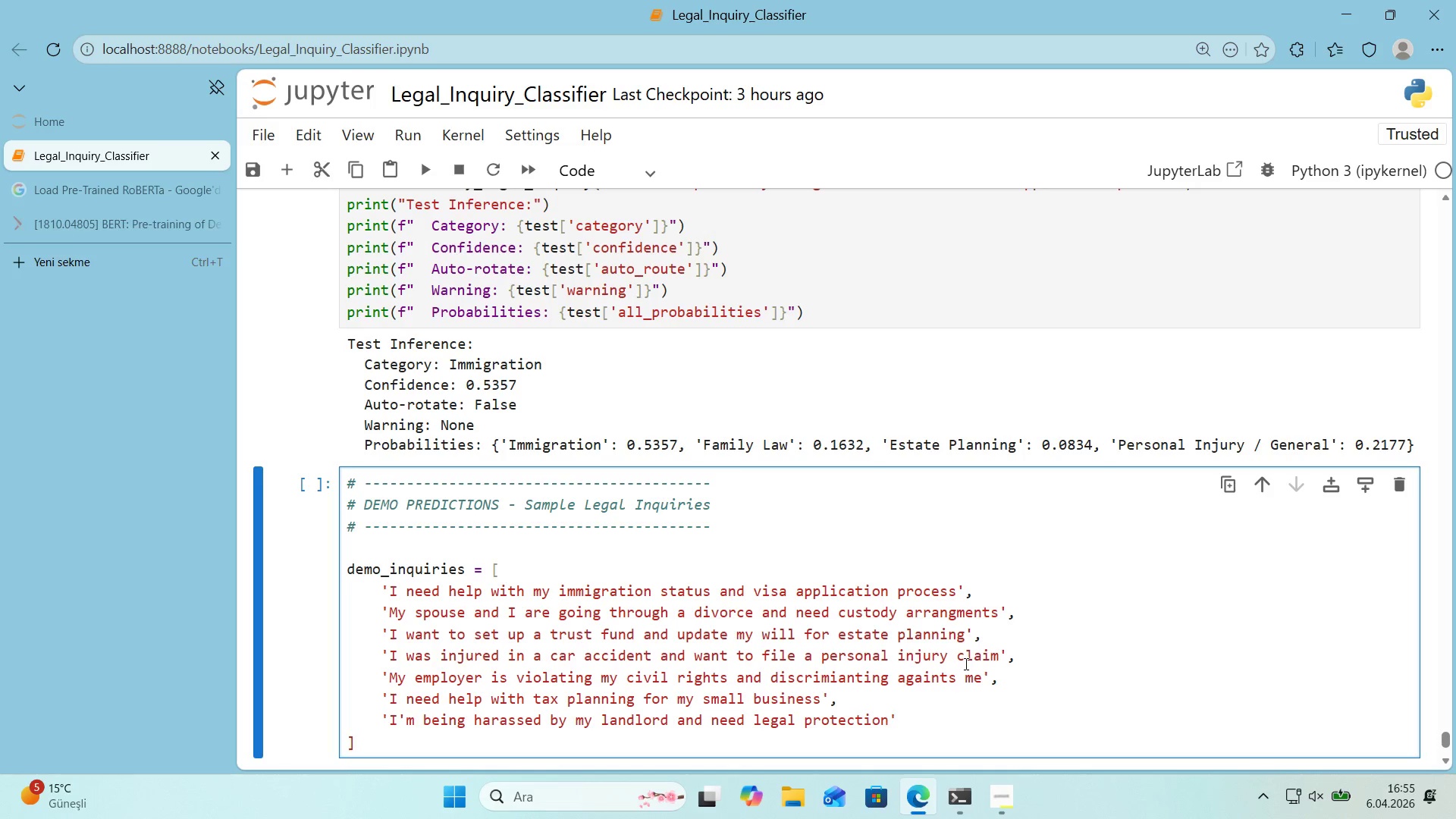 
key(ArrowRight)
 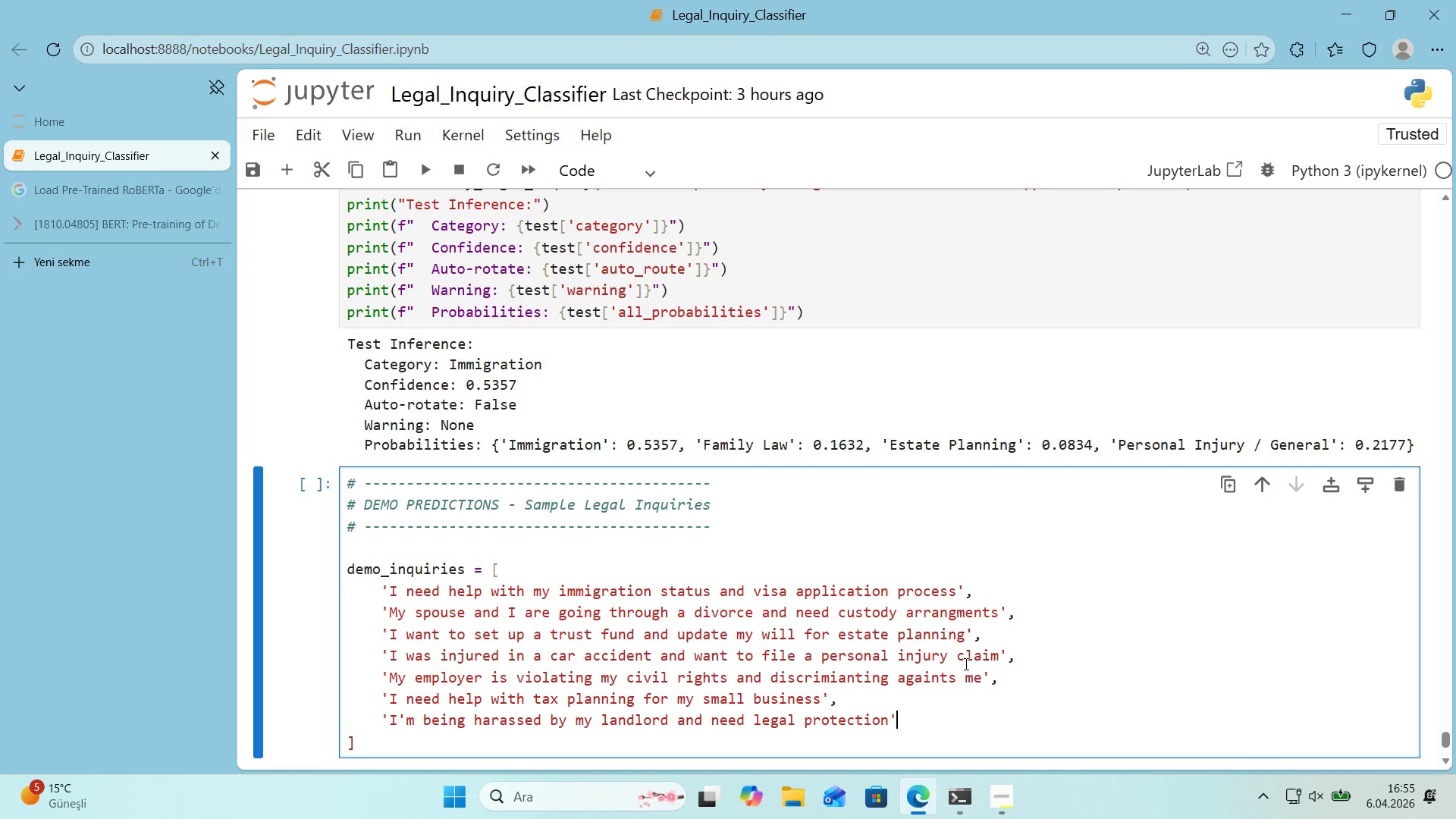 
key(Comma)
 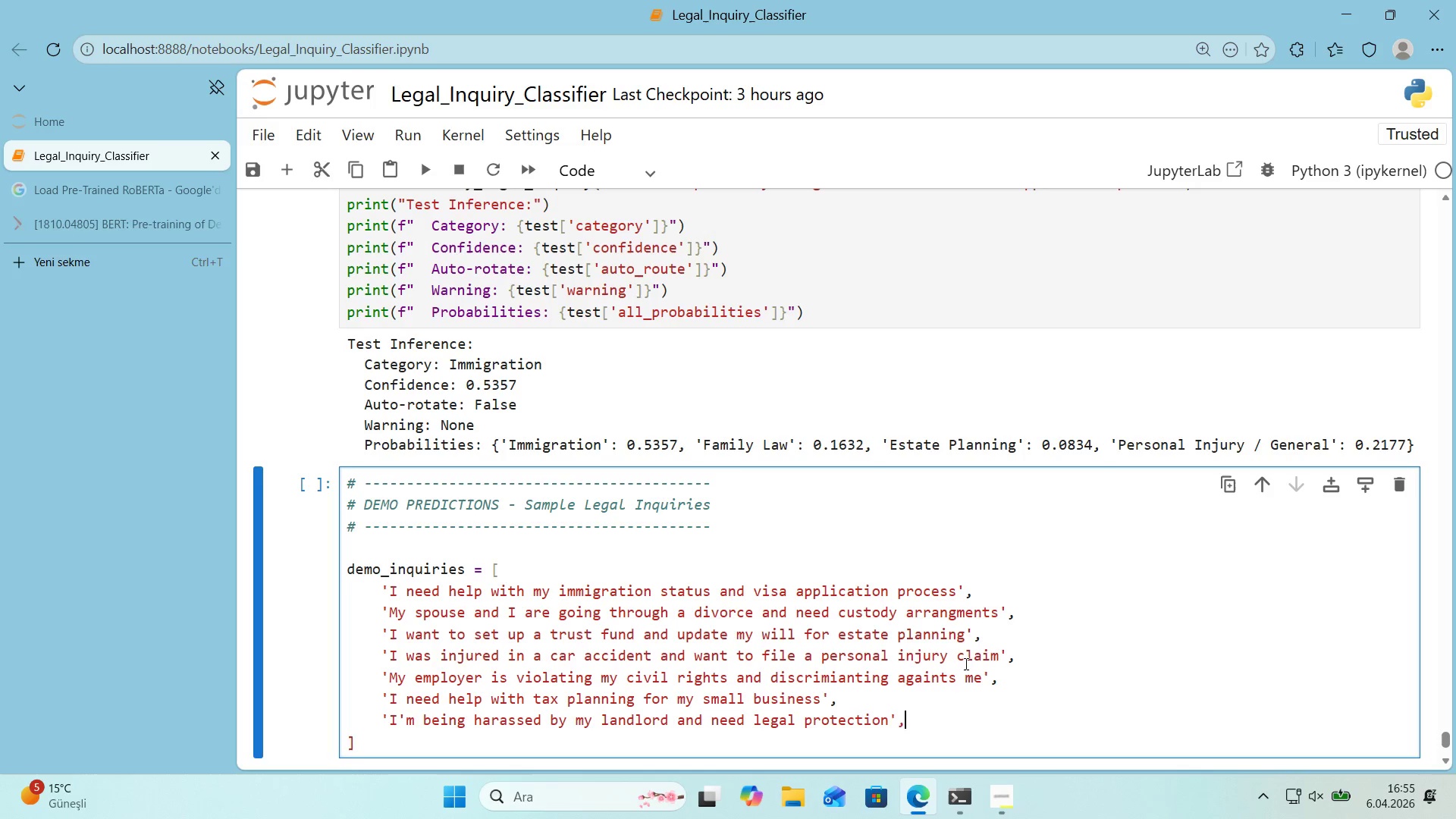 
key(Enter)
 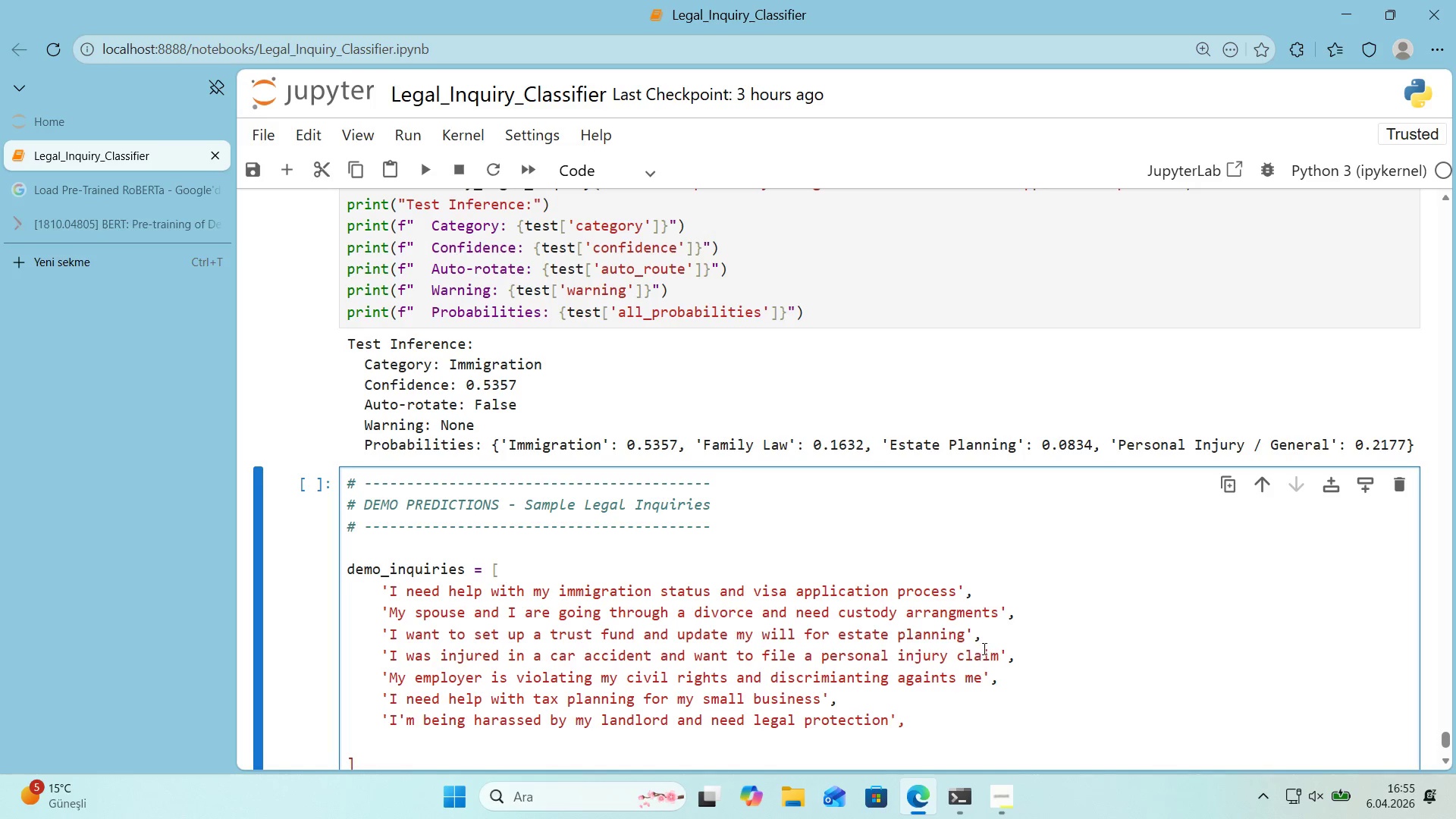 
scroll: coordinate [980, 650], scroll_direction: down, amount: 1.0
 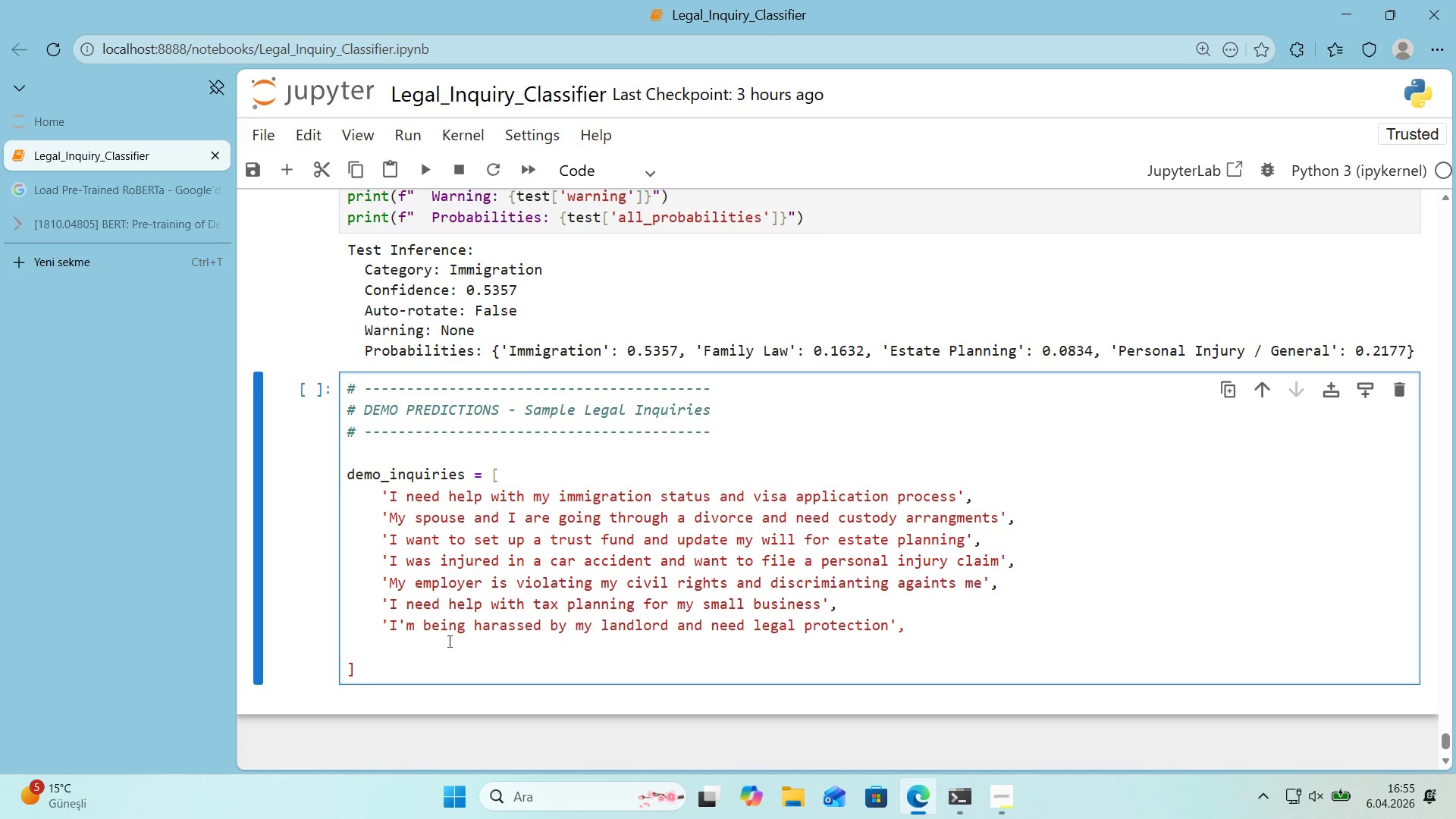 
left_click_drag(start_coordinate=[388, 624], to_coordinate=[384, 625])
 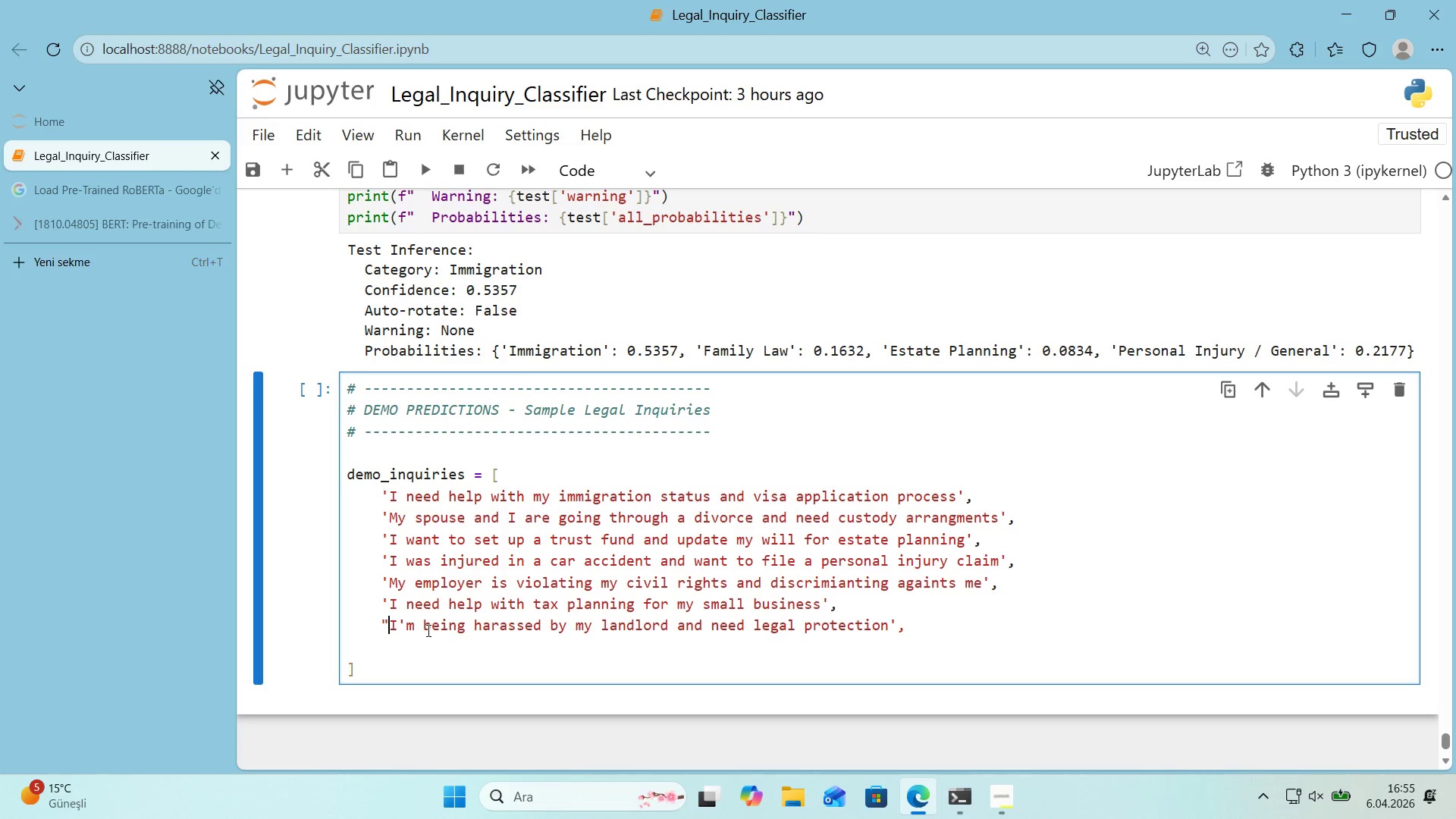 
key(Backquote)
 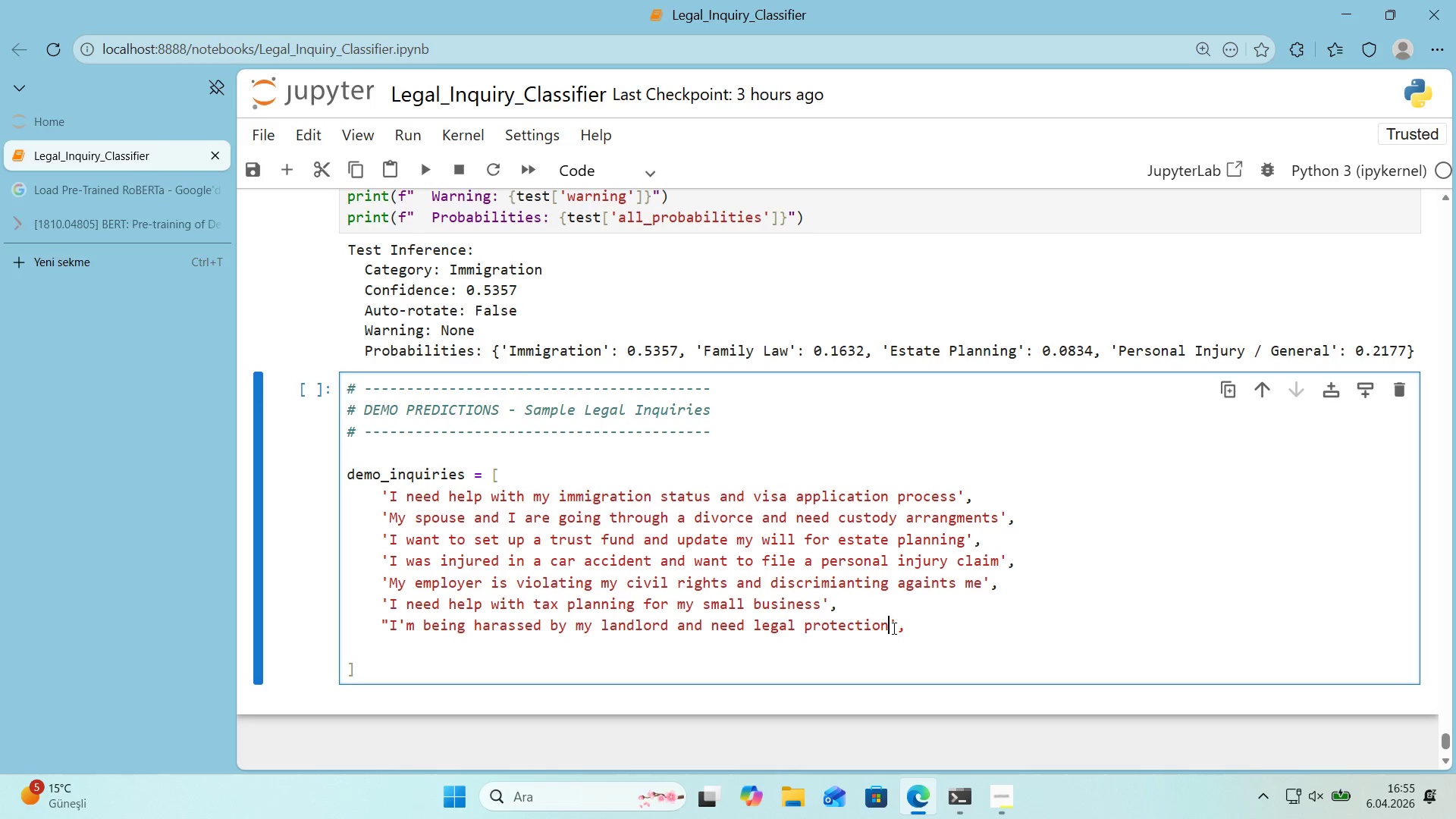 
key(Backquote)
 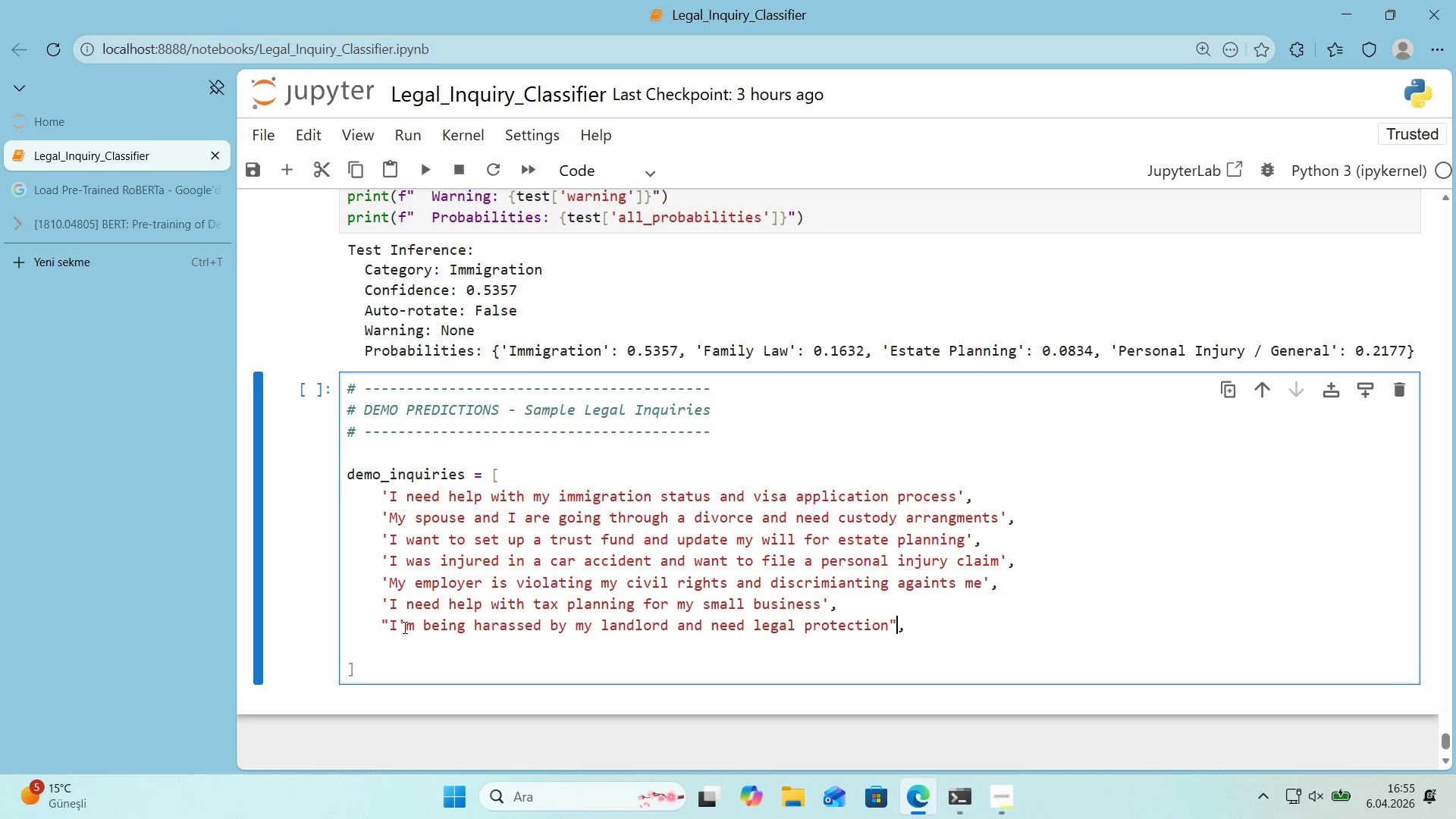 
left_click([403, 627])
 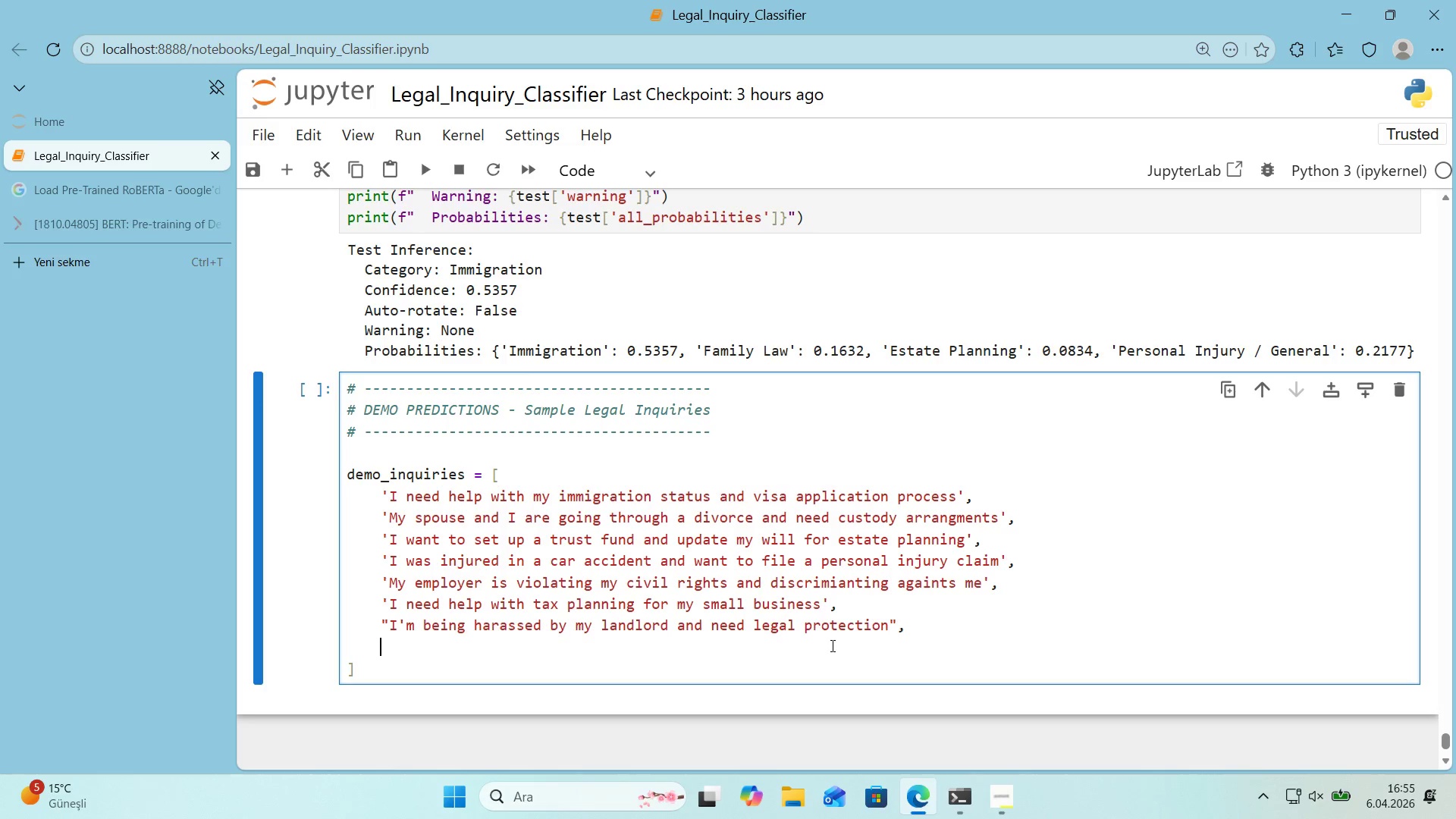 
key(Backquote)
 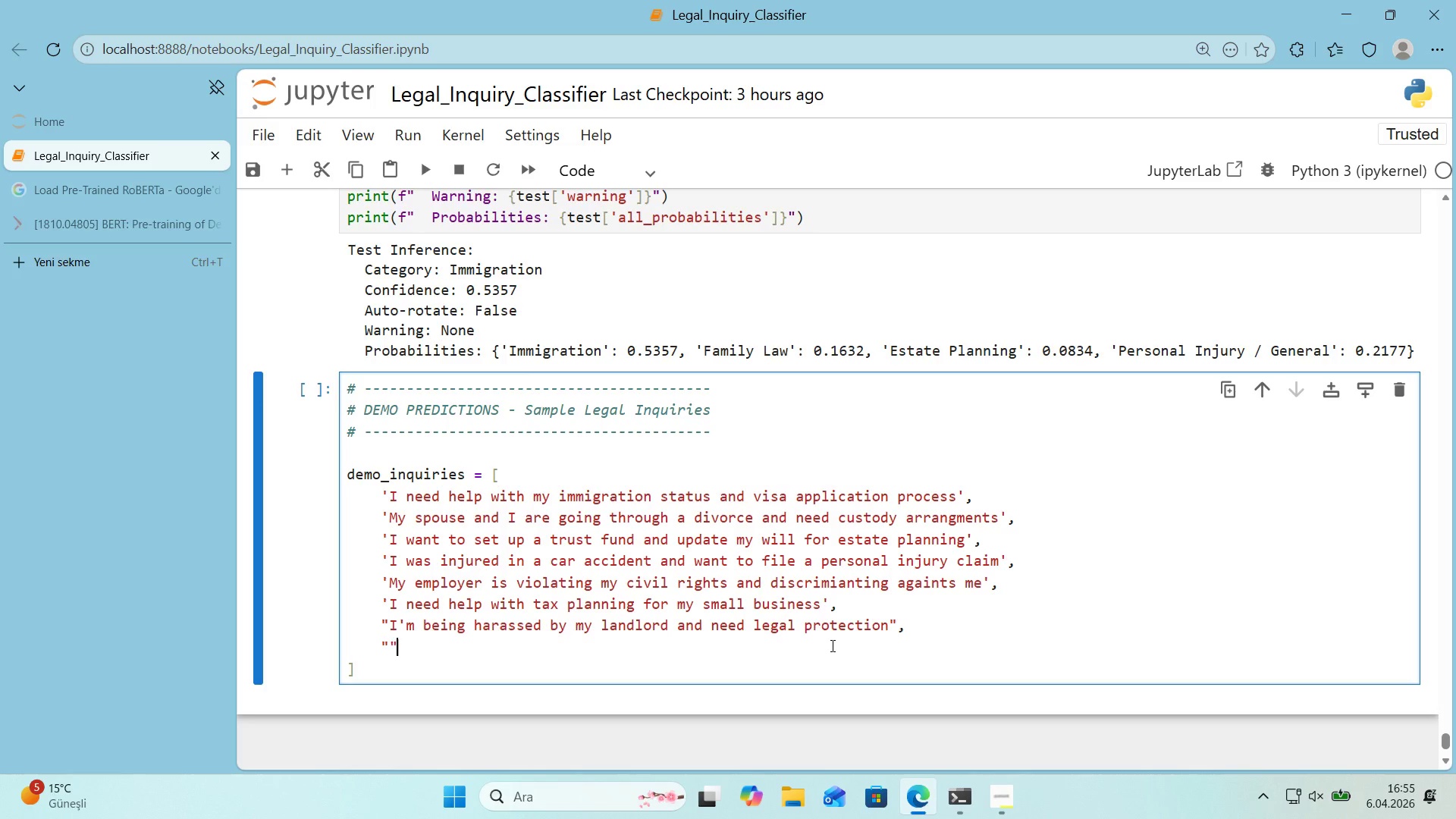 
key(Backquote)
 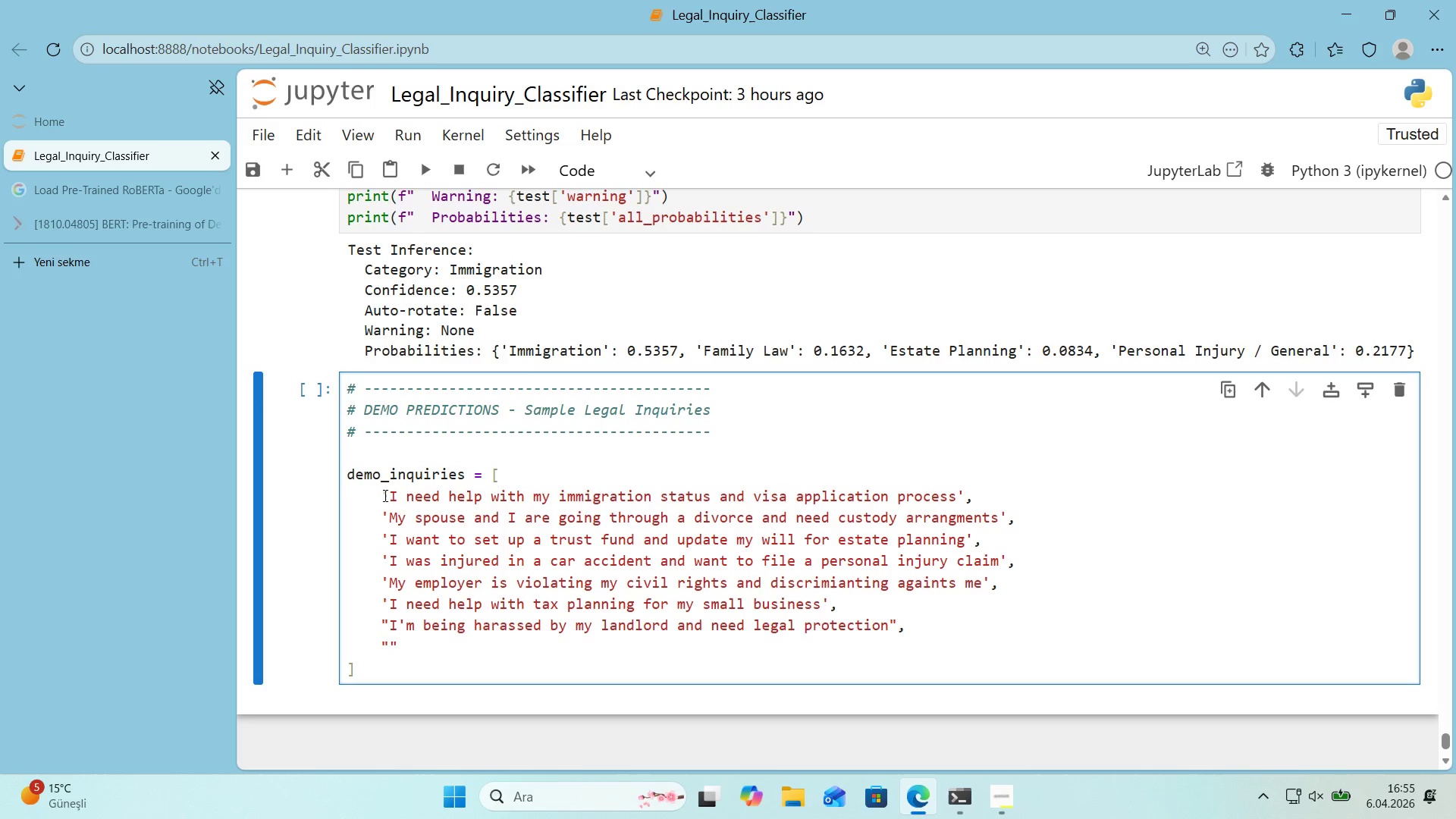 
key(Backquote)
 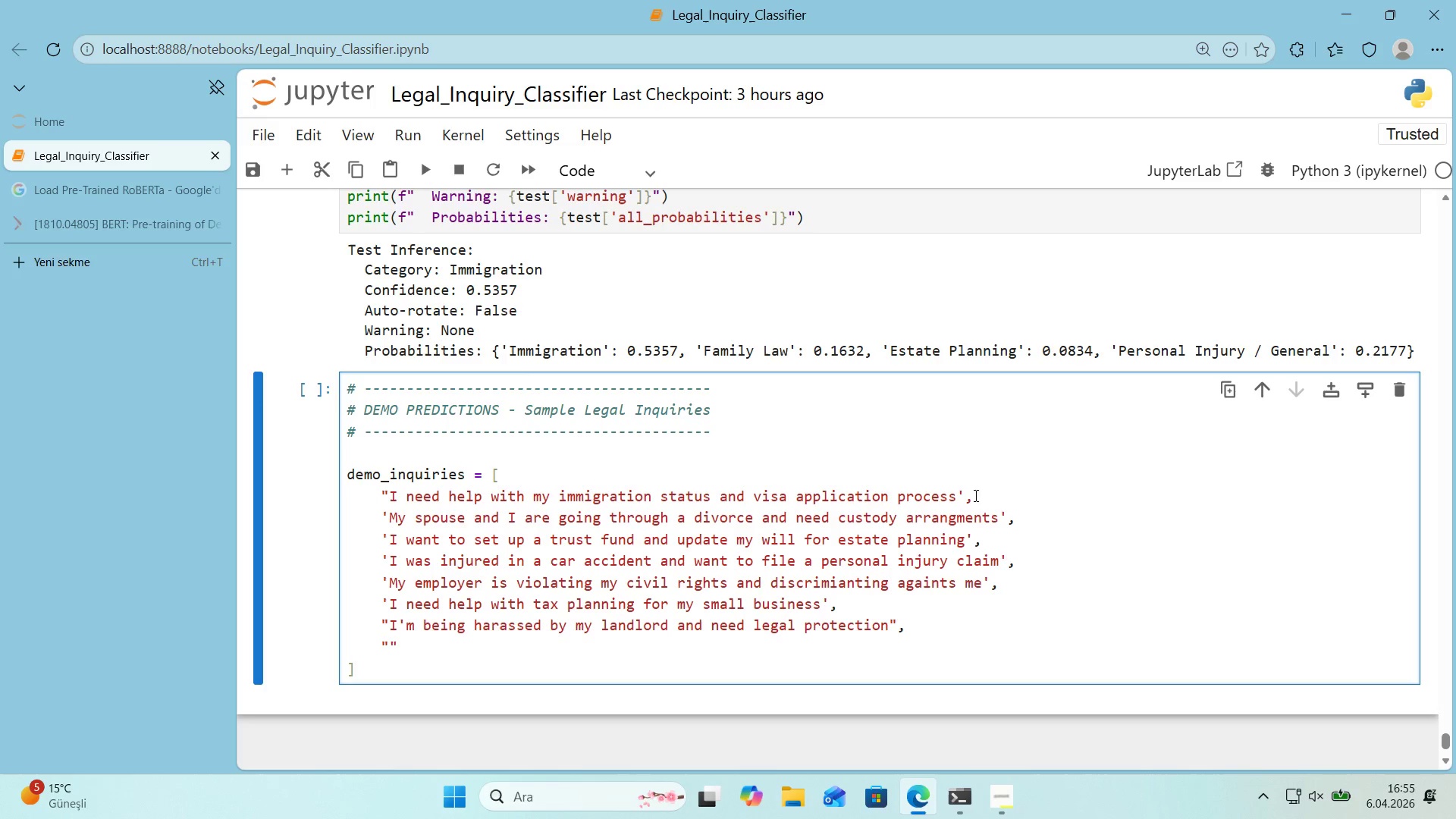 
left_click_drag(start_coordinate=[966, 497], to_coordinate=[959, 498])
 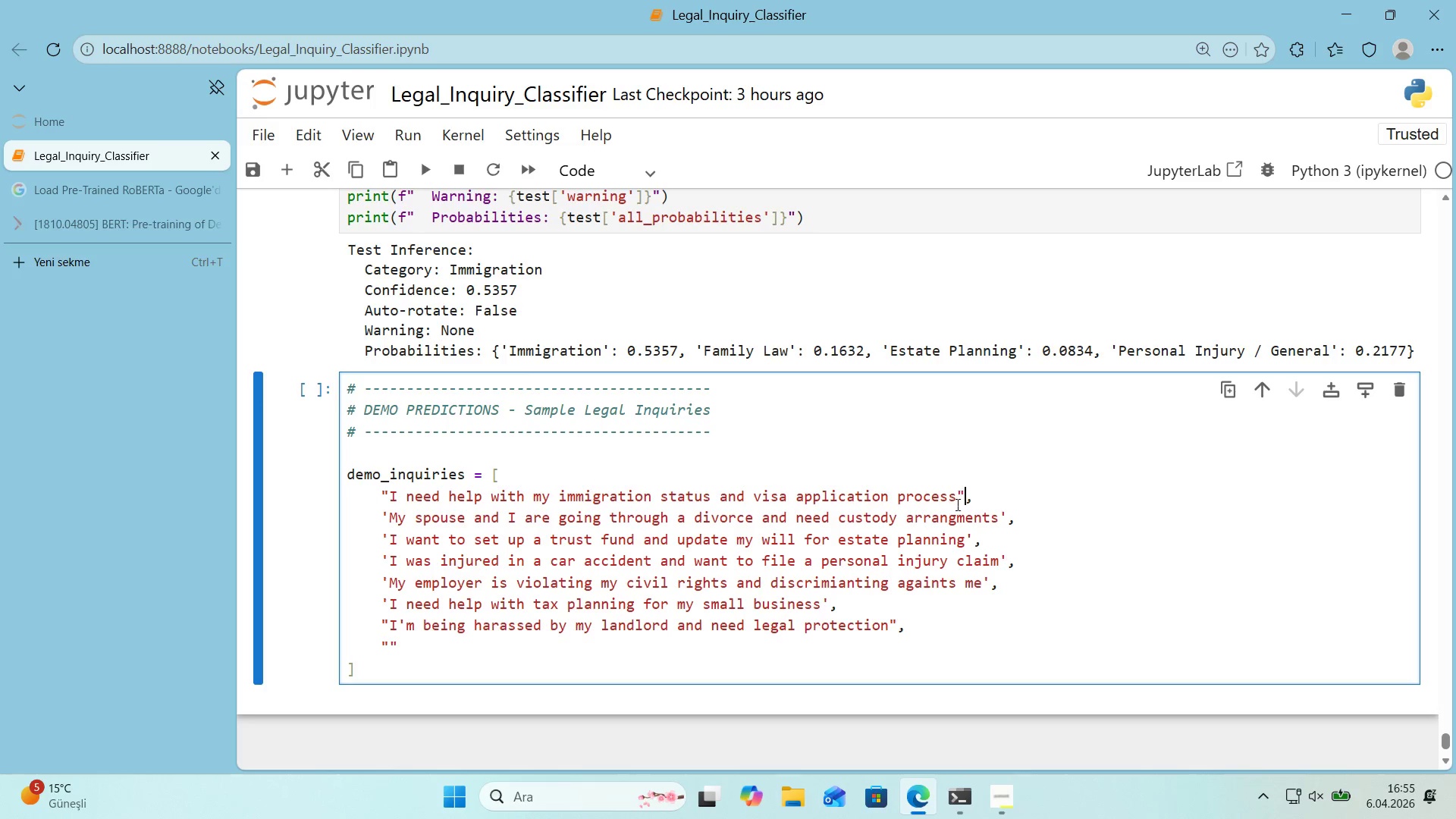 
key(Backquote)
 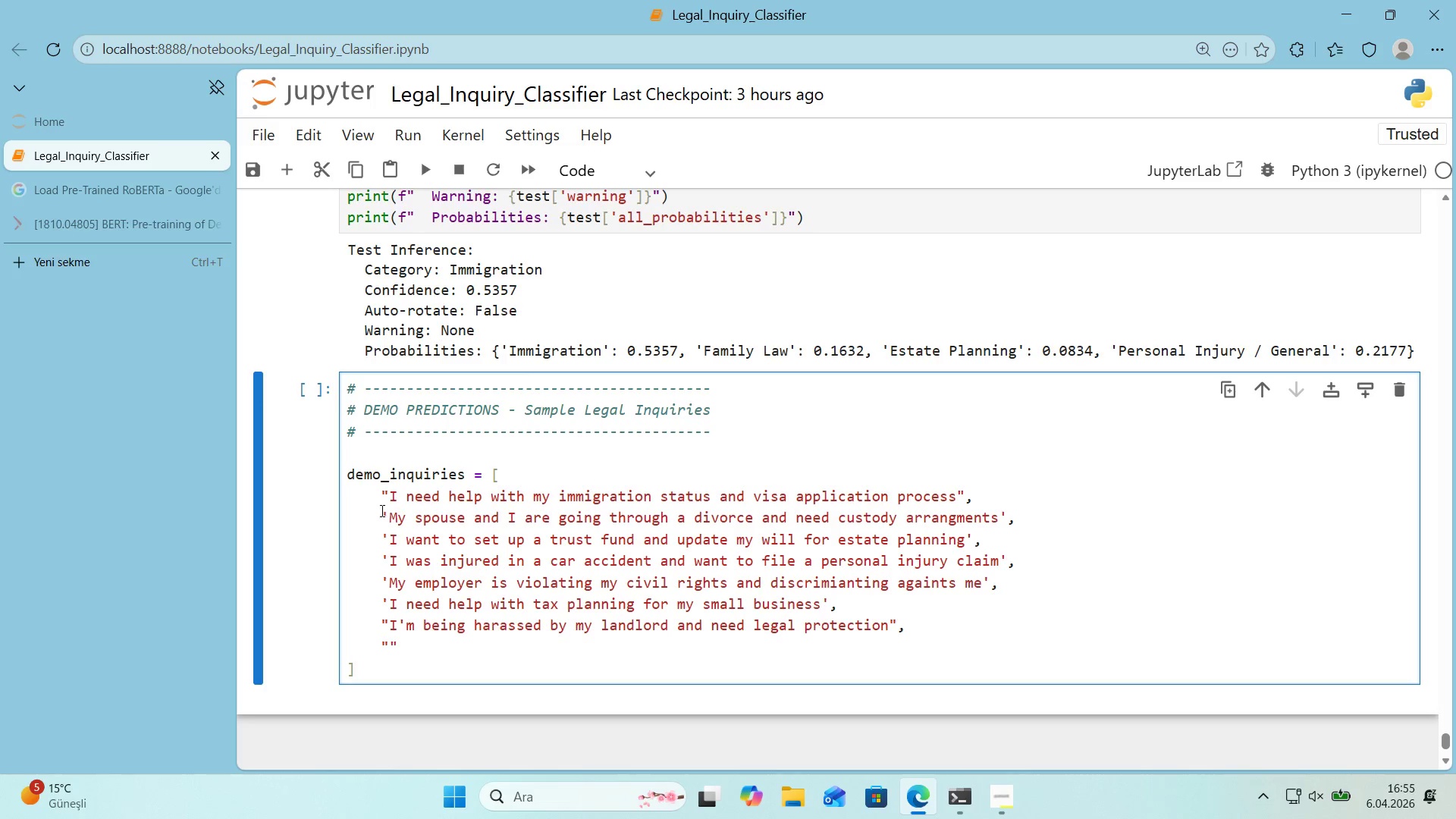 
left_click_drag(start_coordinate=[382, 513], to_coordinate=[386, 514])
 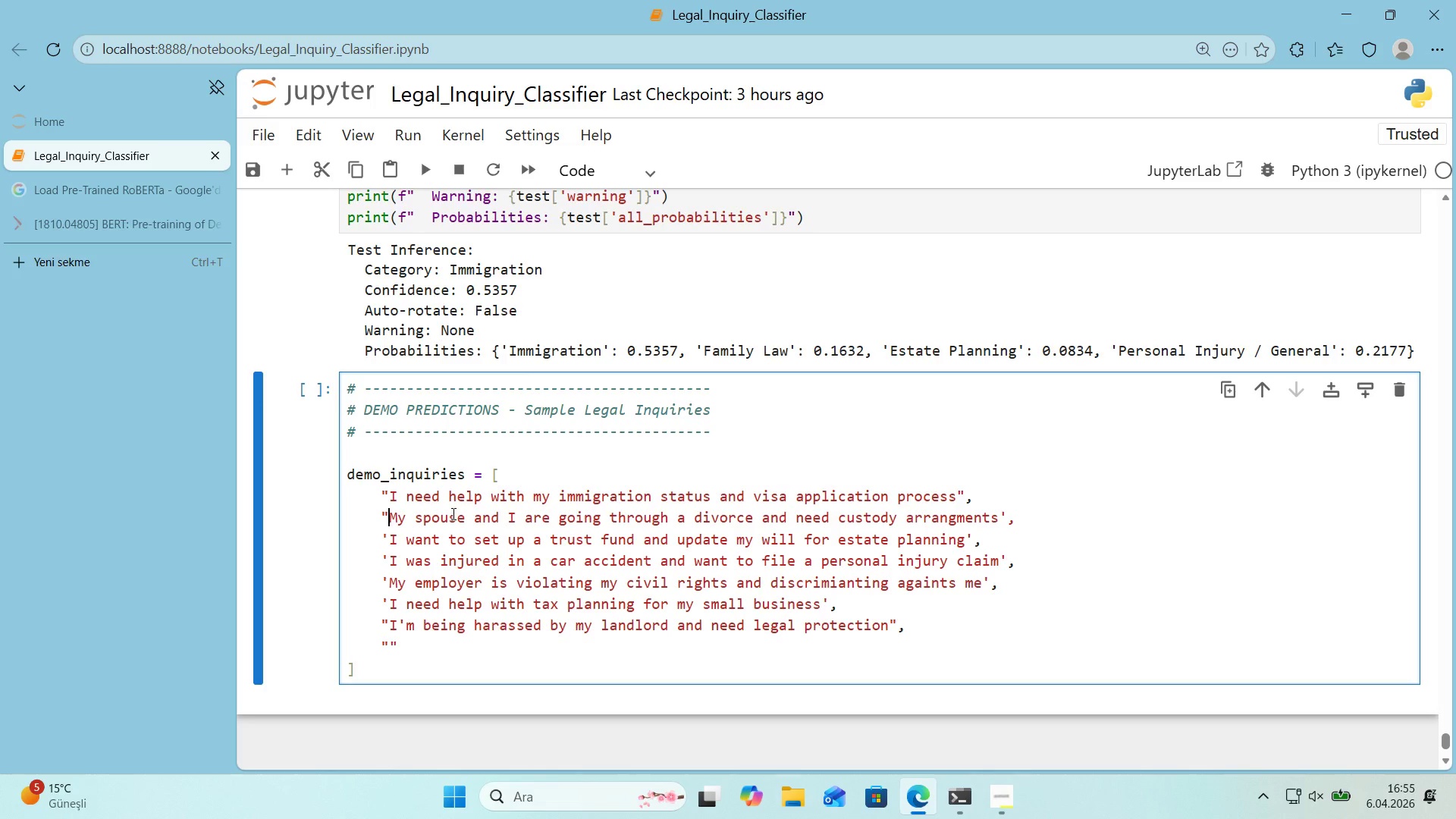 
key(Backquote)
 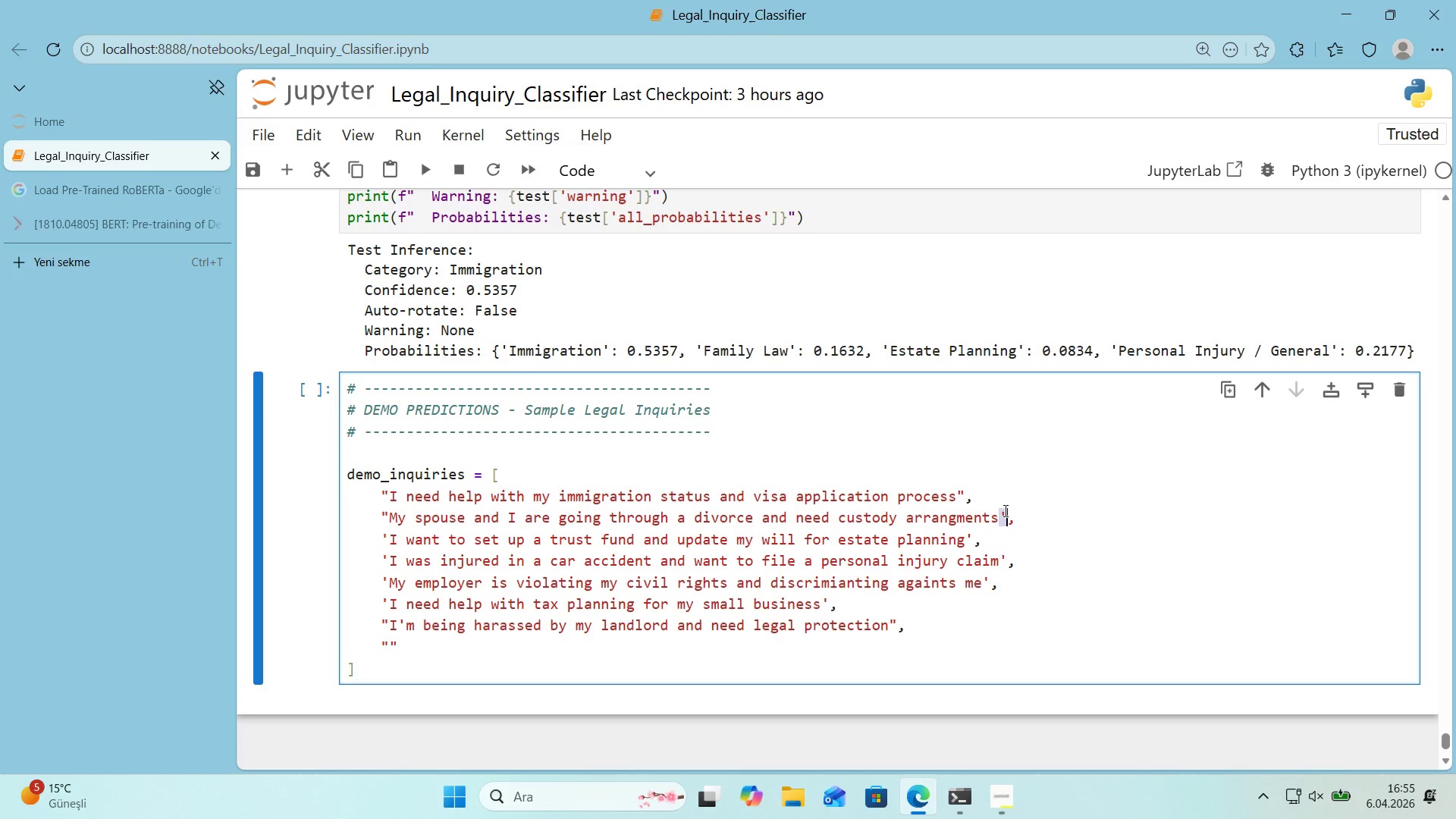 
key(Backquote)
 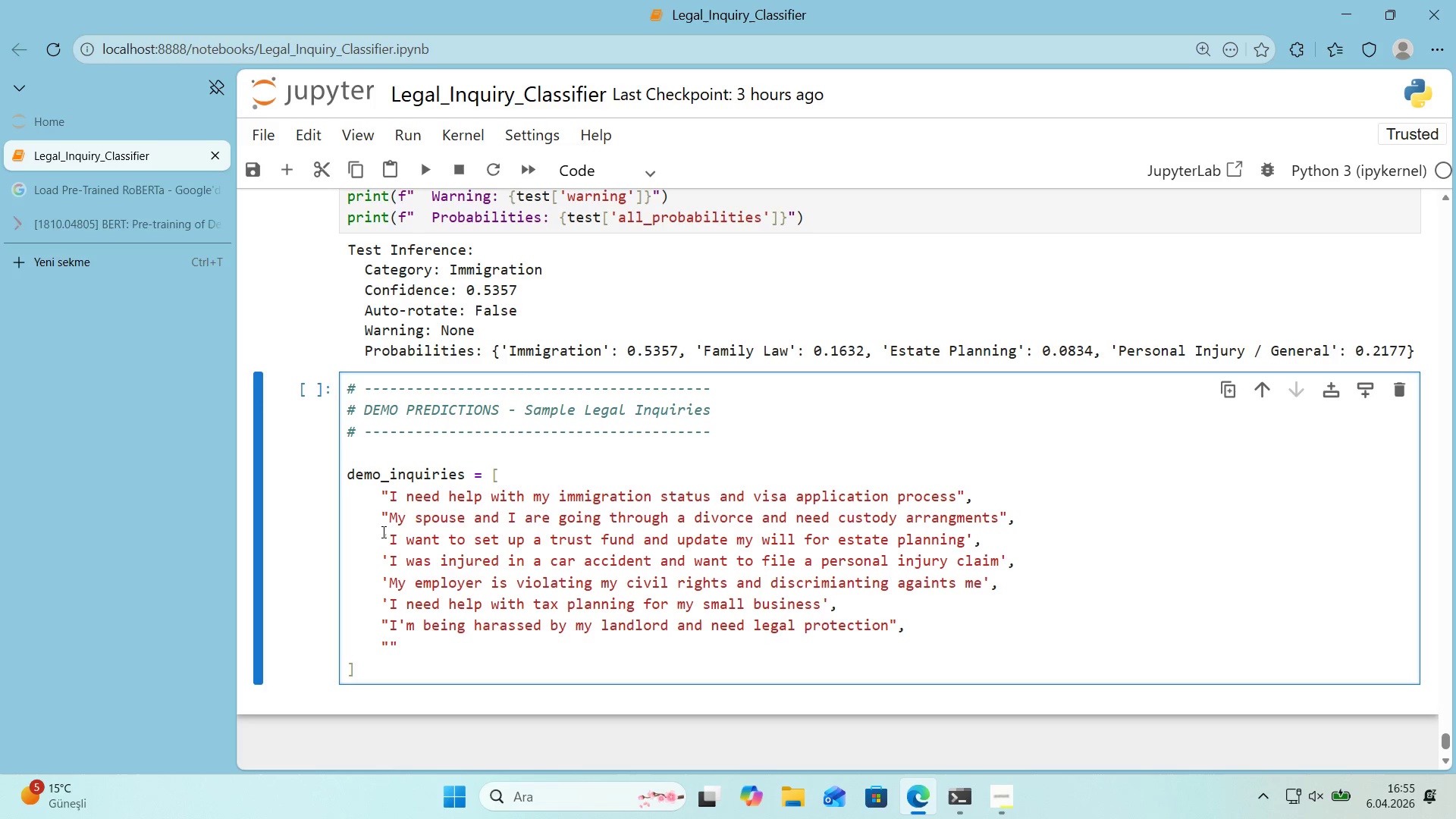 
left_click_drag(start_coordinate=[382, 535], to_coordinate=[388, 537])
 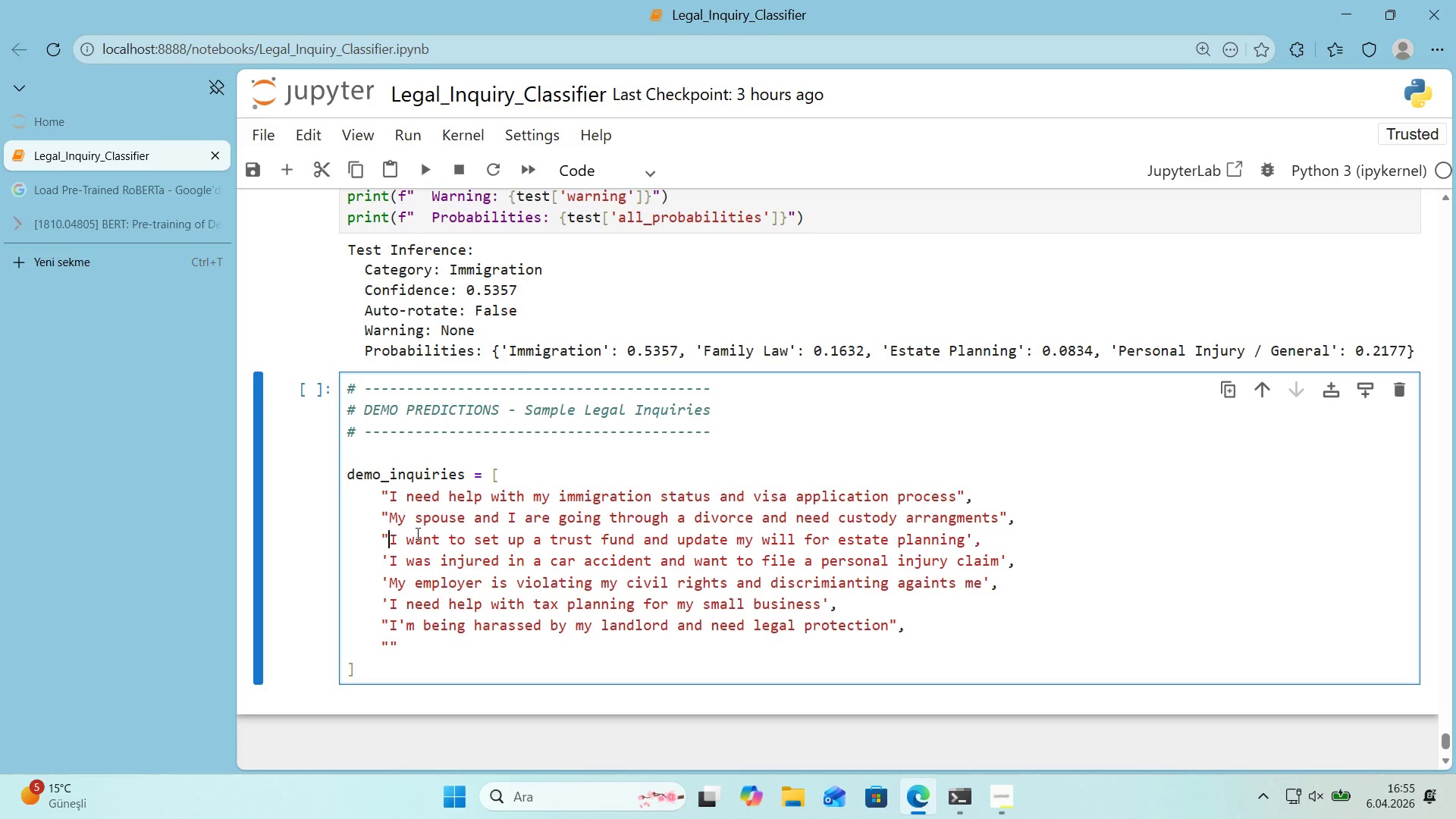 
key(Backquote)
 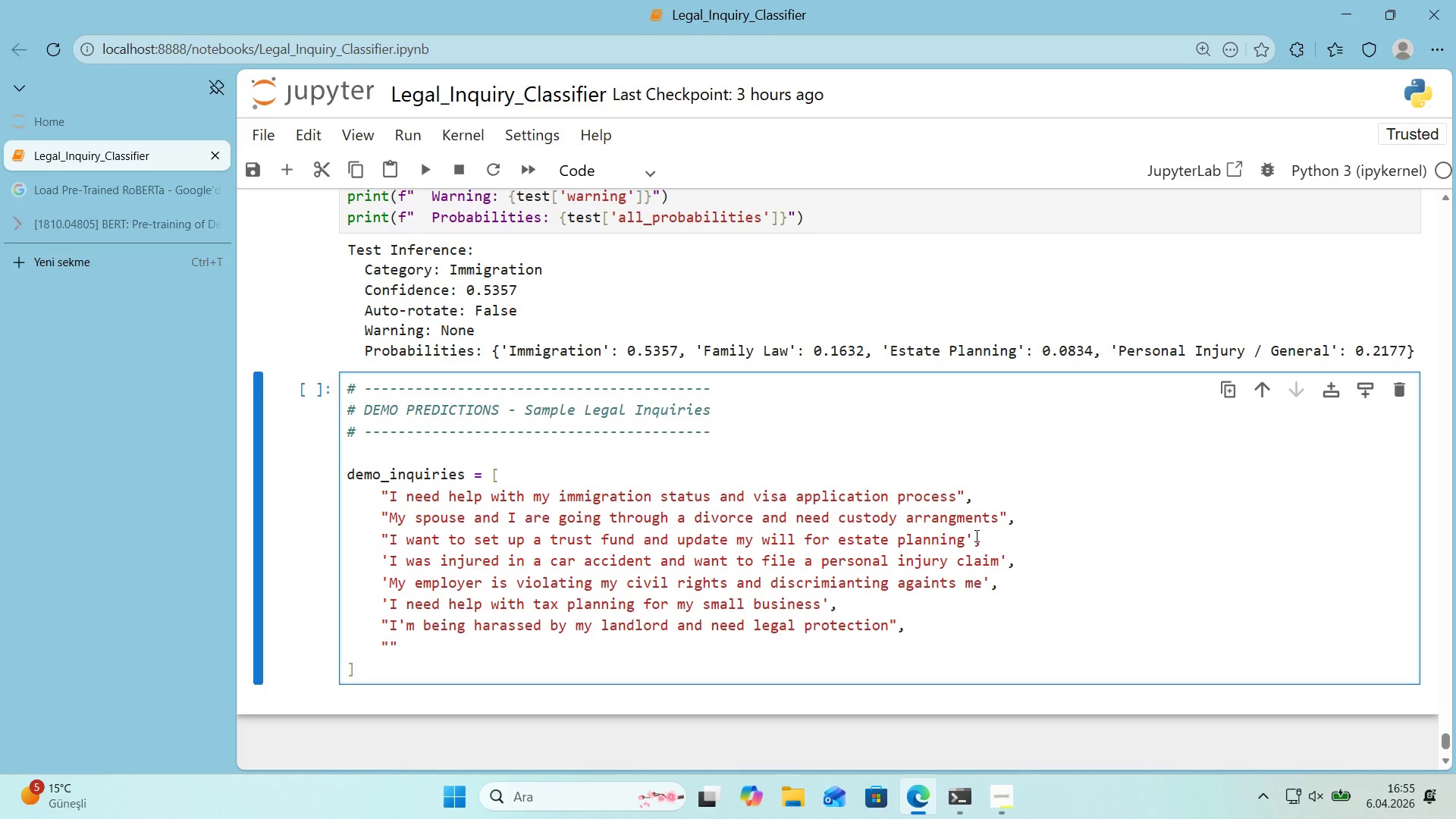 
left_click_drag(start_coordinate=[971, 537], to_coordinate=[965, 539])
 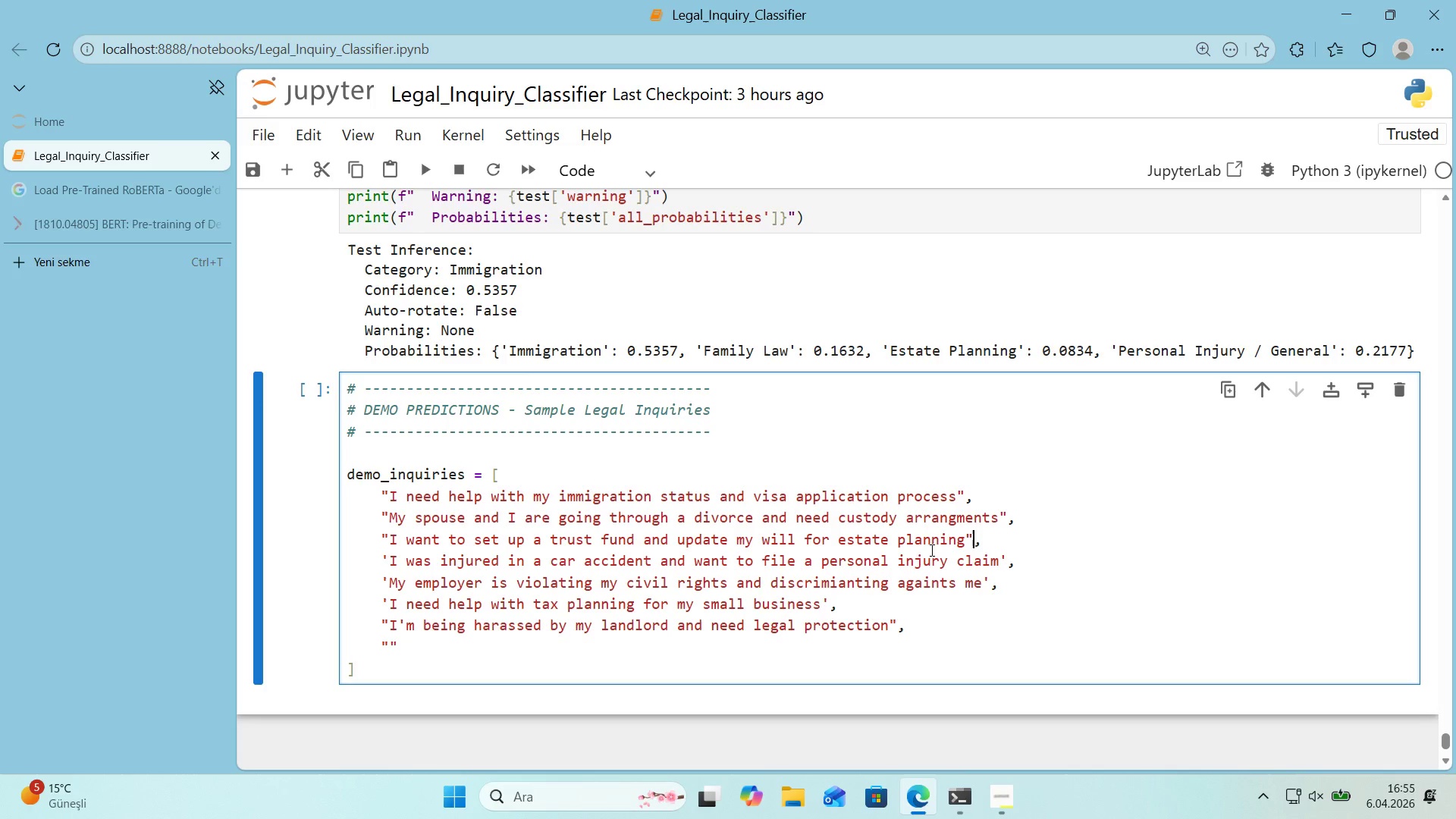 
key(Backquote)
 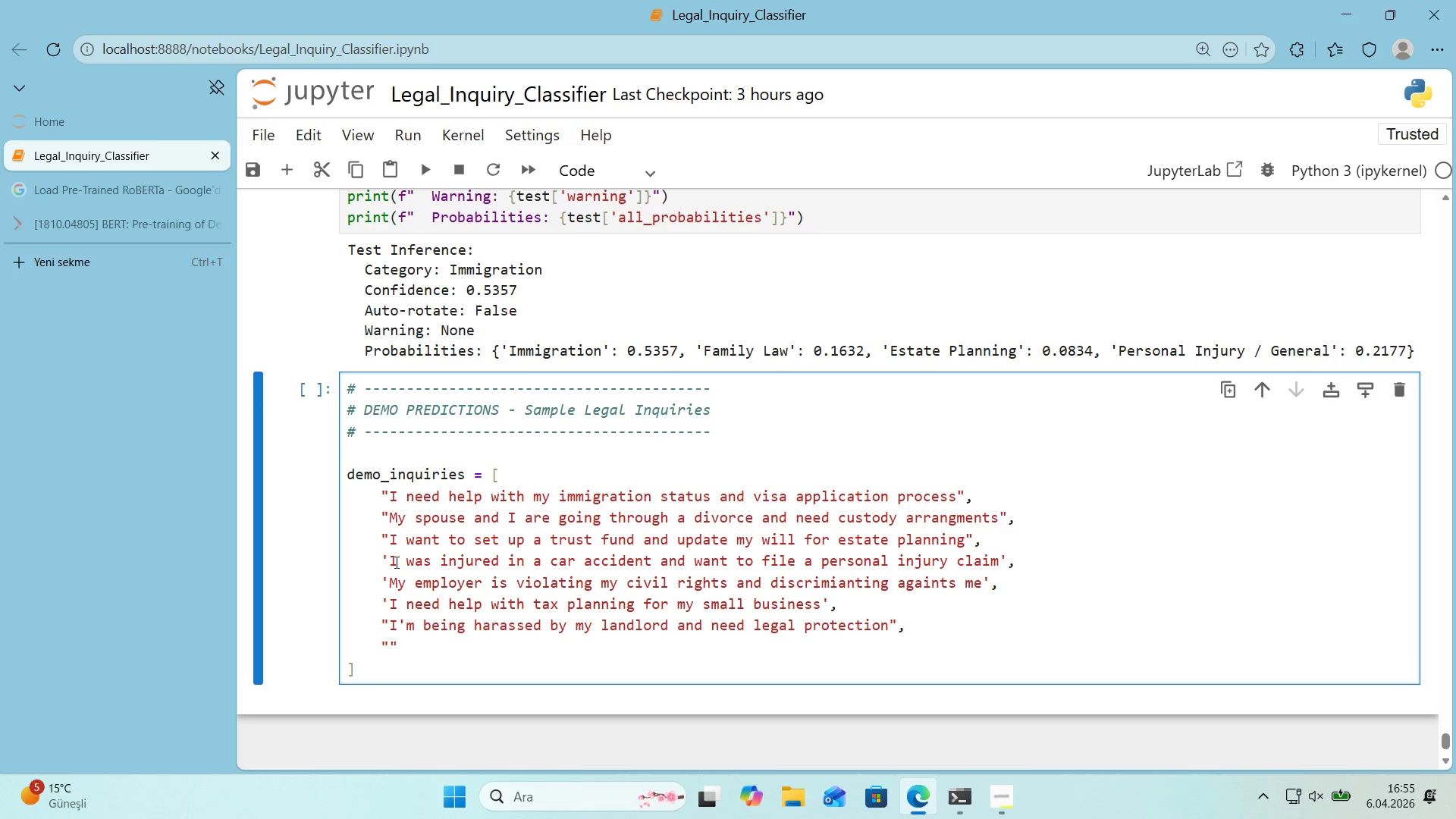 
left_click_drag(start_coordinate=[391, 562], to_coordinate=[384, 562])
 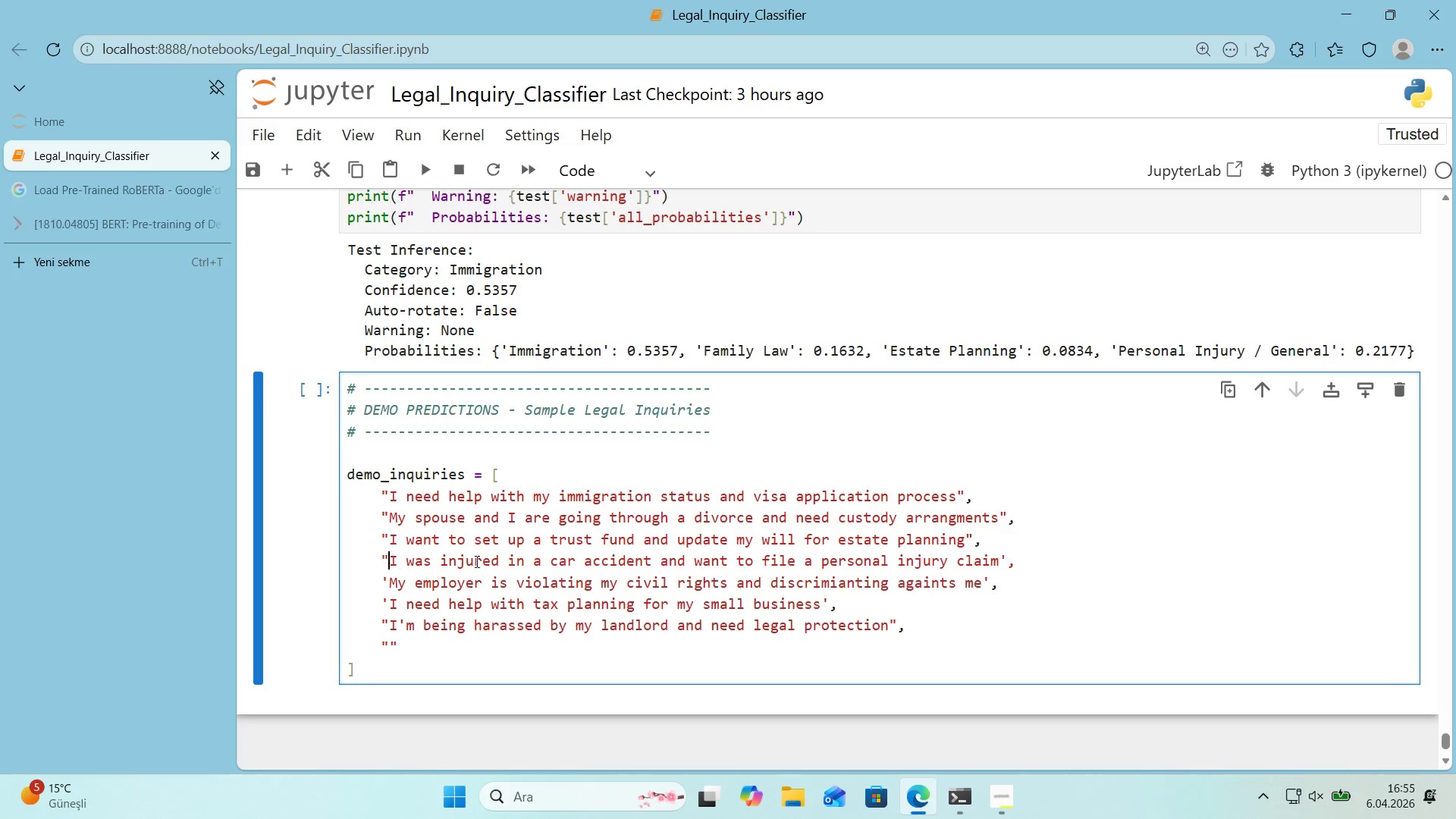 
key(Backquote)
 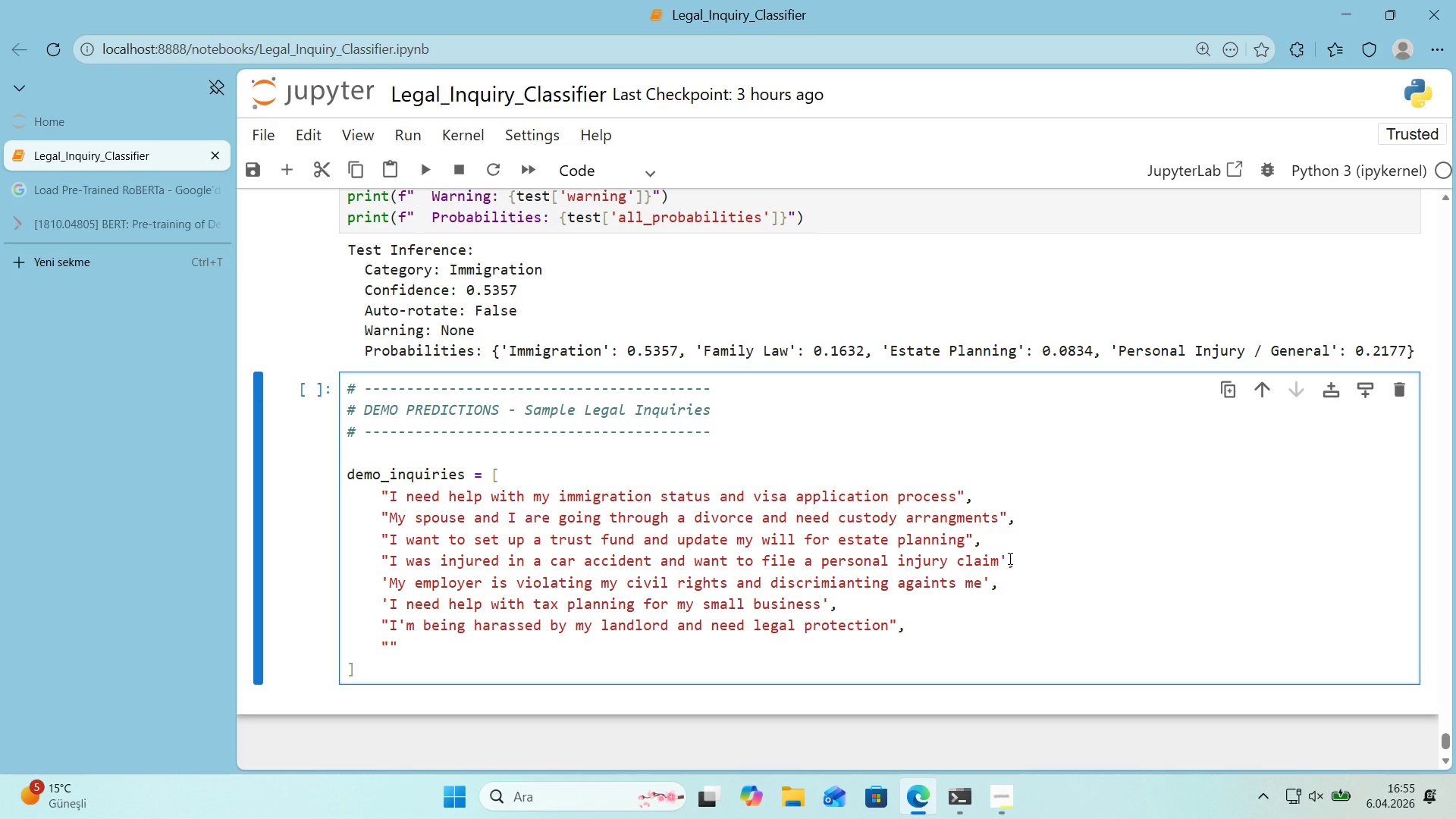 
left_click_drag(start_coordinate=[1008, 558], to_coordinate=[1000, 559])
 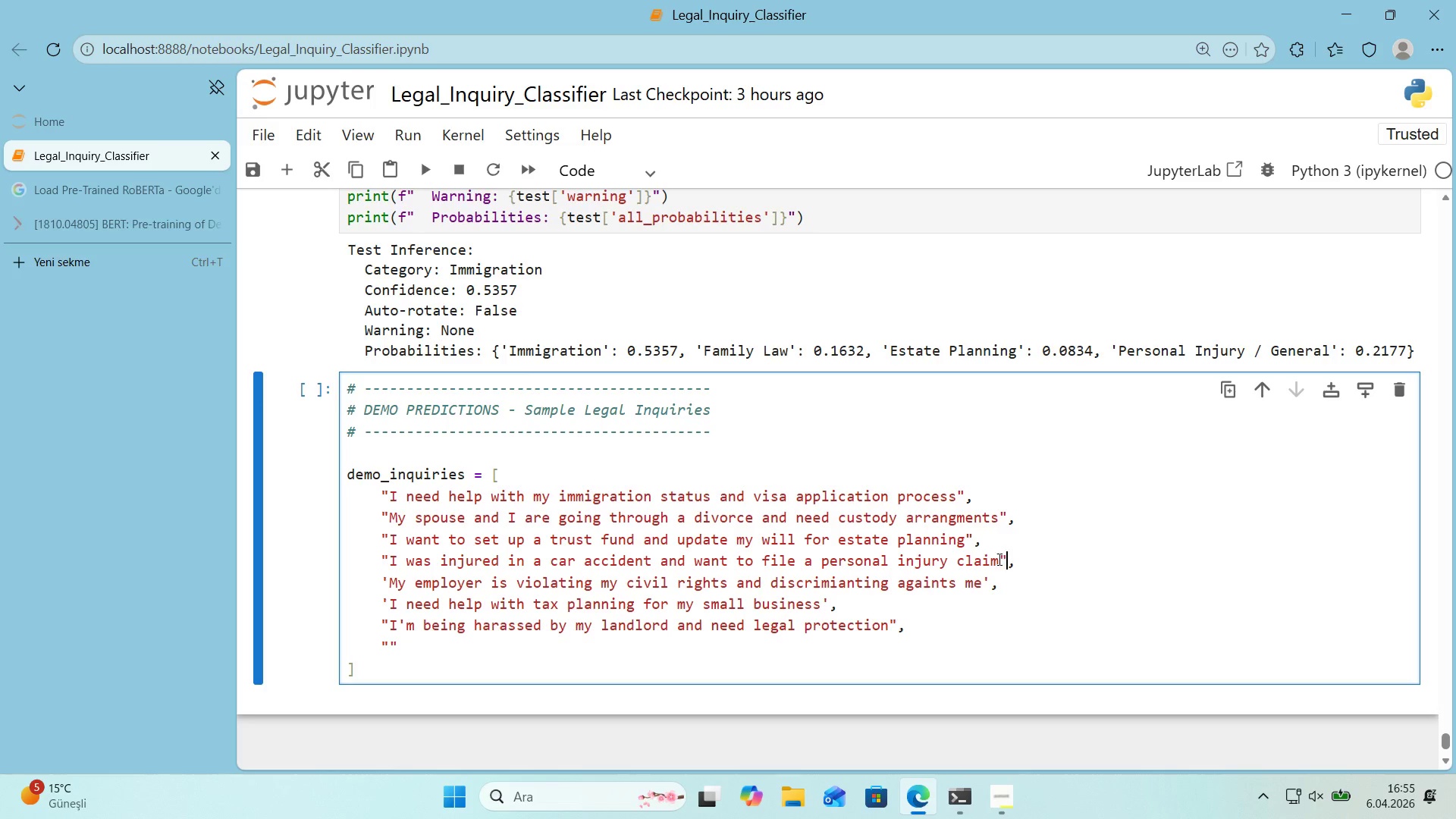 
key(Backquote)
 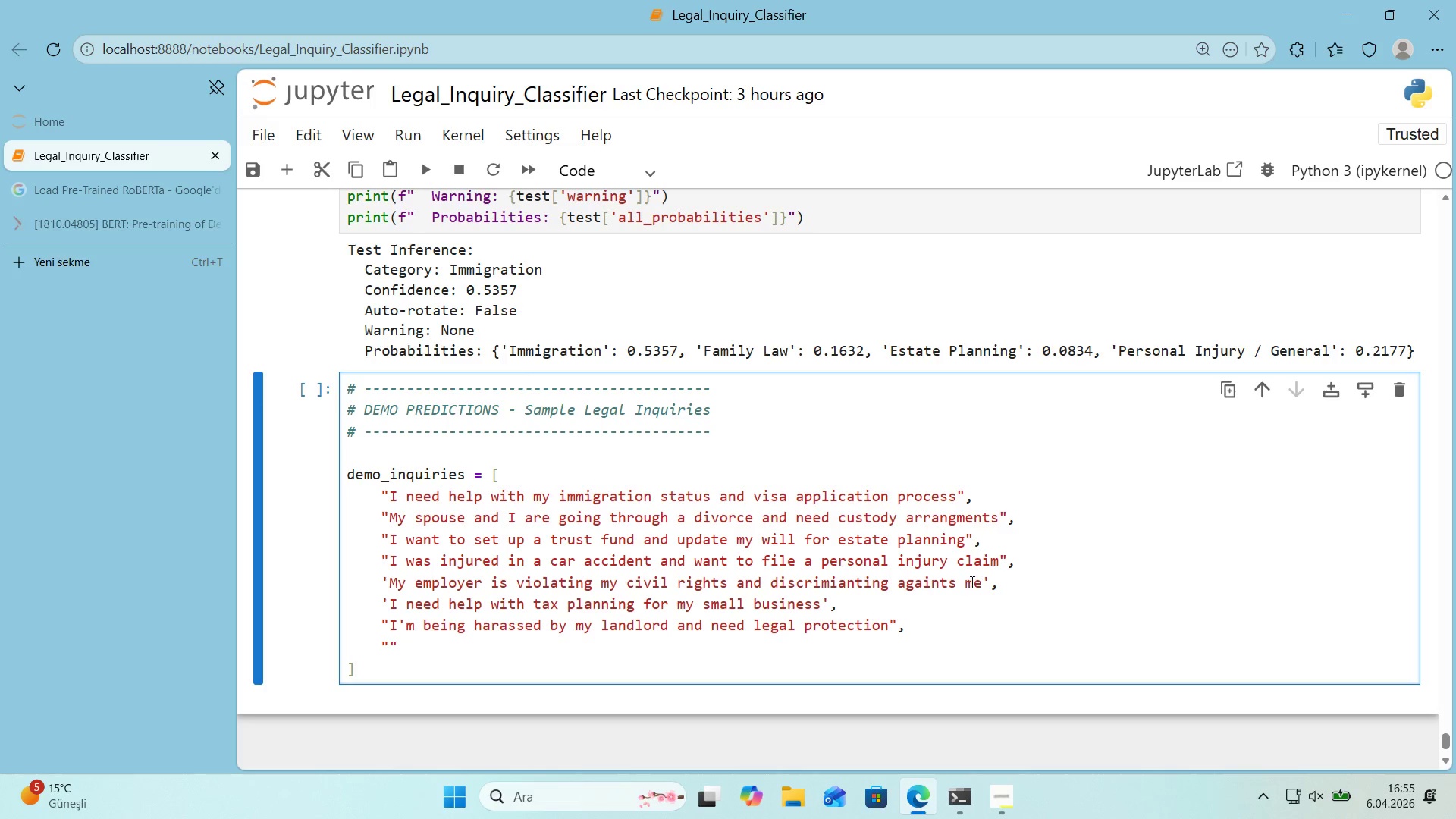 
left_click_drag(start_coordinate=[990, 581], to_coordinate=[984, 582])
 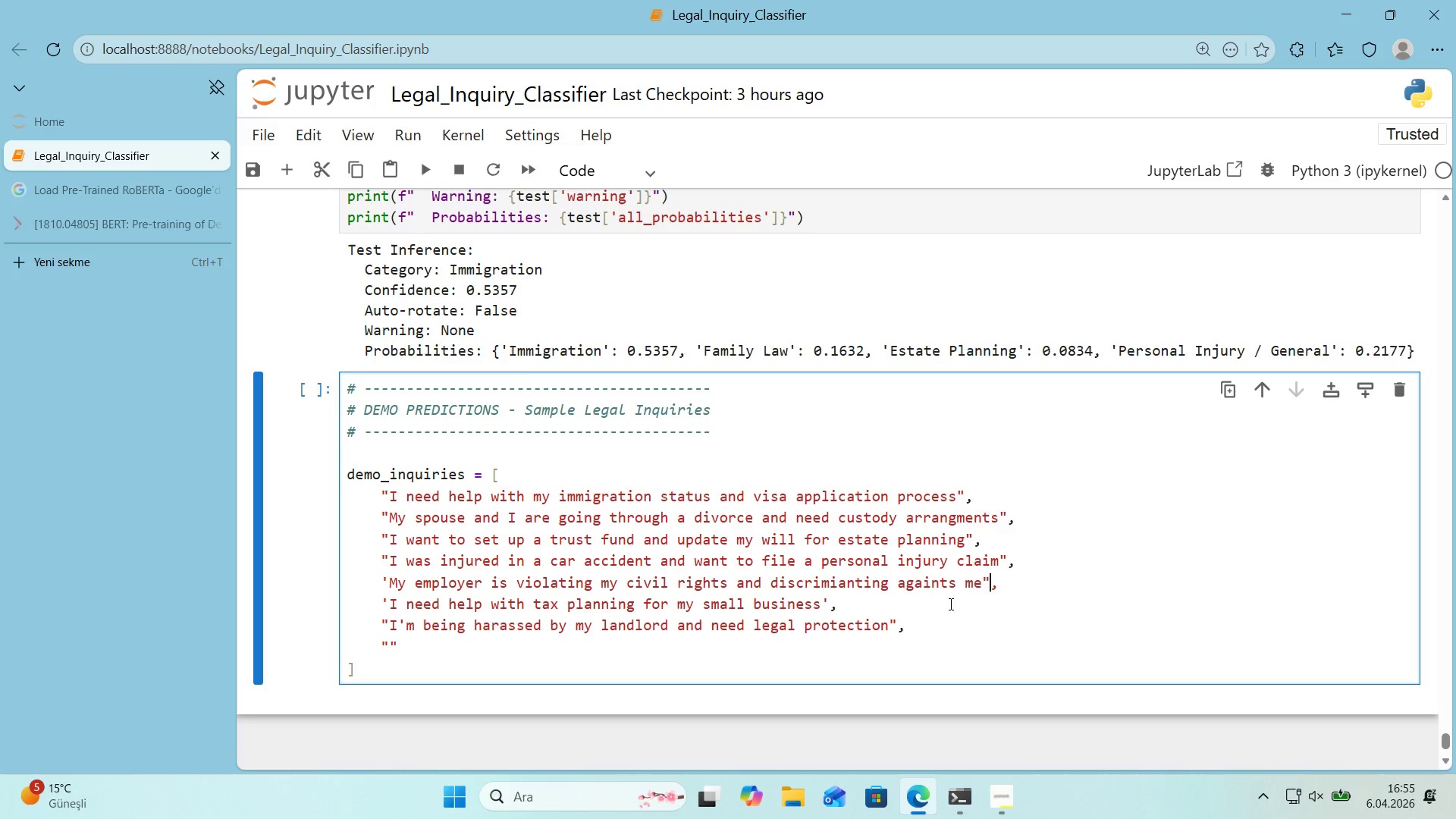 
key(Backquote)
 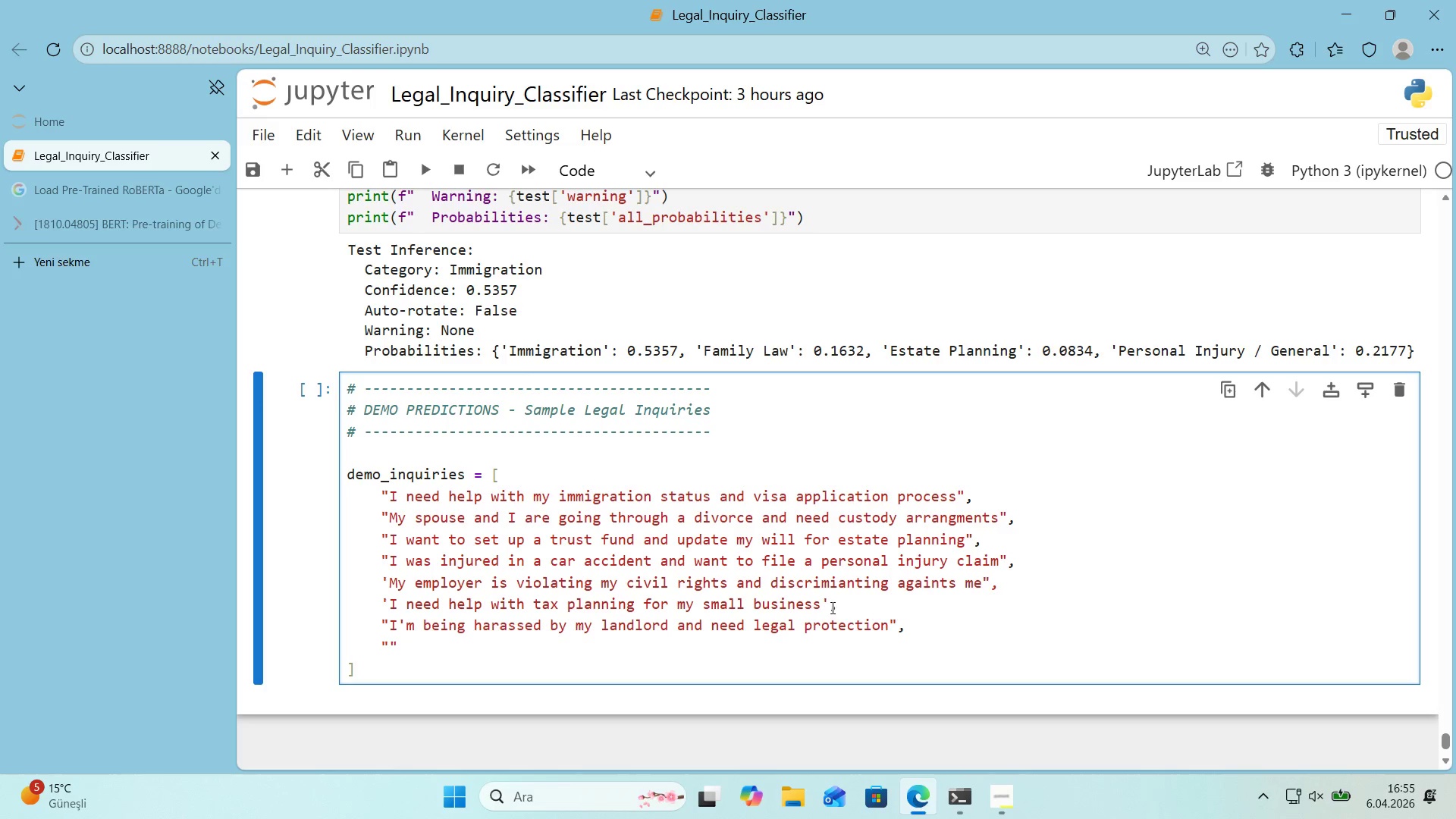 
left_click_drag(start_coordinate=[829, 607], to_coordinate=[821, 607])
 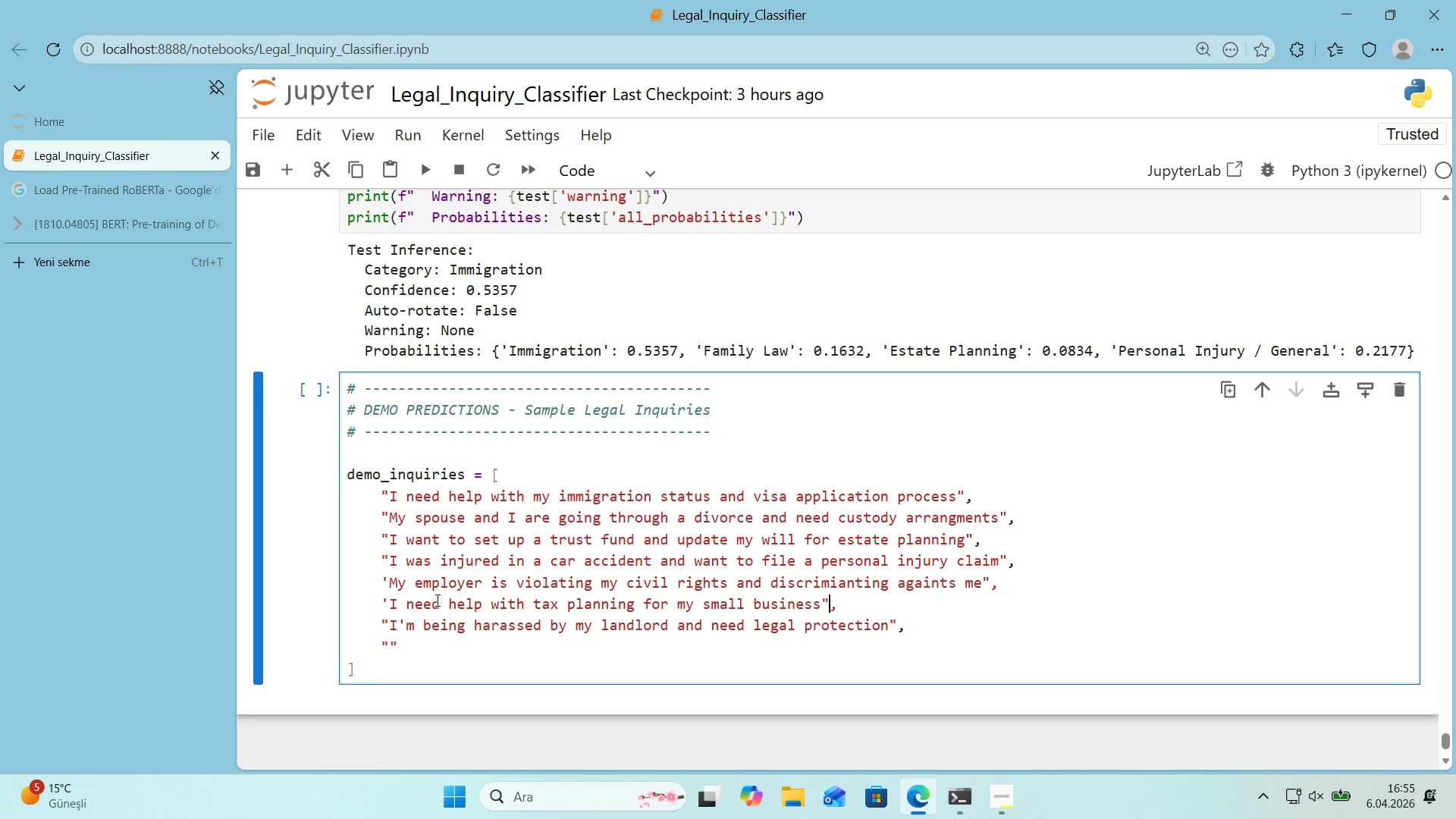 
key(Backquote)
 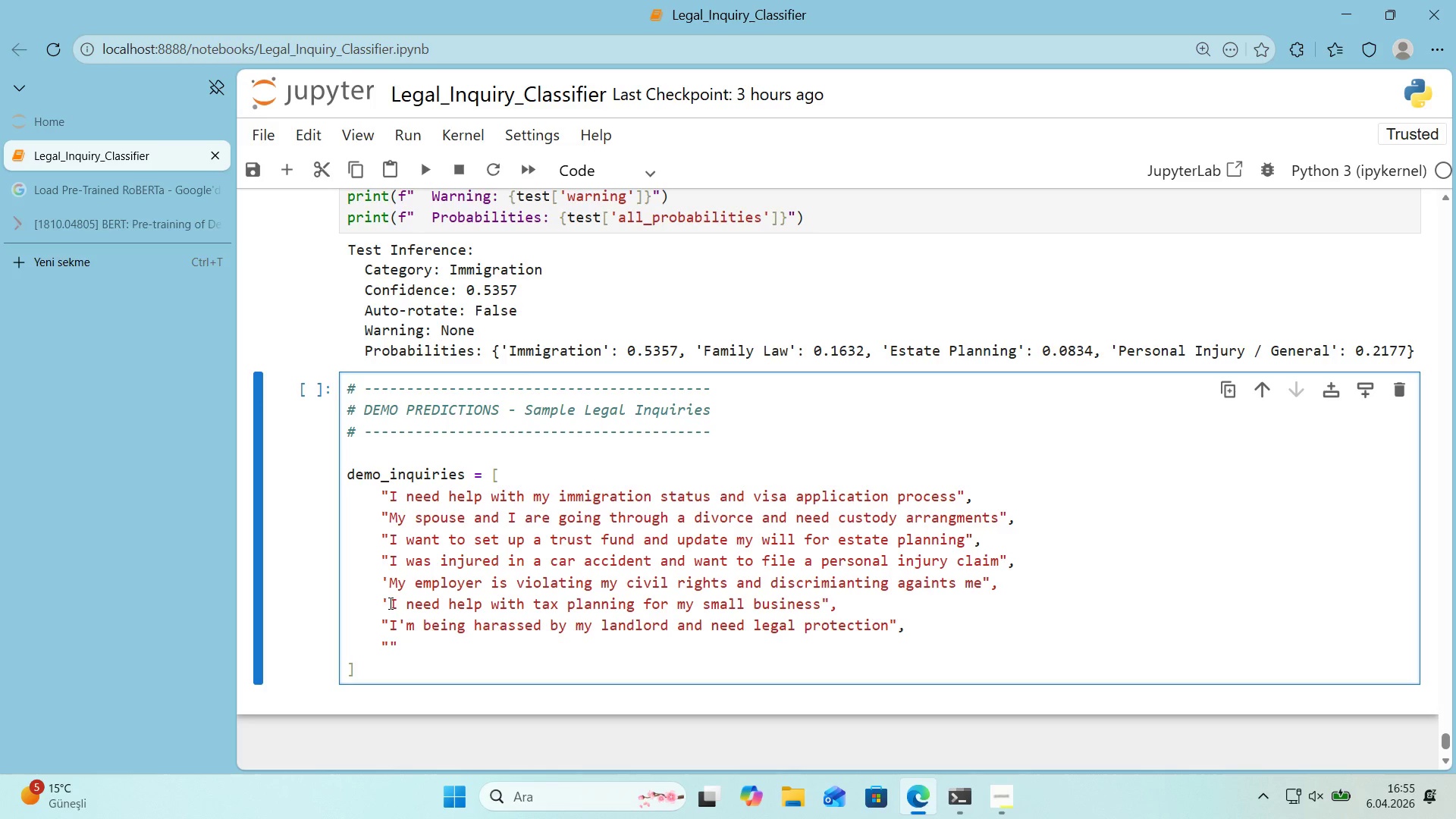 
left_click_drag(start_coordinate=[389, 603], to_coordinate=[384, 604])
 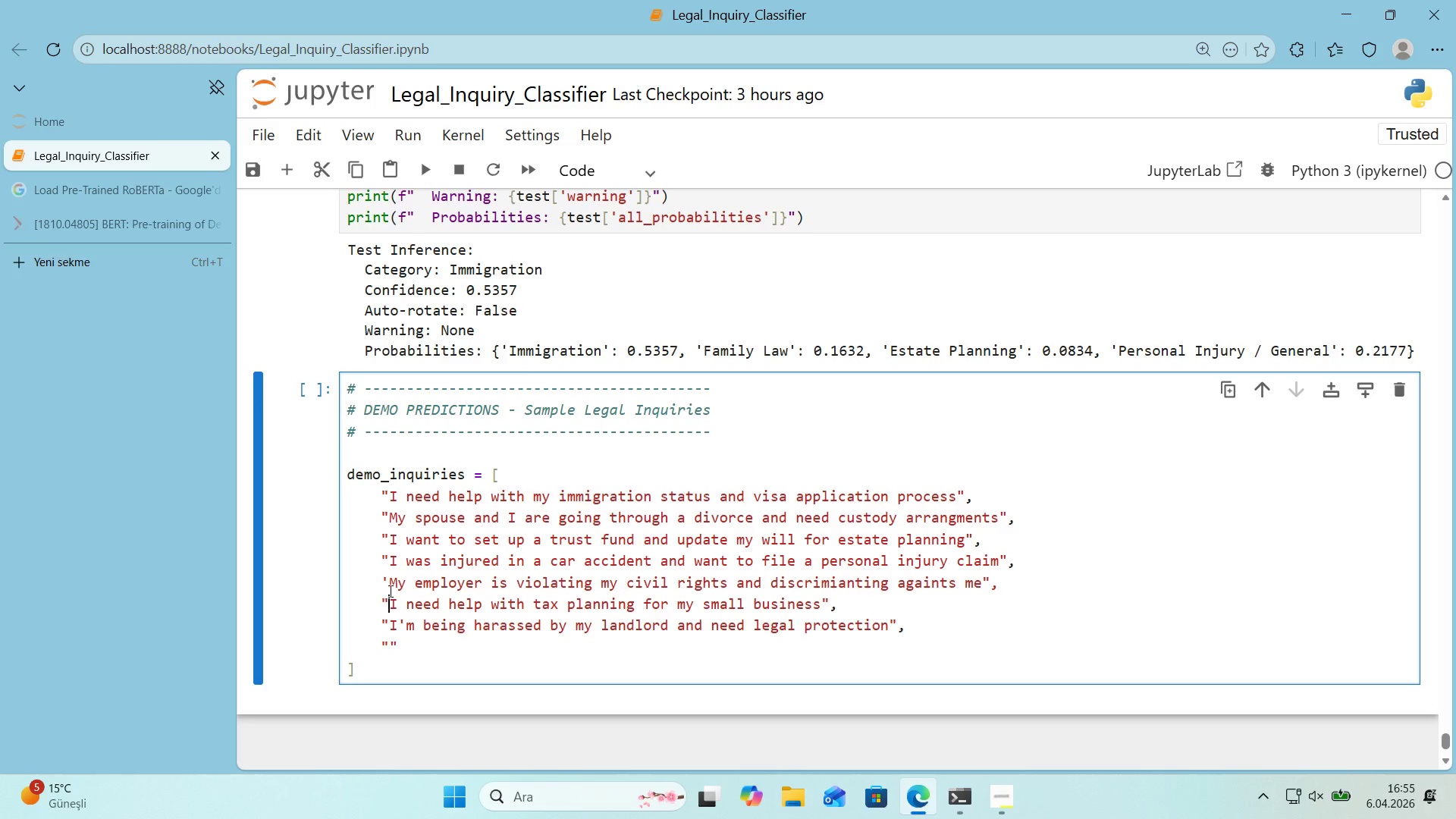 
key(Backquote)
 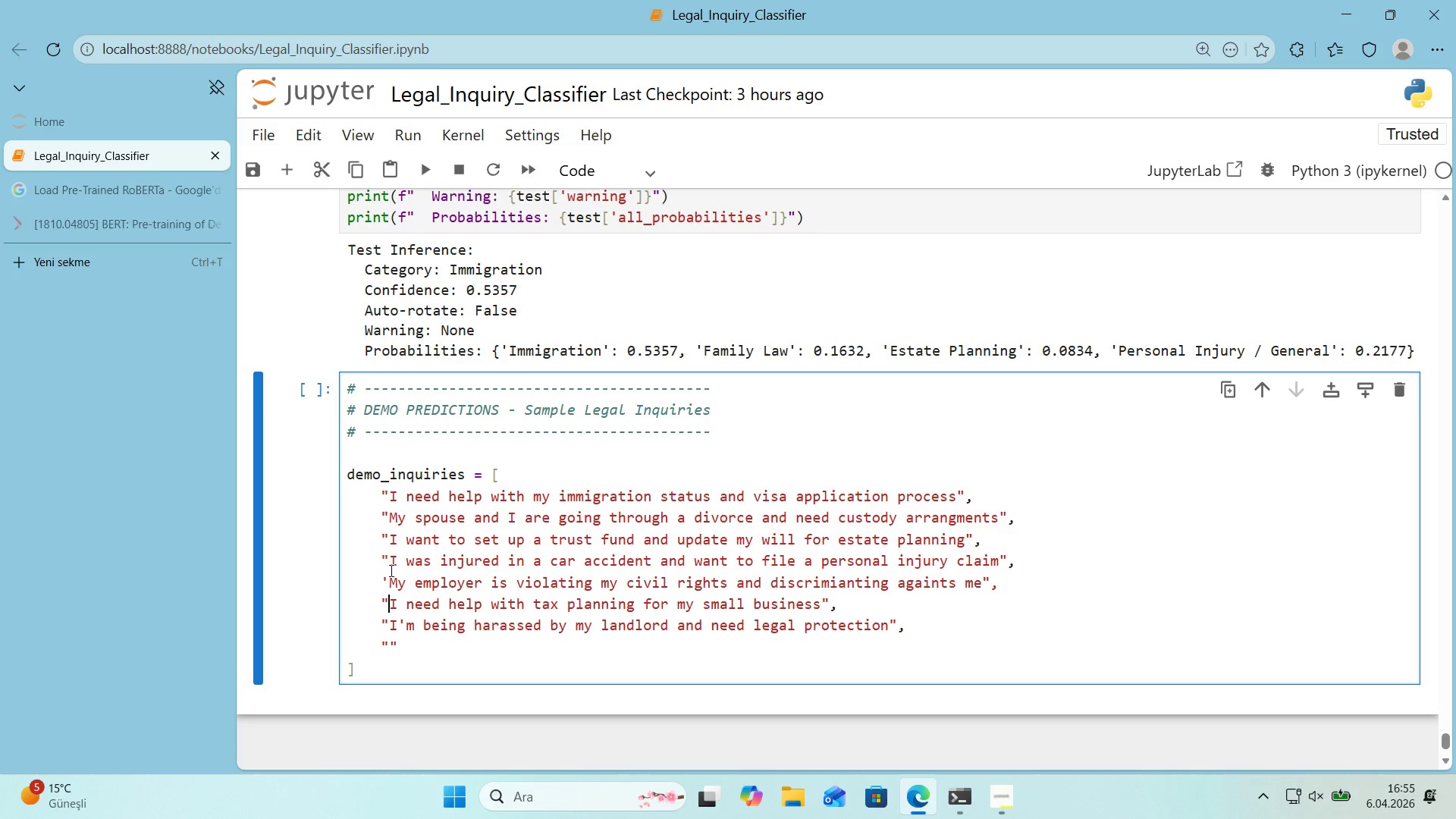 
left_click_drag(start_coordinate=[388, 573], to_coordinate=[382, 576])
 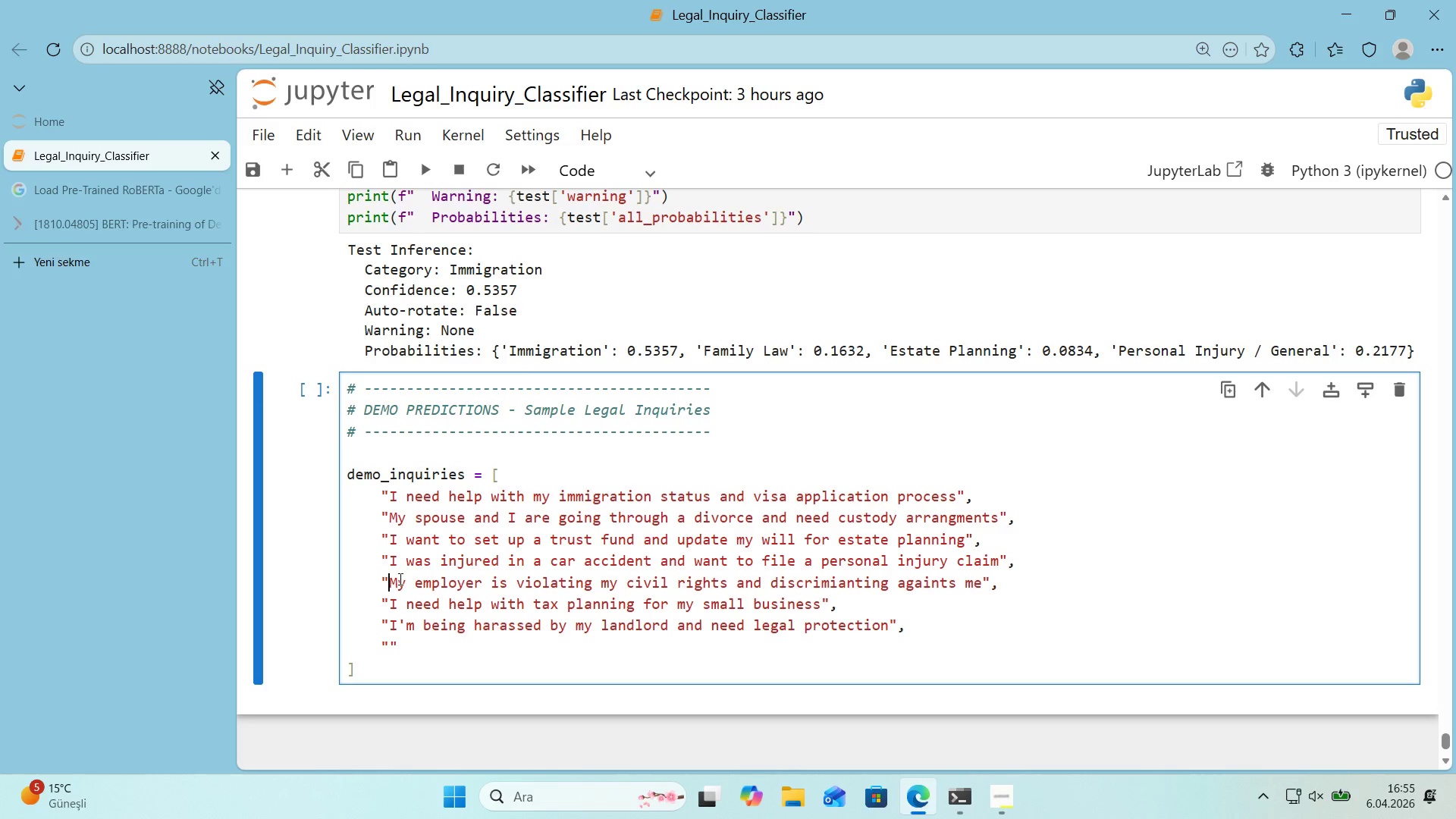 
key(Backquote)
 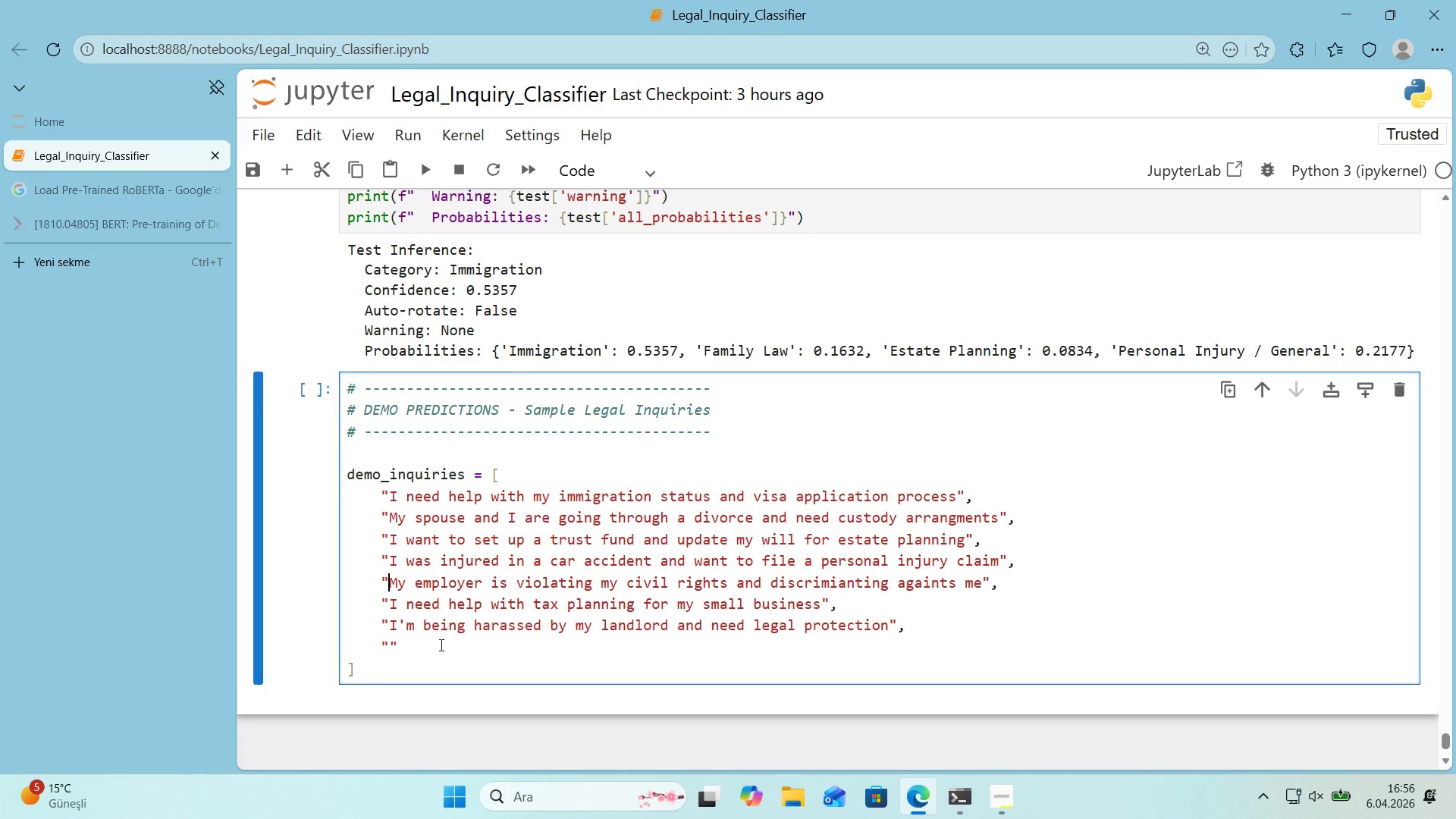 
left_click([388, 645])
 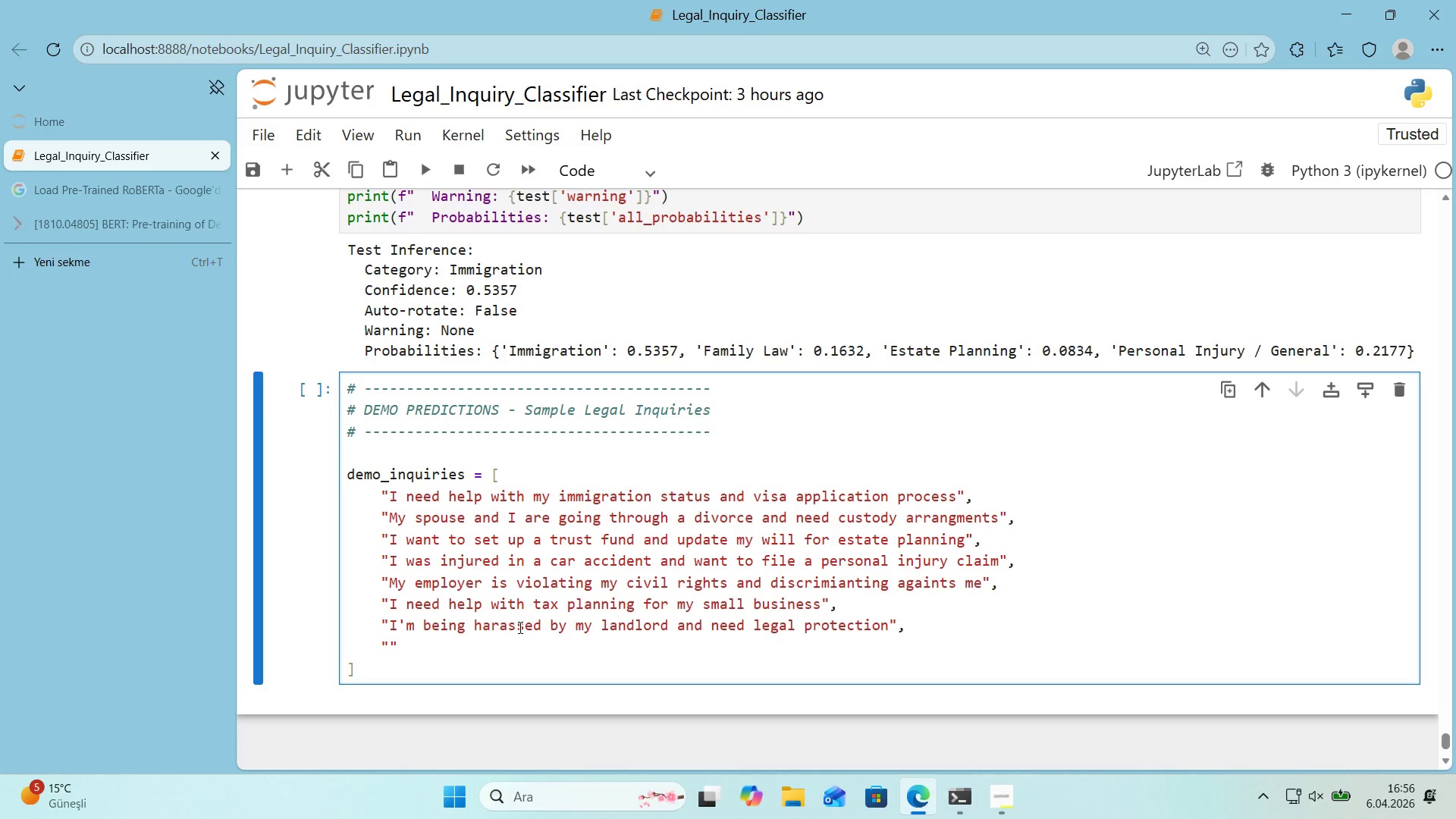 
type(I need to f'le for bakrup)
key(Backspace)
key(Backspace)
key(Backspace)
key(Backspace)
type(nkruptcy due to overwhelm'ng debt)
 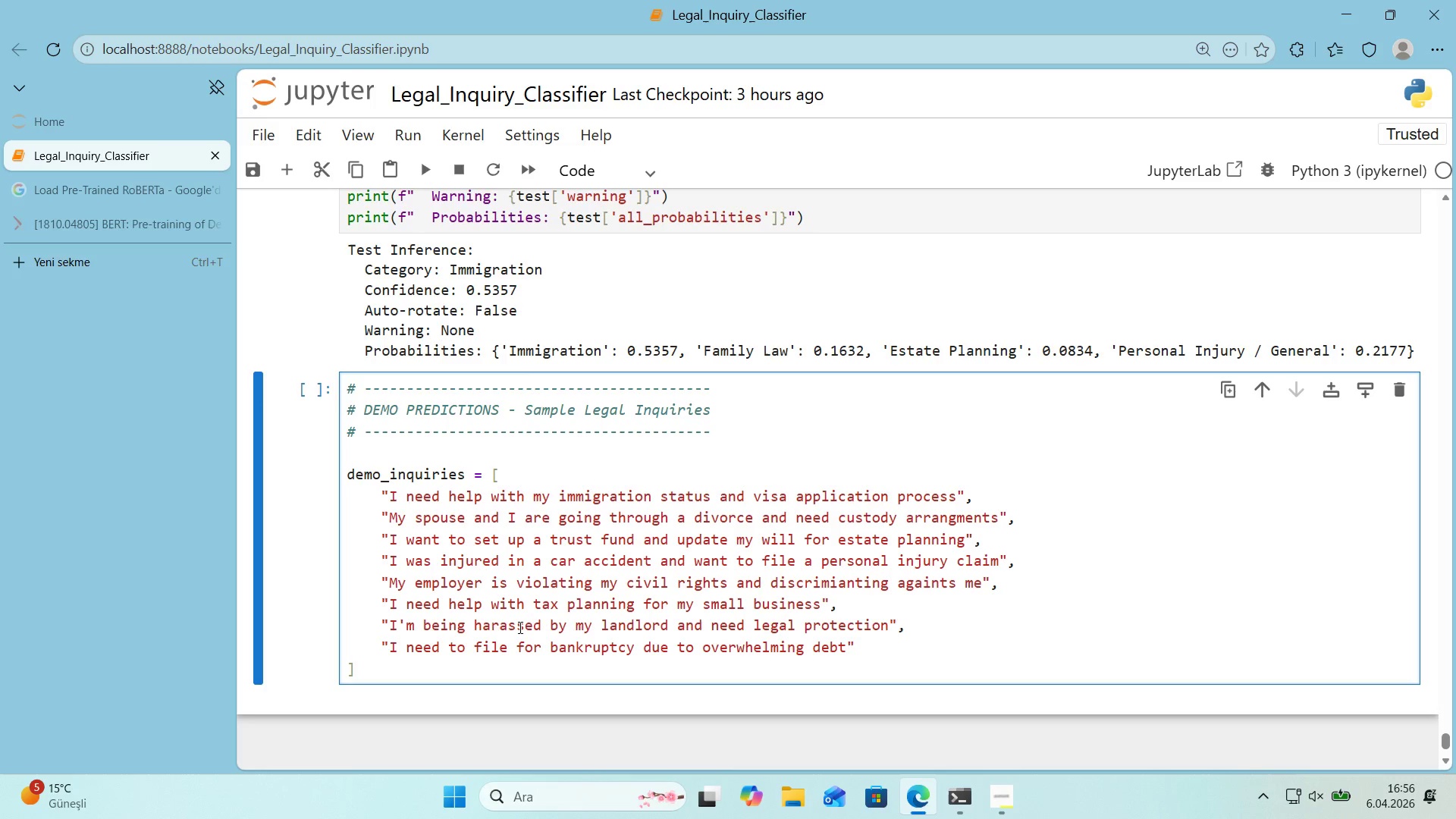 
key(ArrowRight)
 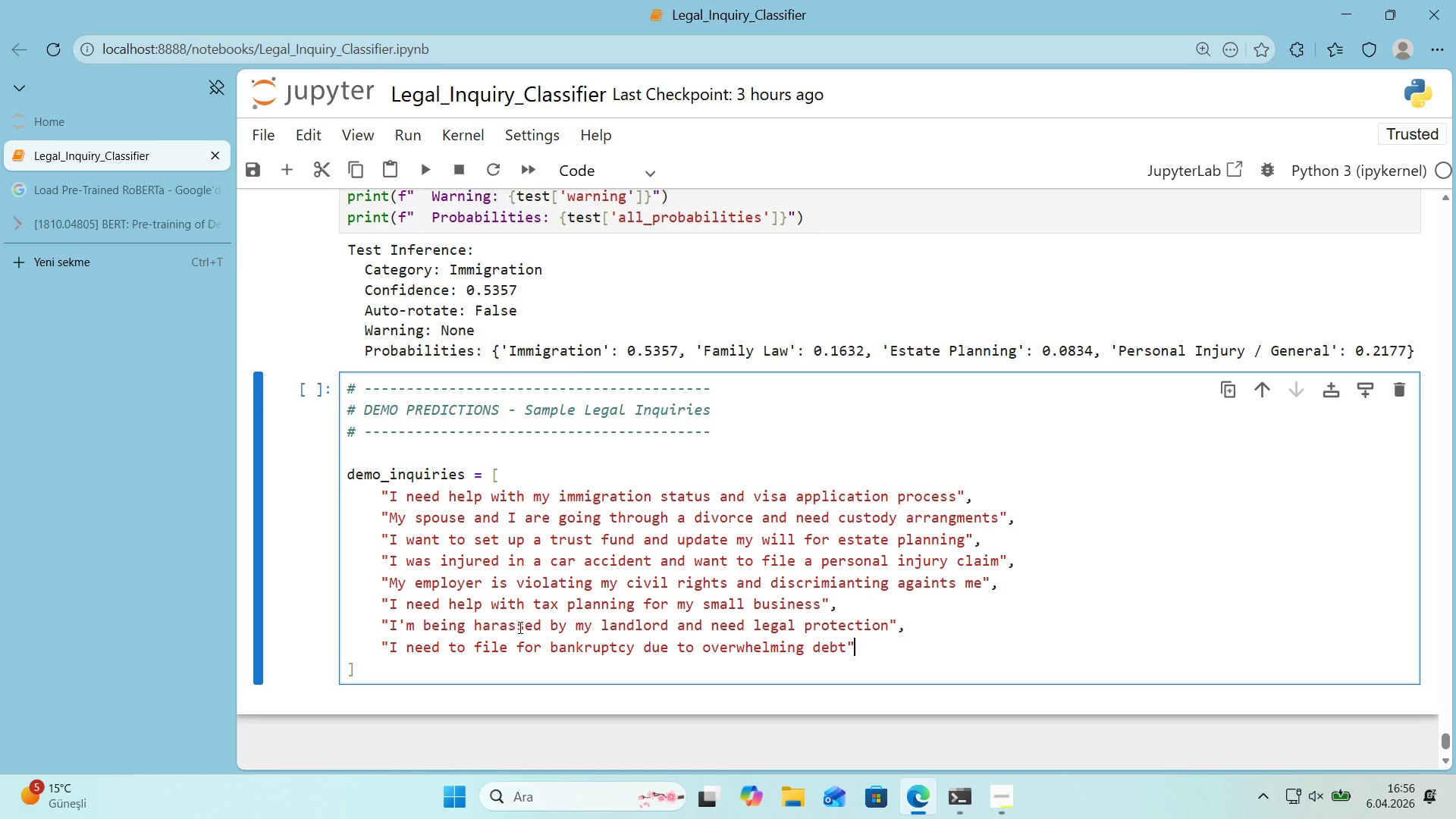 
key(Comma)
 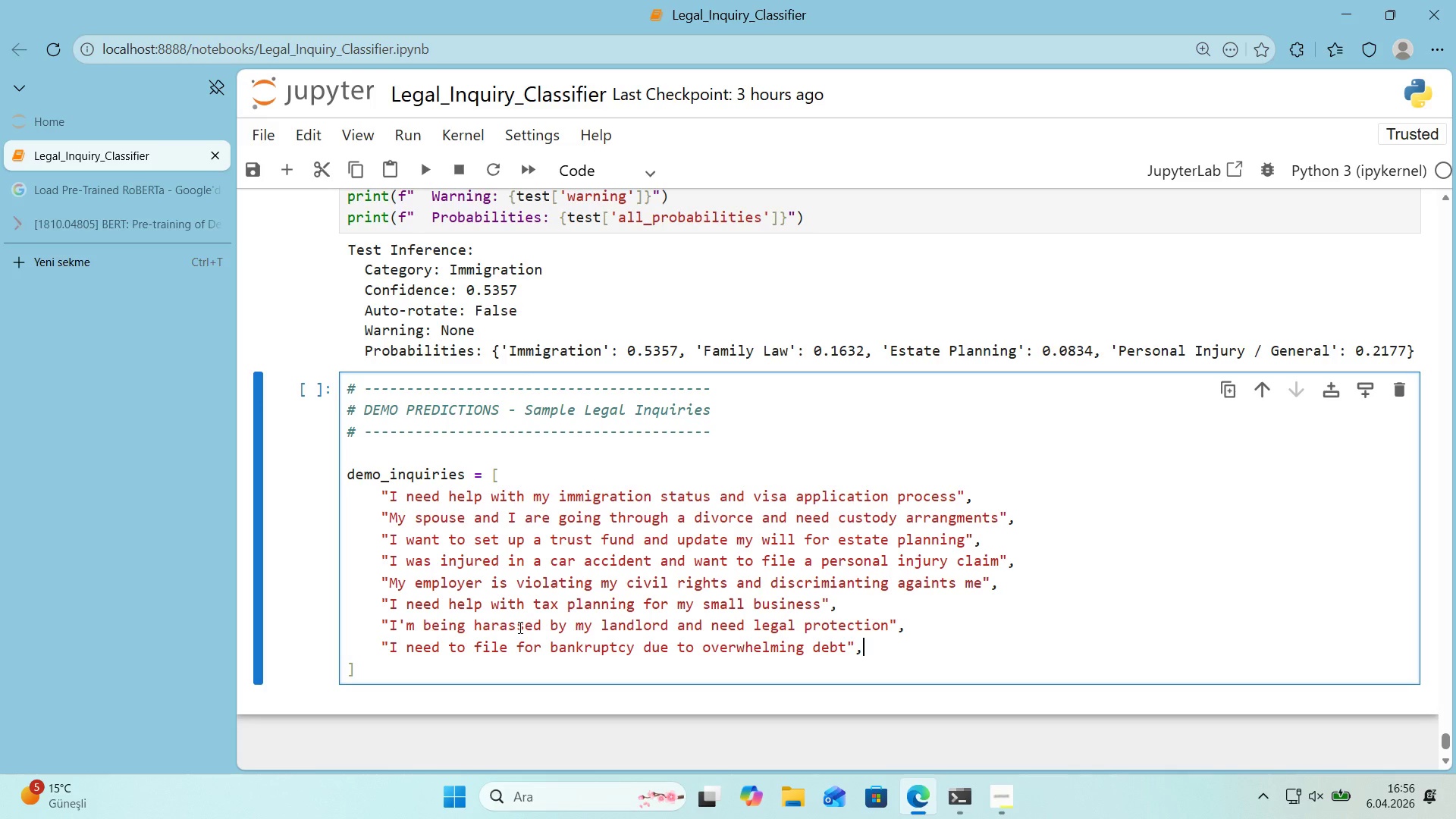 
key(ArrowDown)
 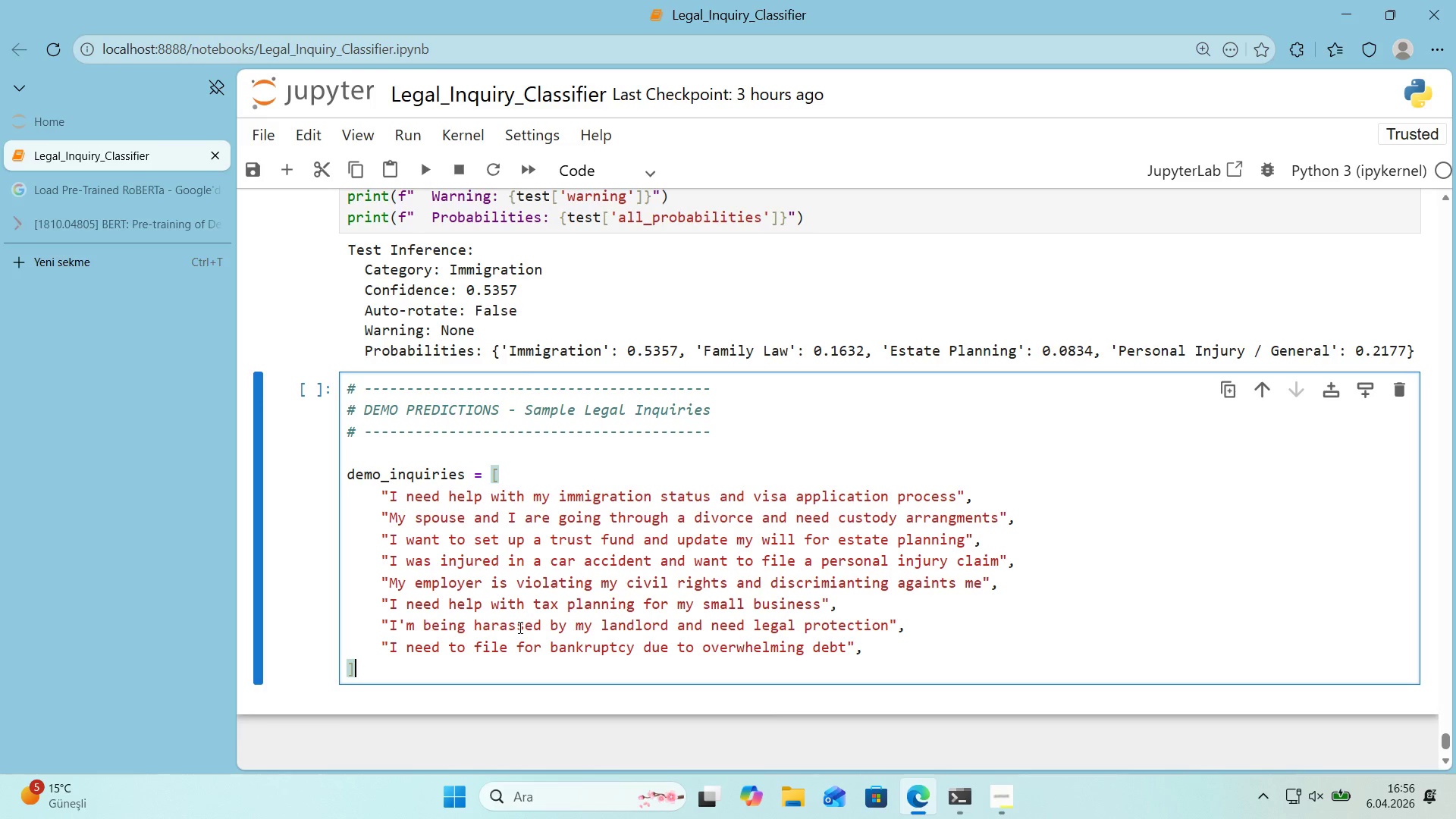 
key(Enter)
 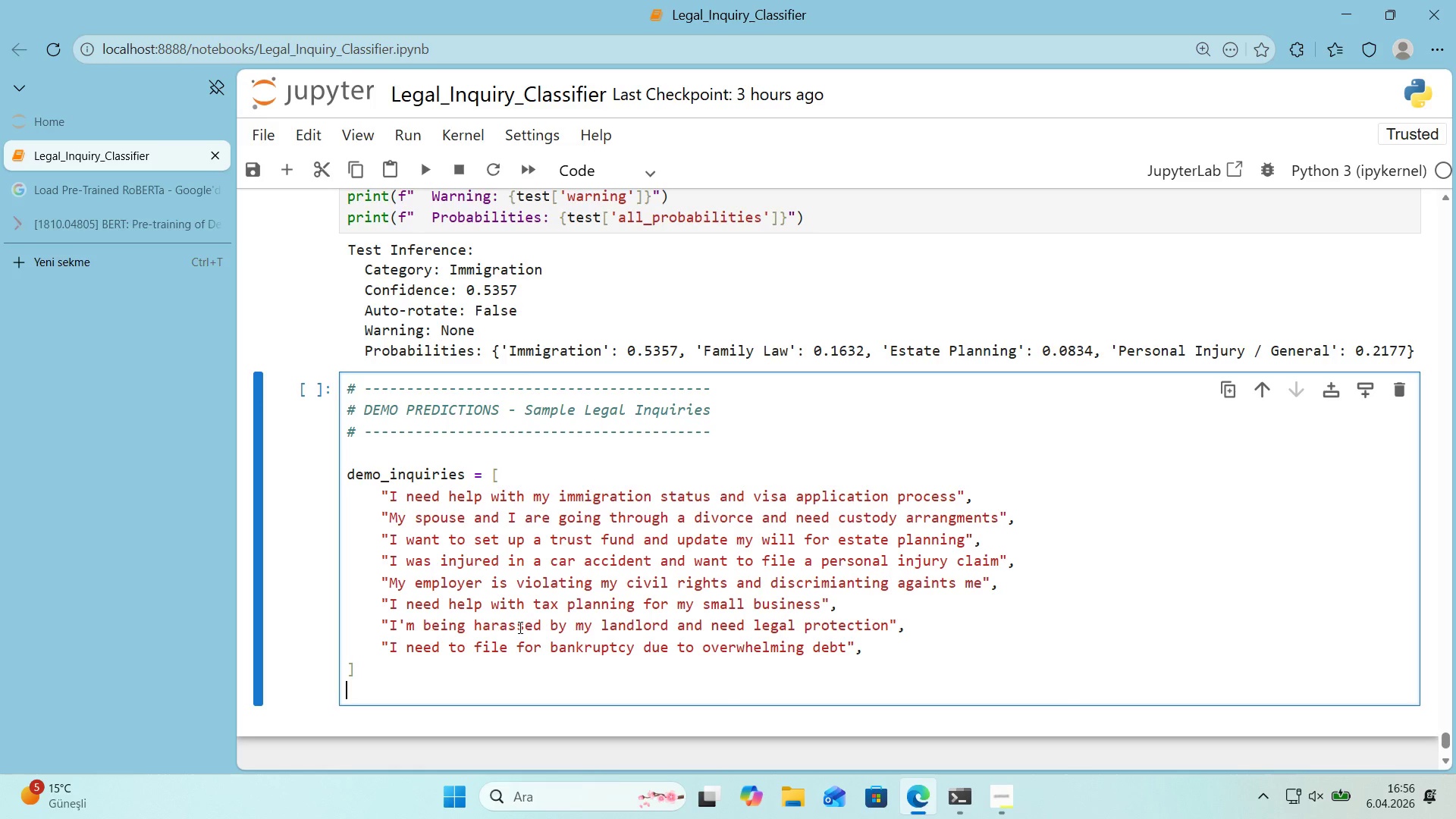 
key(Enter)
 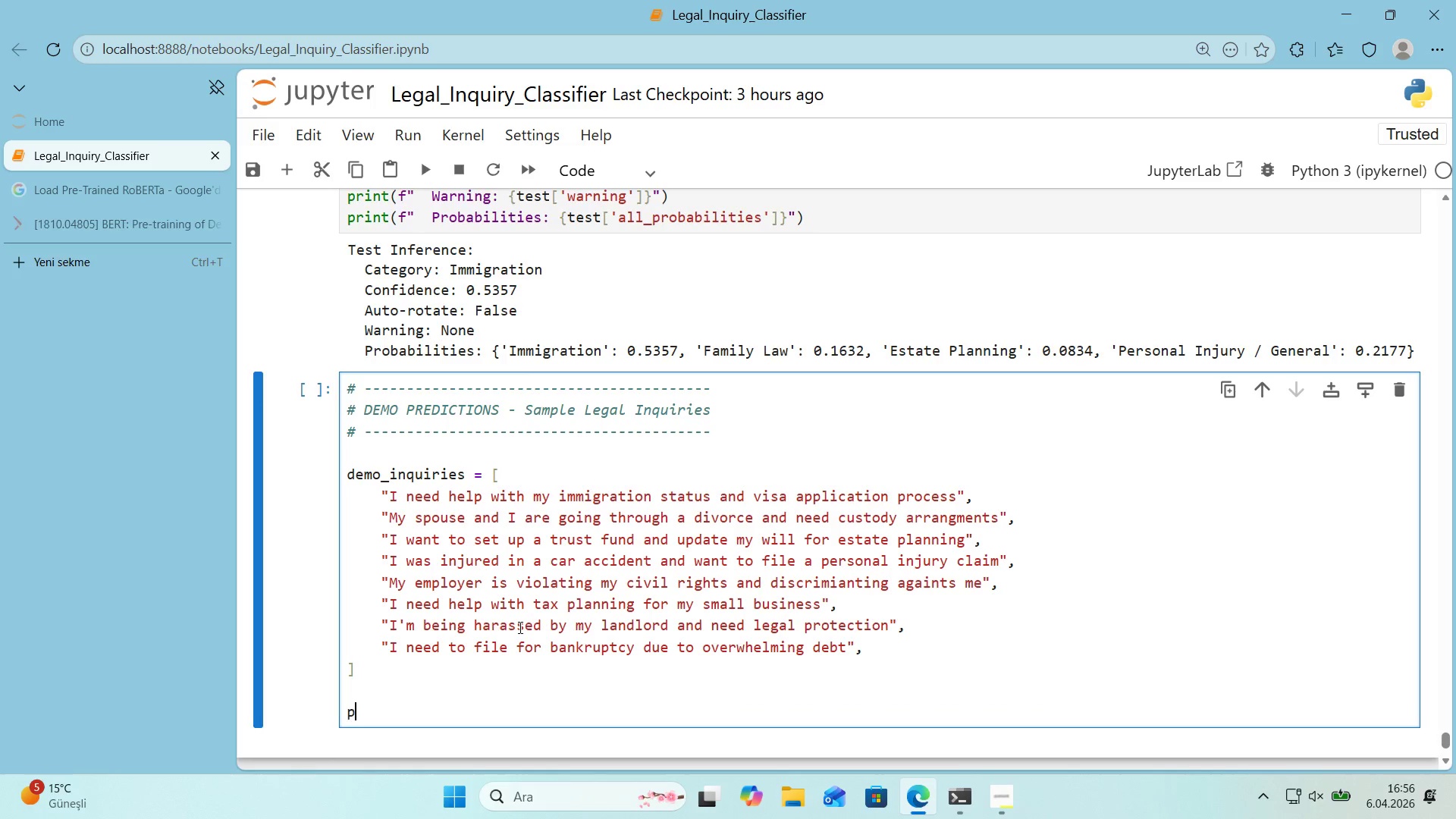 
type(pr'nt)
 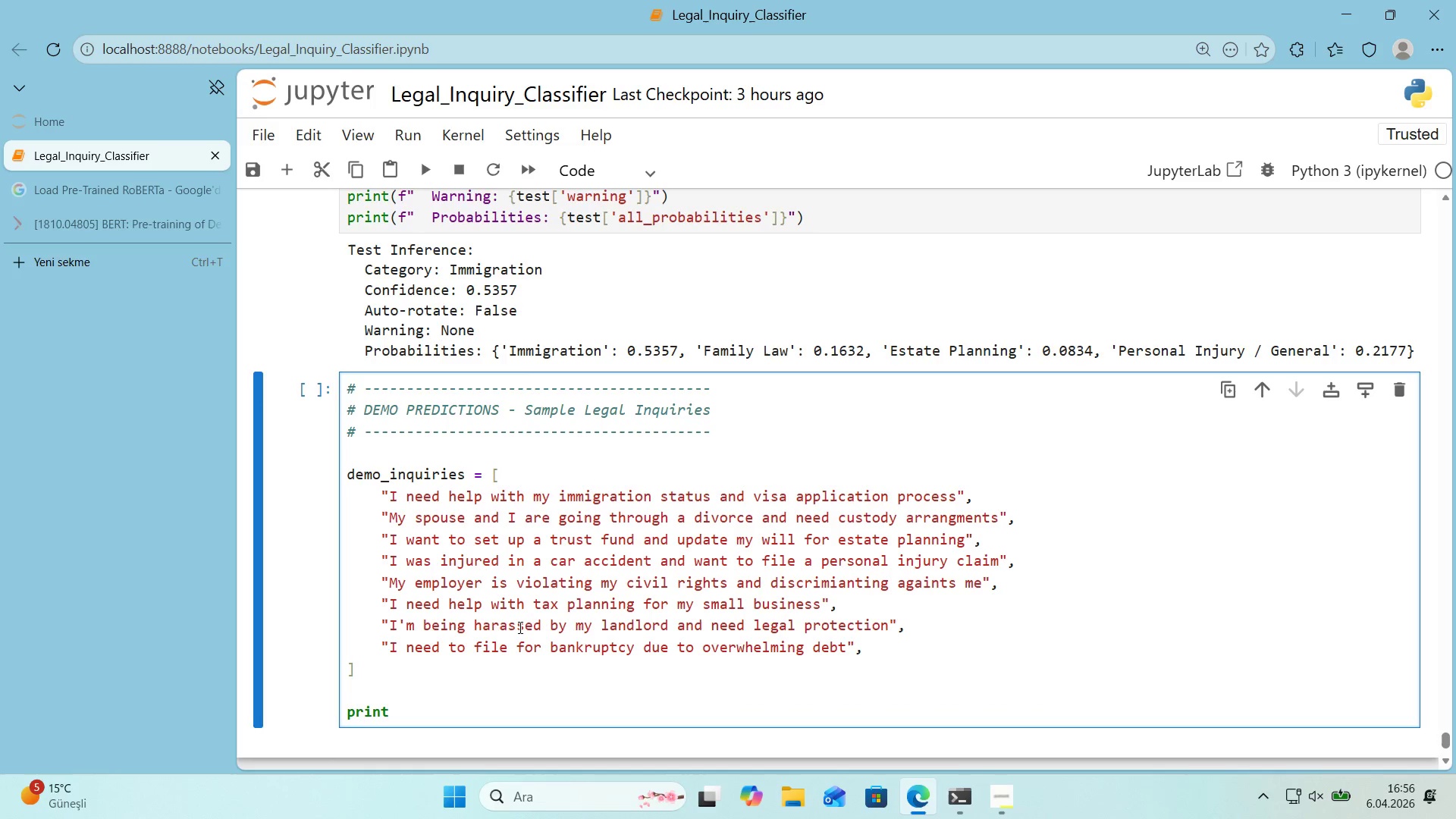 
type(*()
 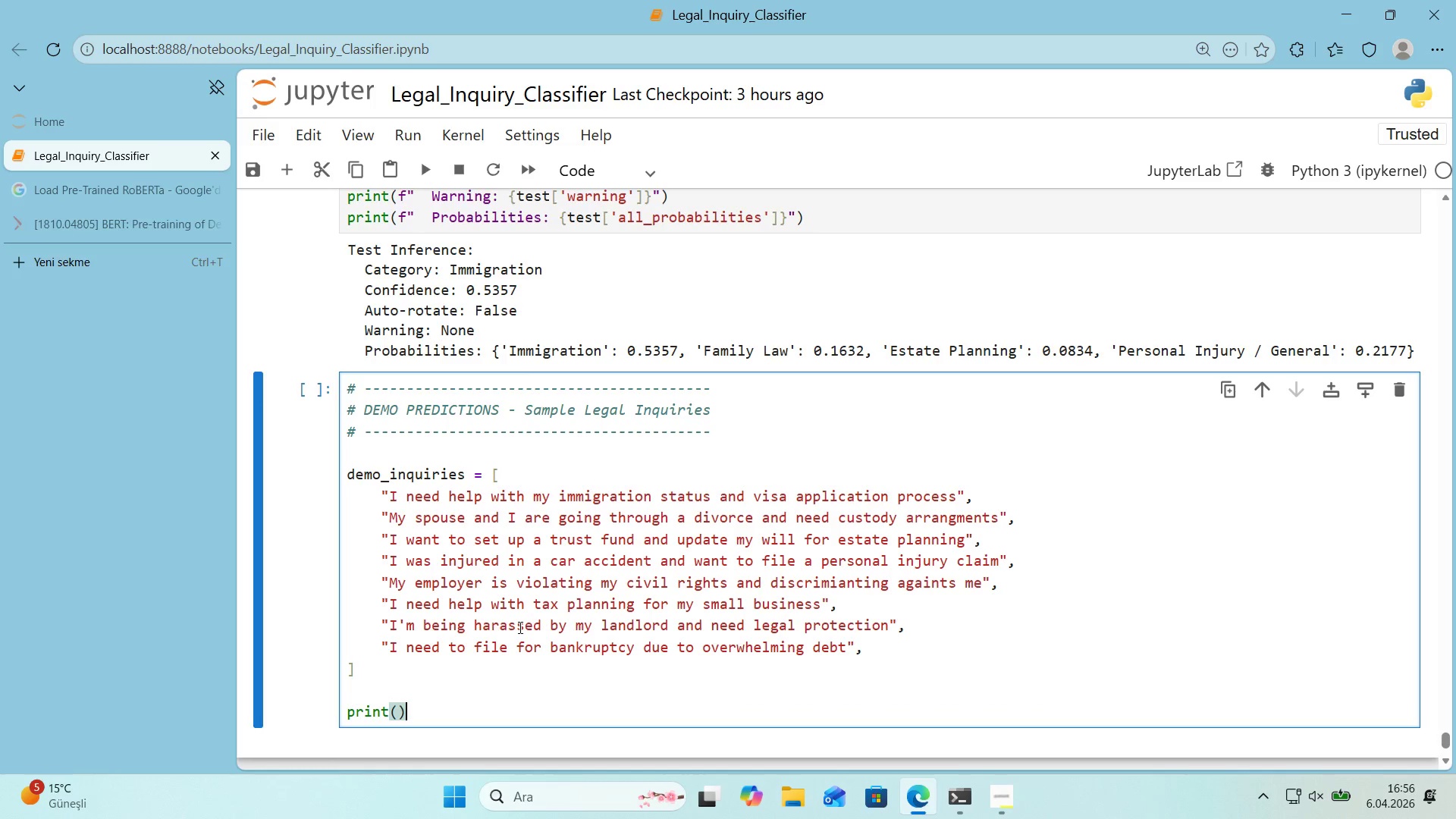 
key(ArrowLeft)
 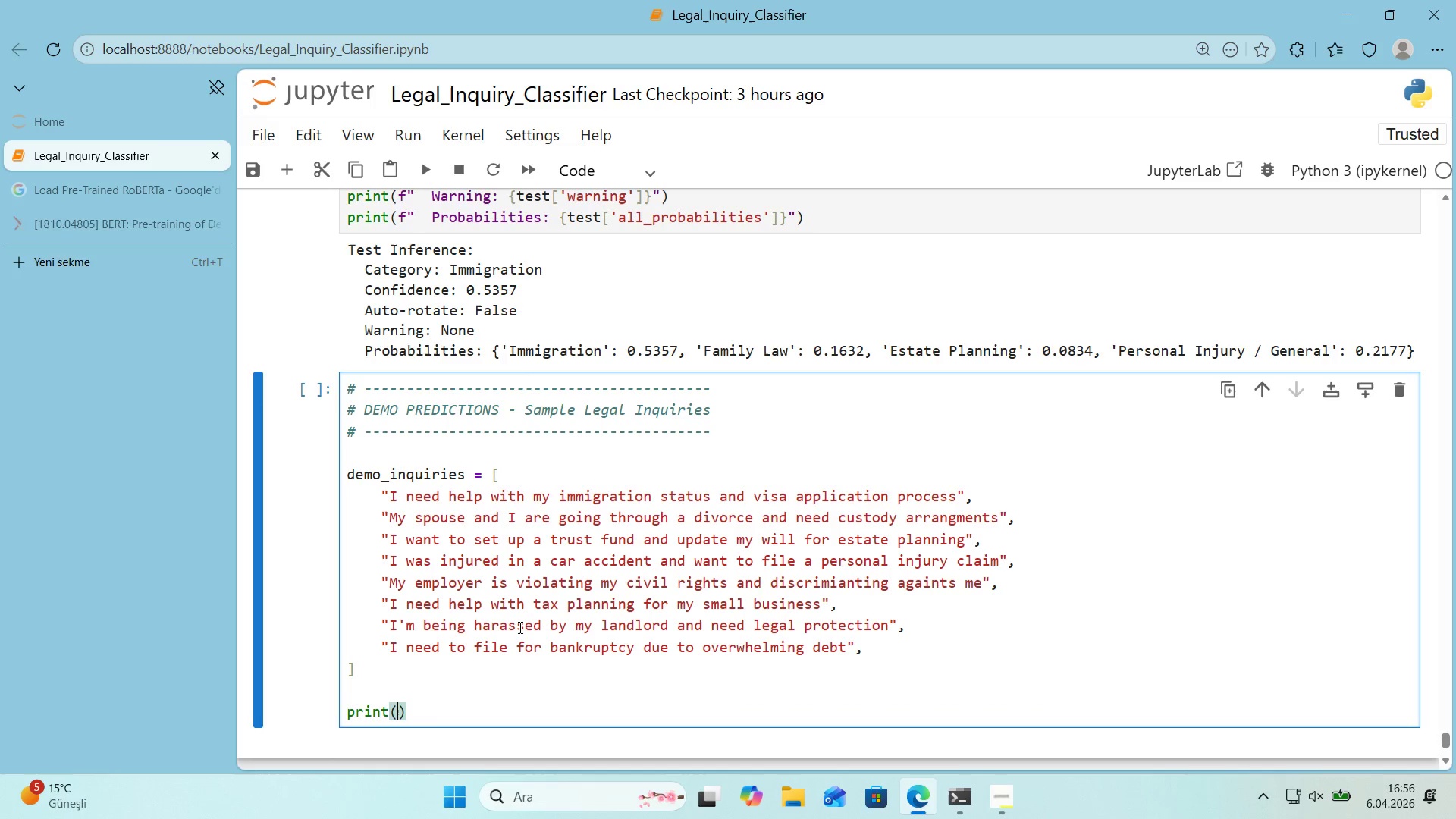 
key(Backquote)
 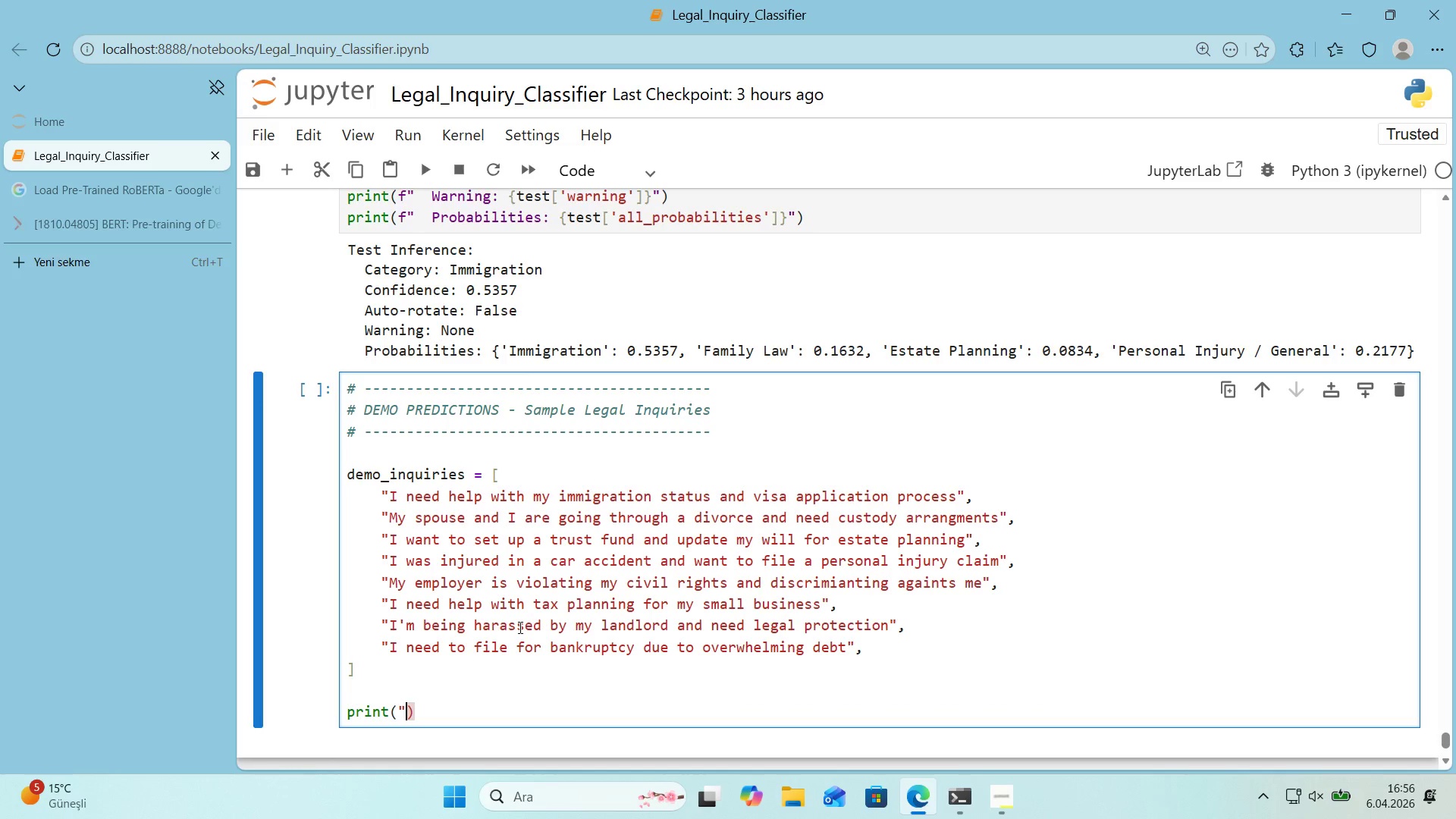 
key(Backquote)
 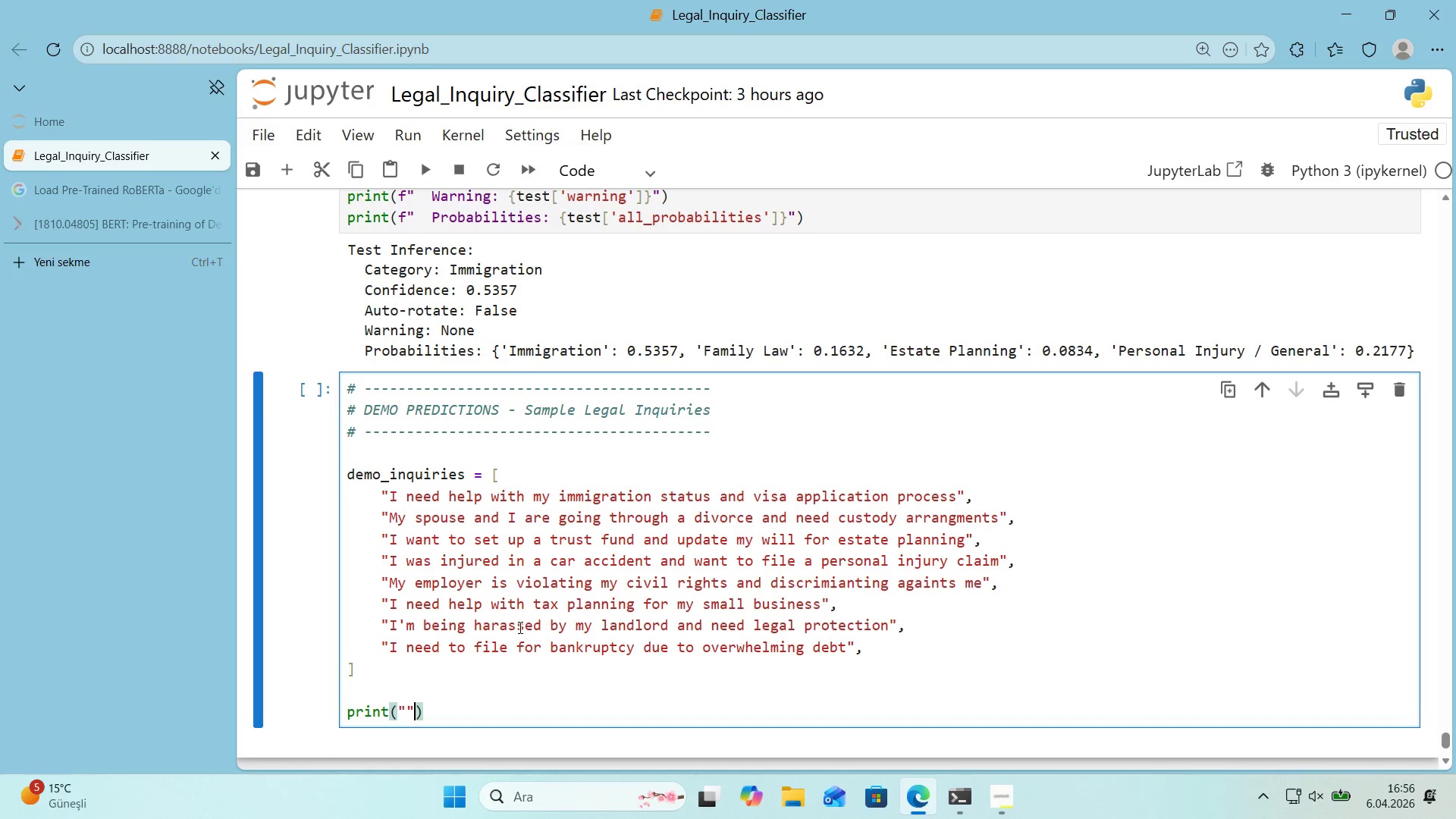 
key(ArrowLeft)
 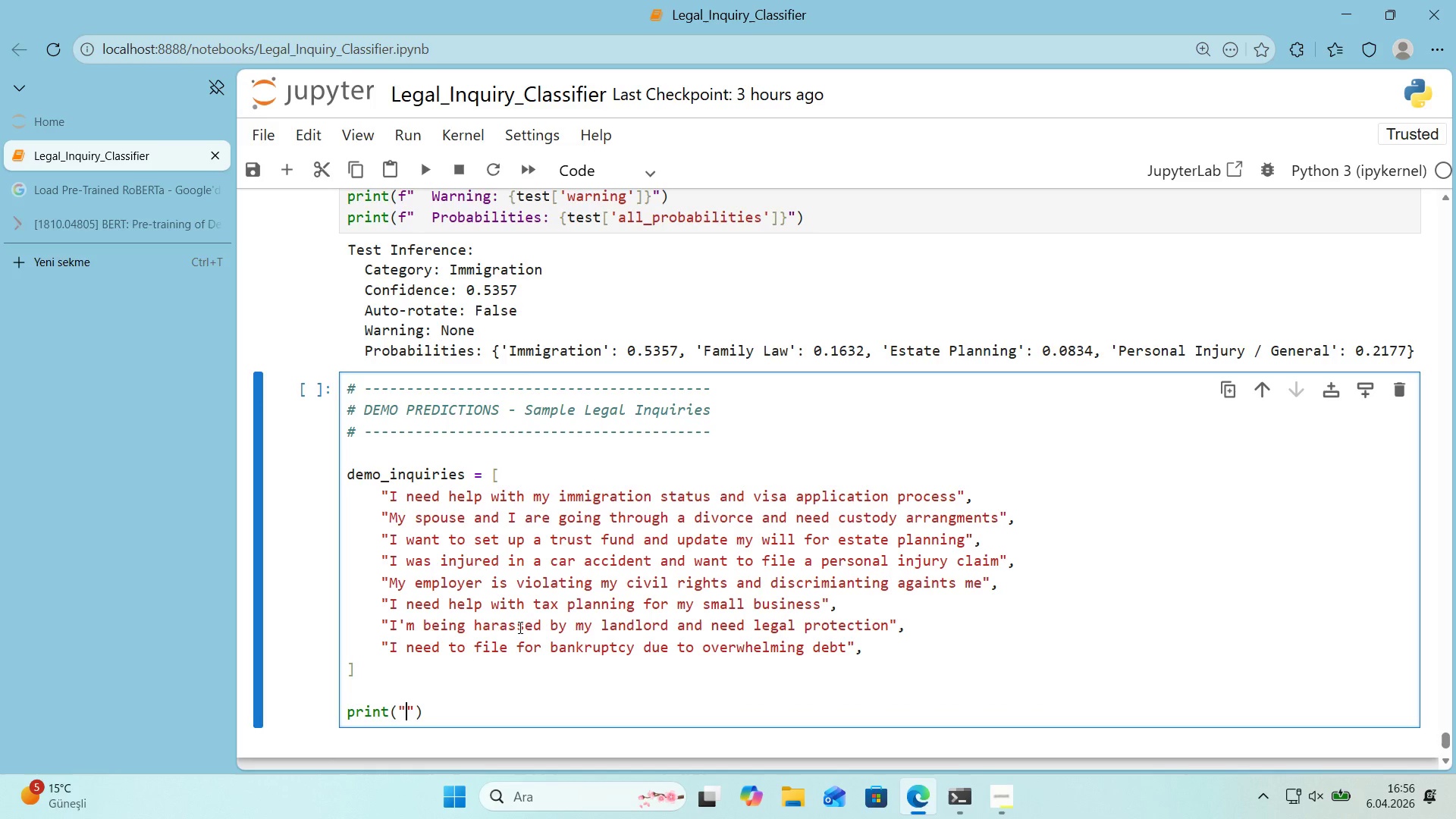 
key(Shift+0)
 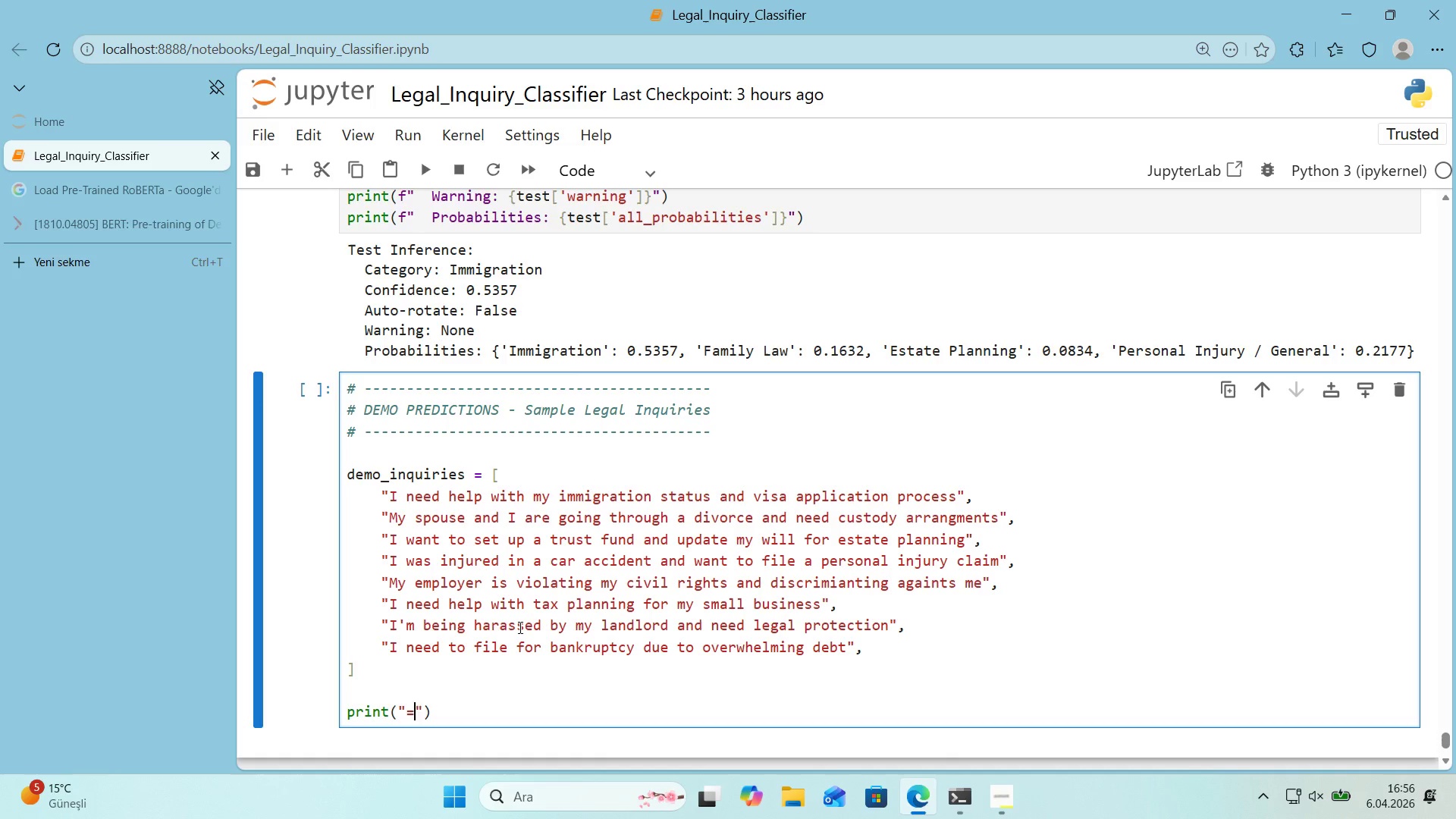 
key(ArrowRight)
 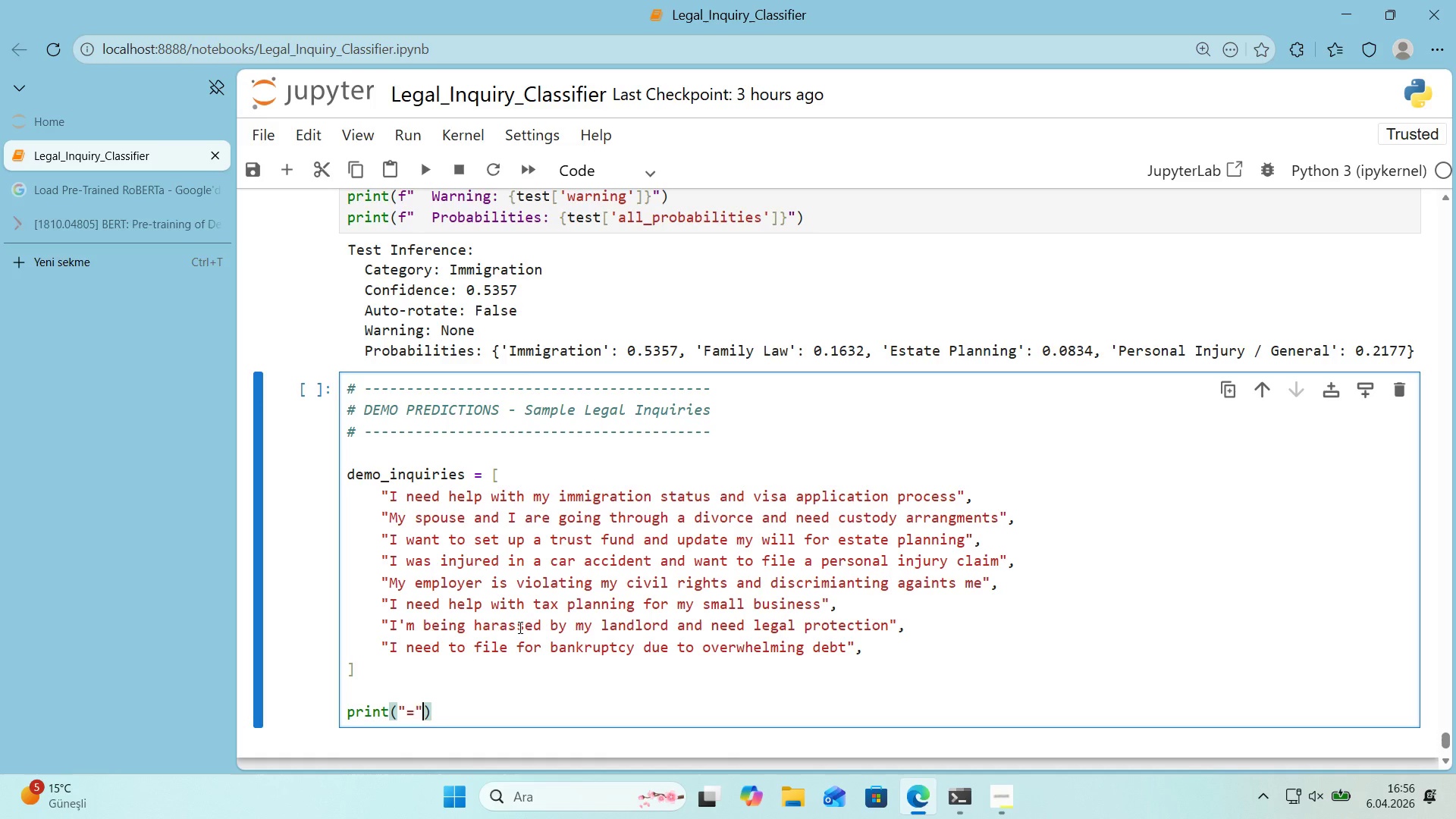 
key(Space)
 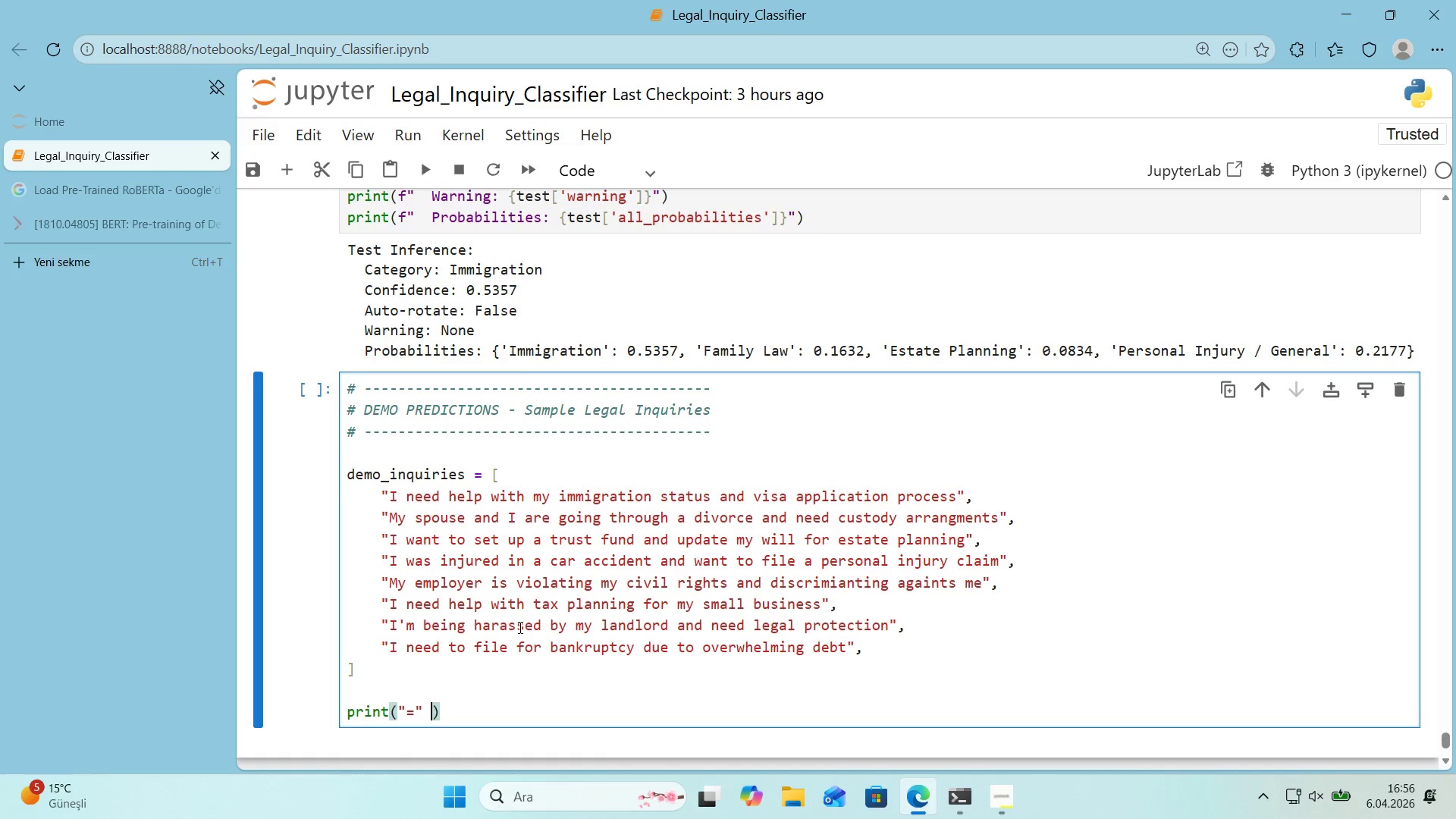 
key(NumpadMultiply)
 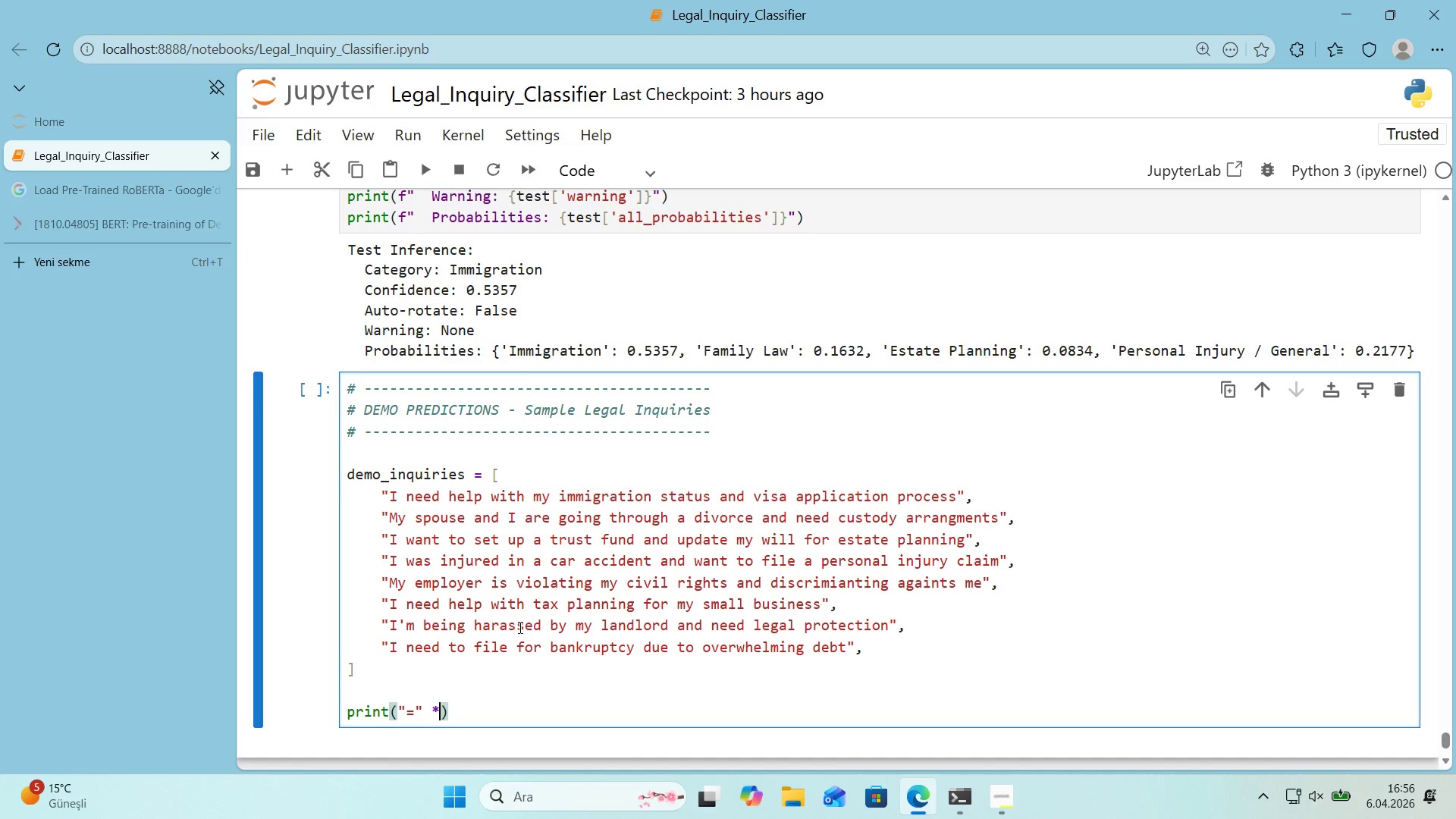 
key(Space)
 